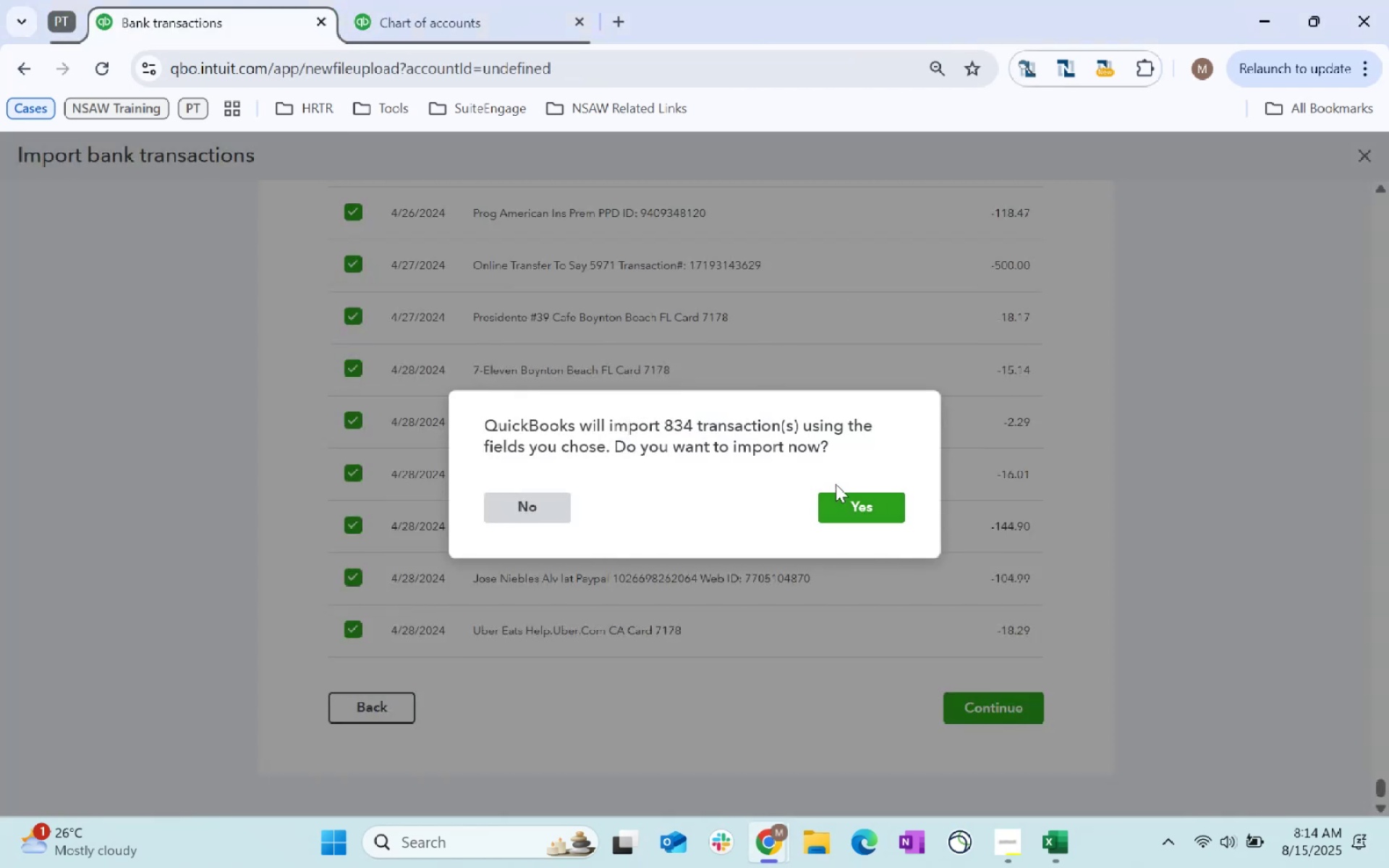 
key(Alt+Tab)
 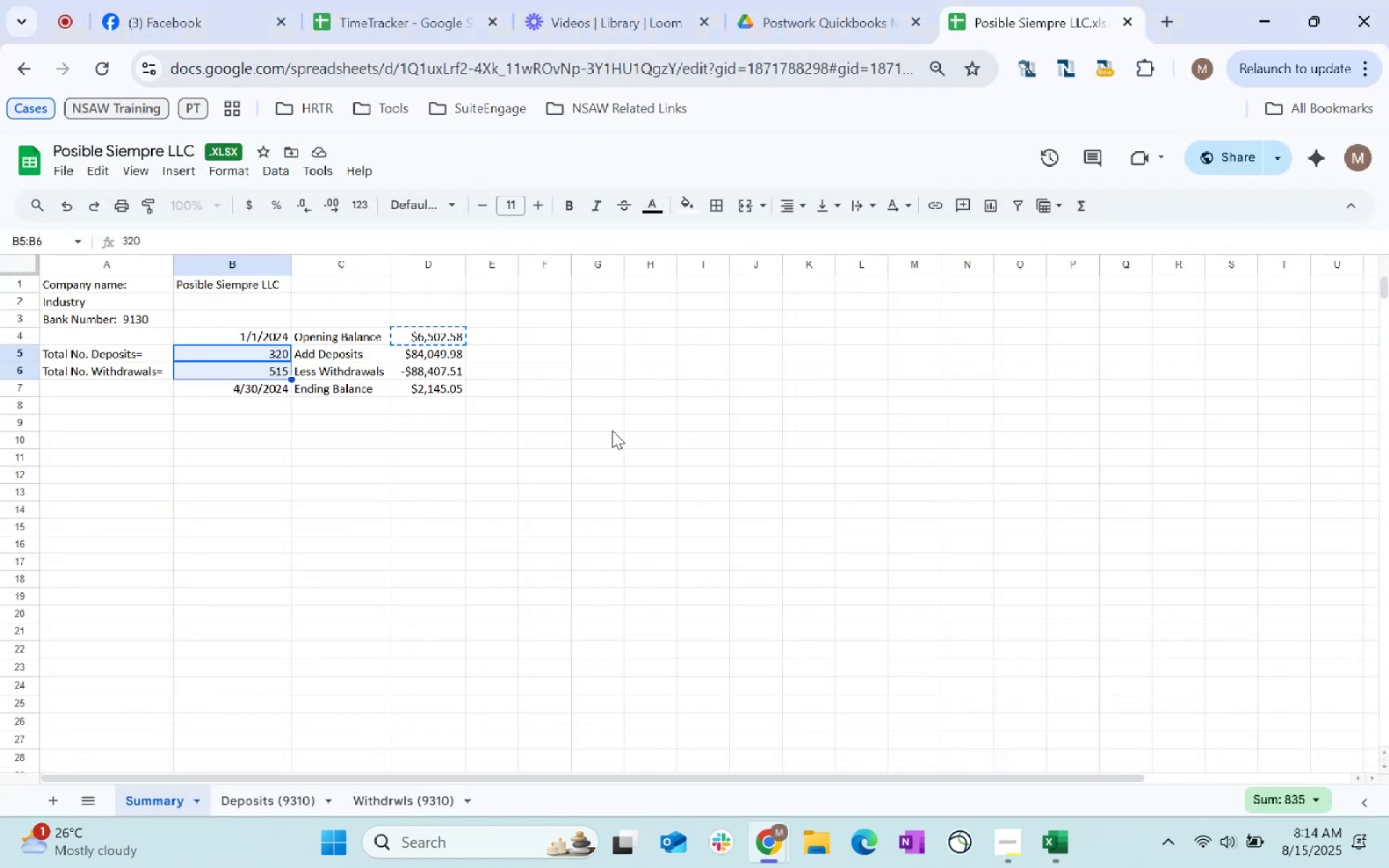 
key(Alt+AltLeft)
 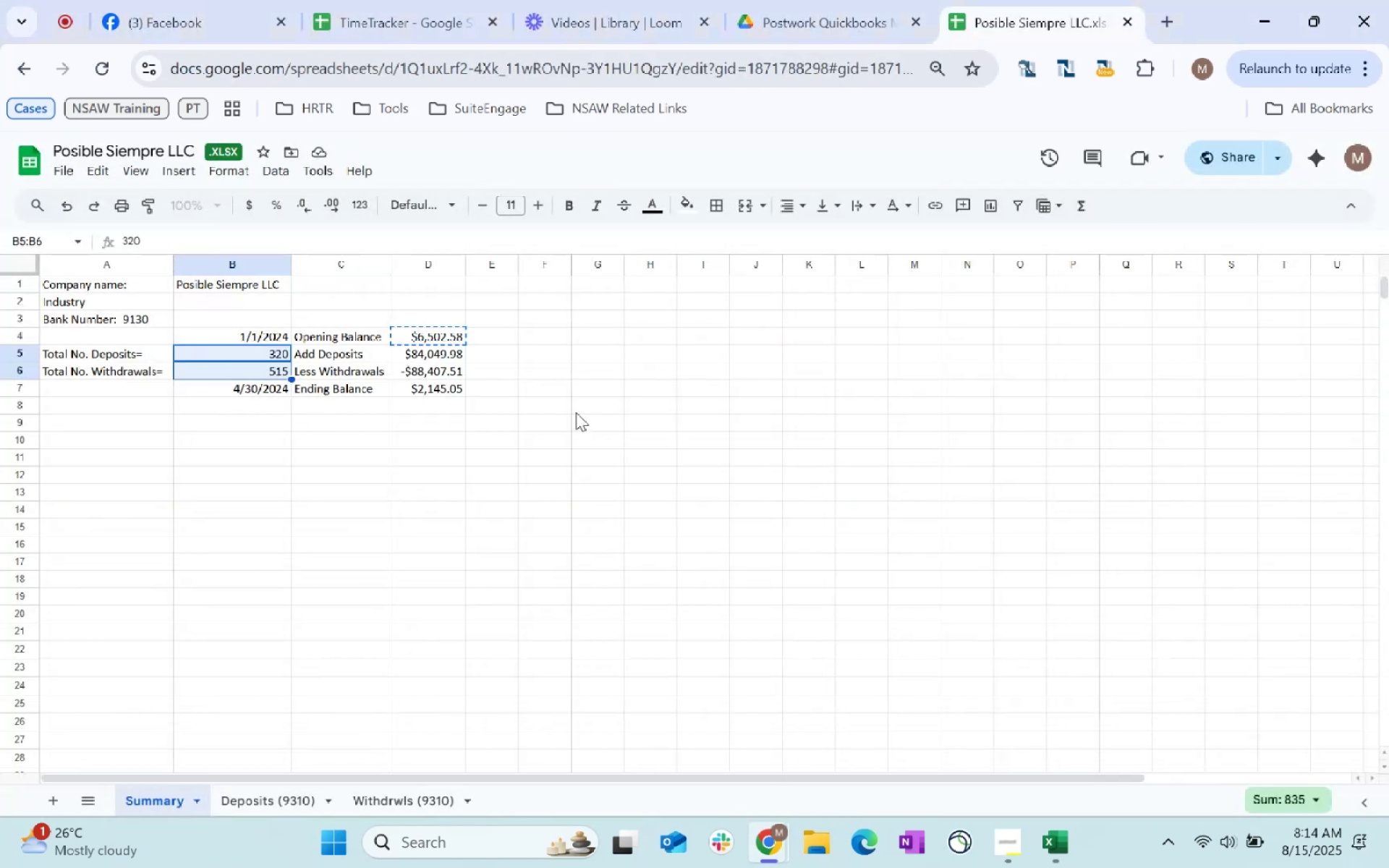 
key(Alt+Tab)
 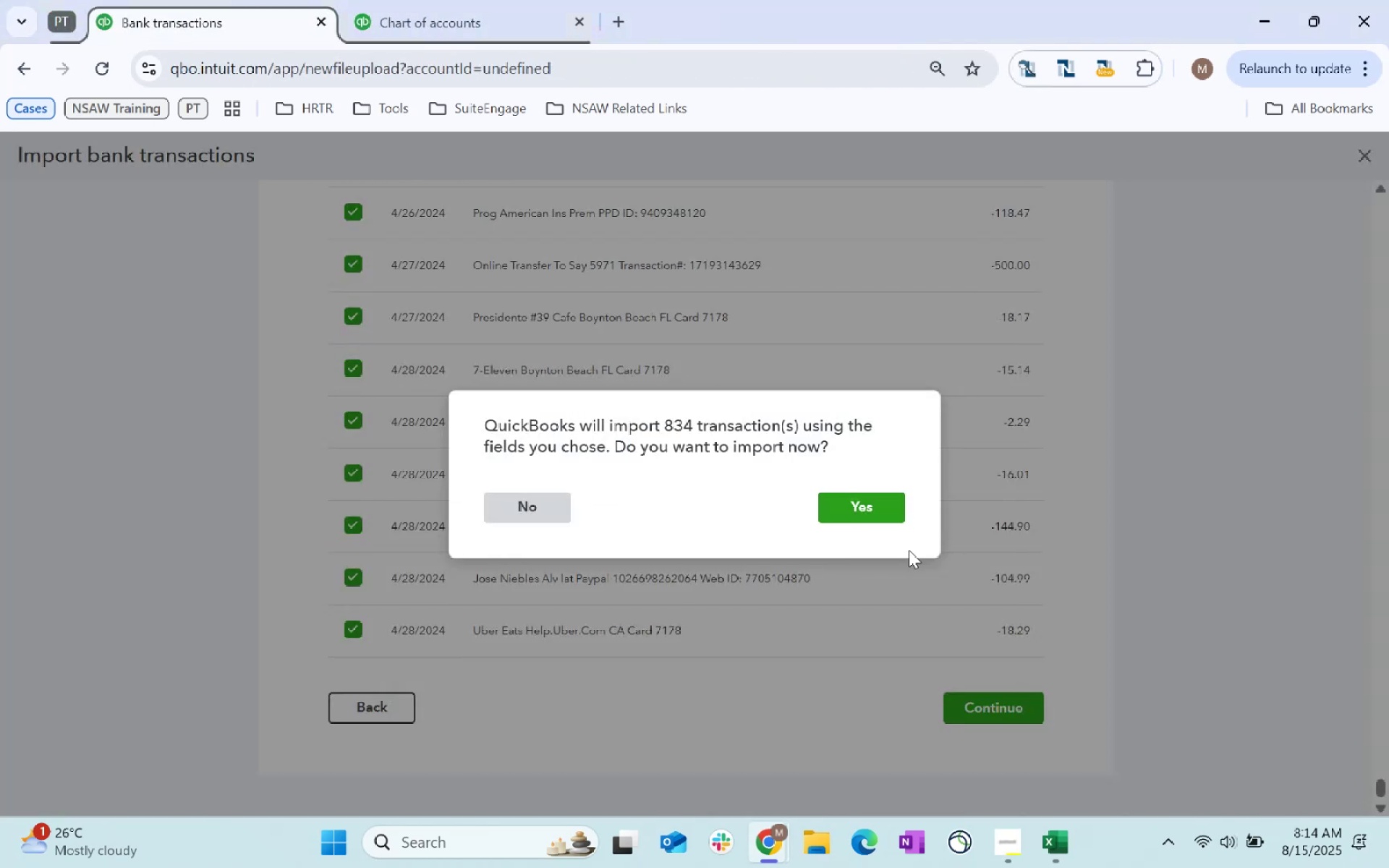 
left_click([875, 492])
 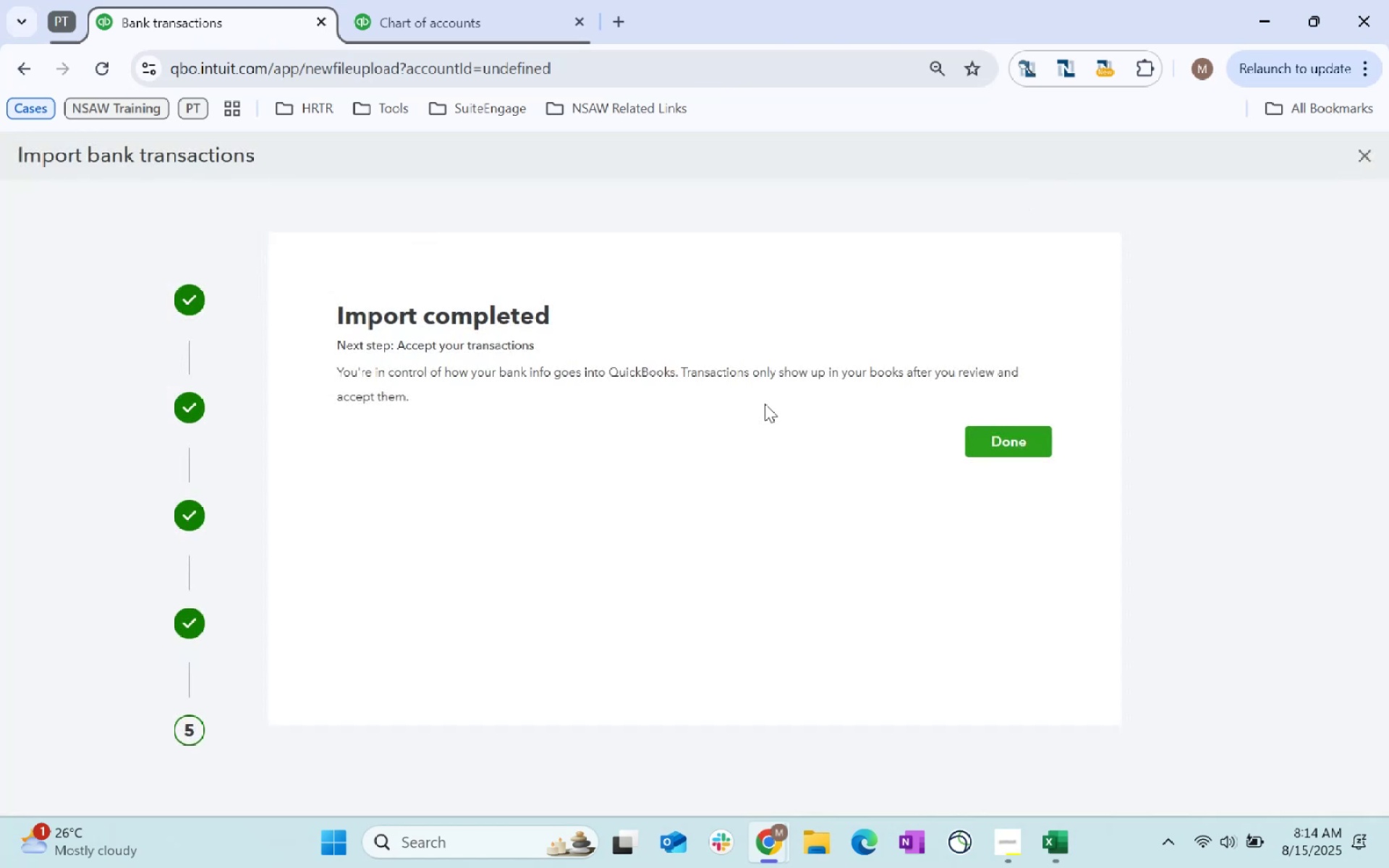 
wait(41.07)
 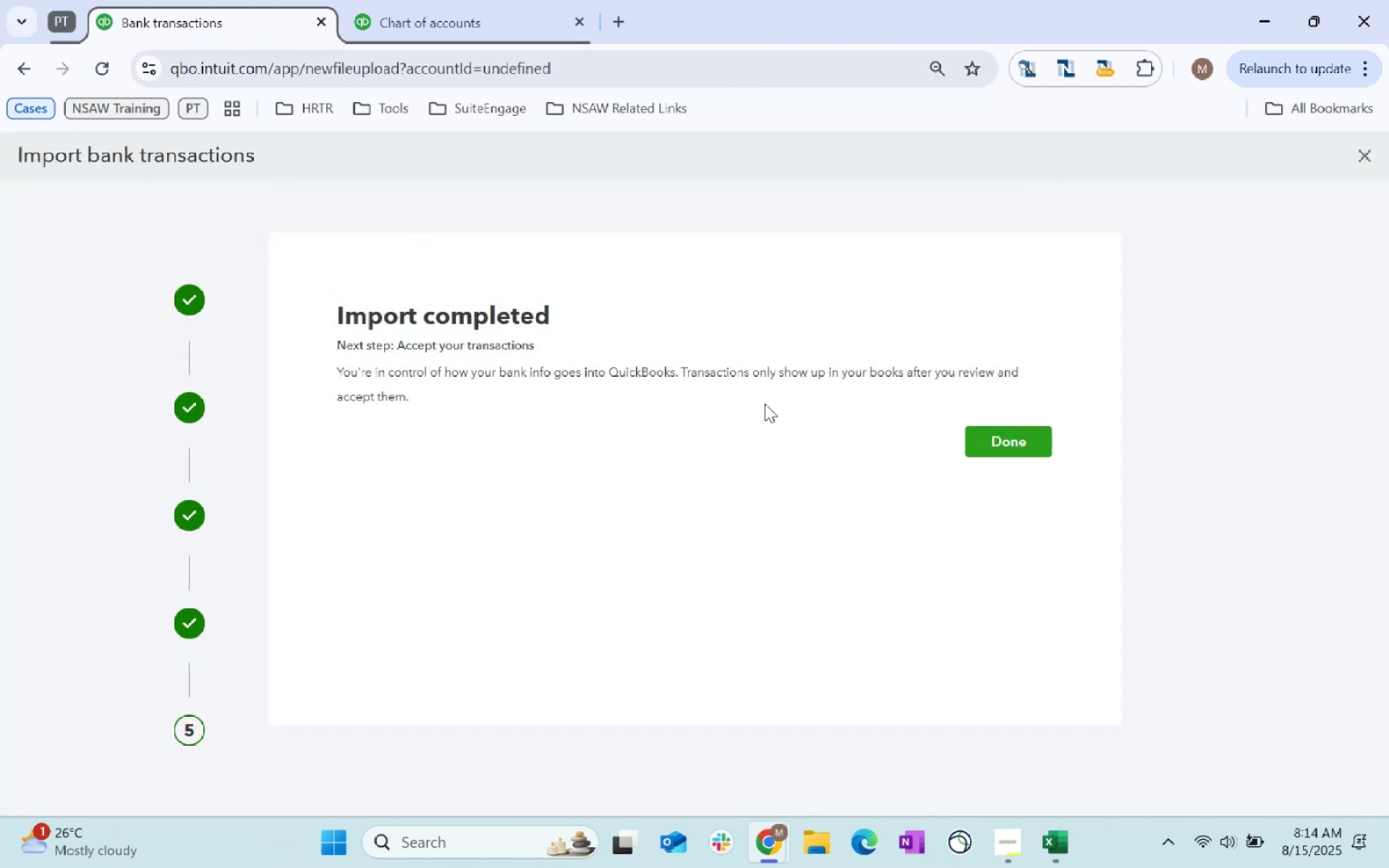 
left_click([1032, 426])
 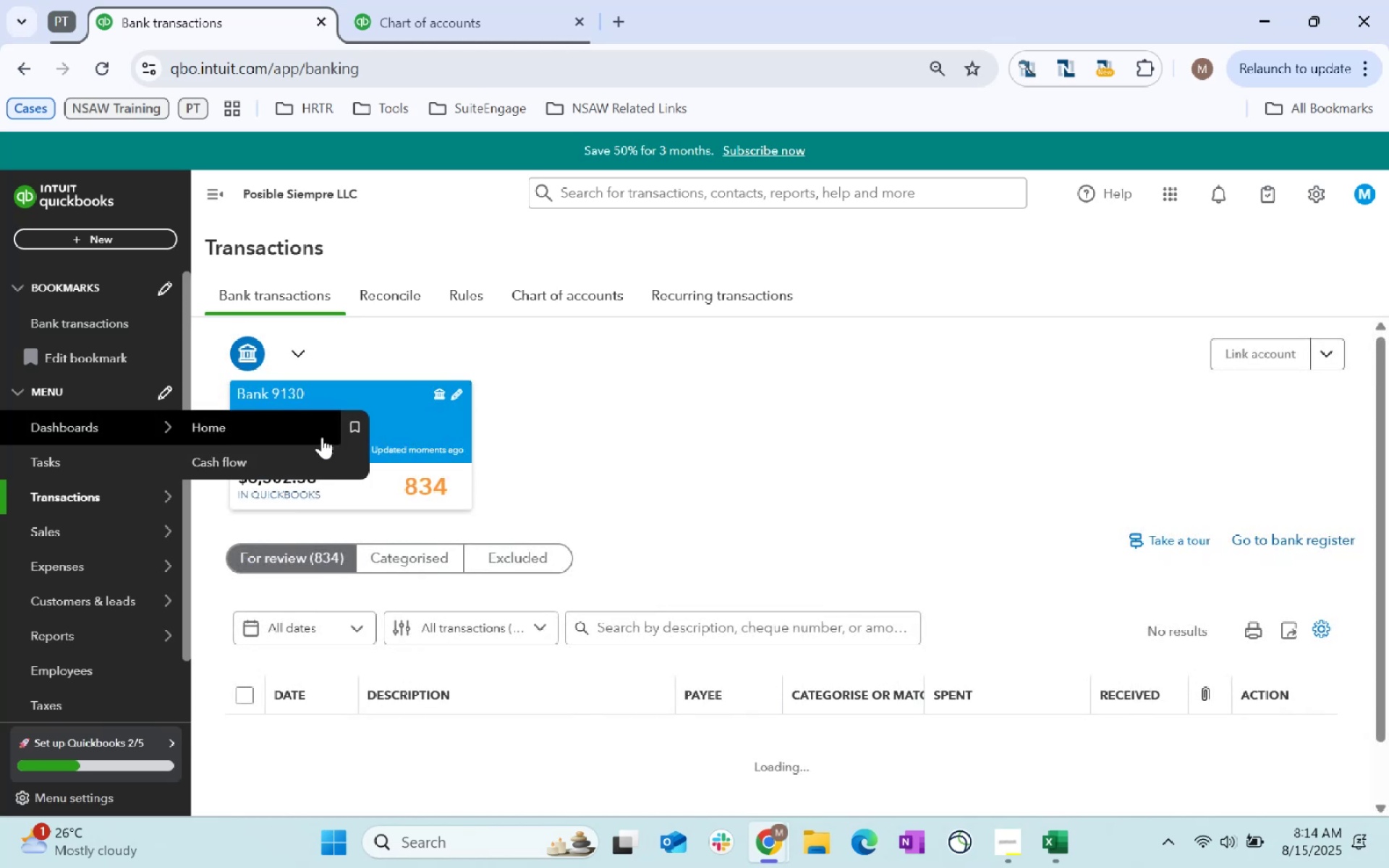 
left_click([362, 423])
 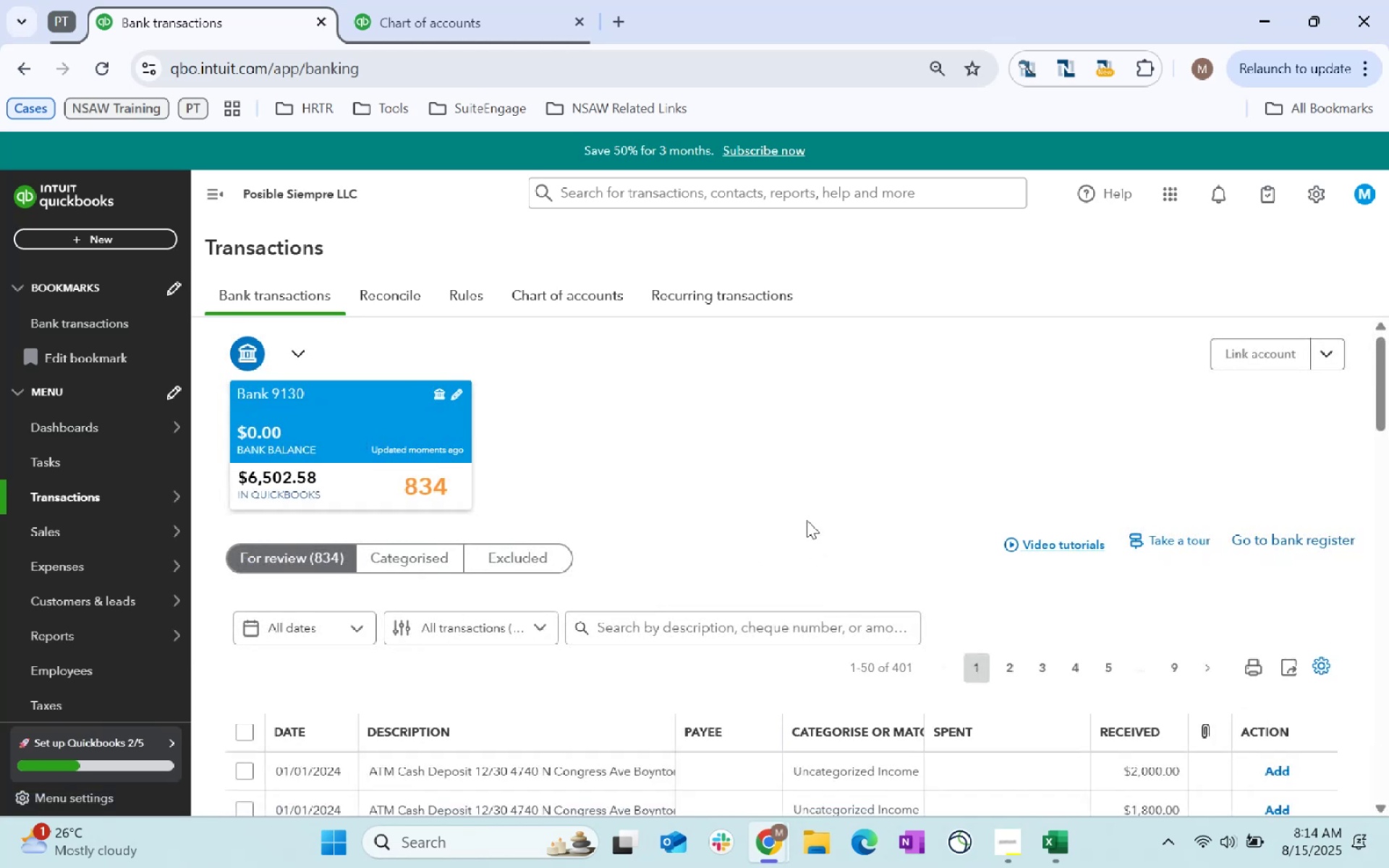 
scroll: coordinate [807, 520], scroll_direction: down, amount: 2.0
 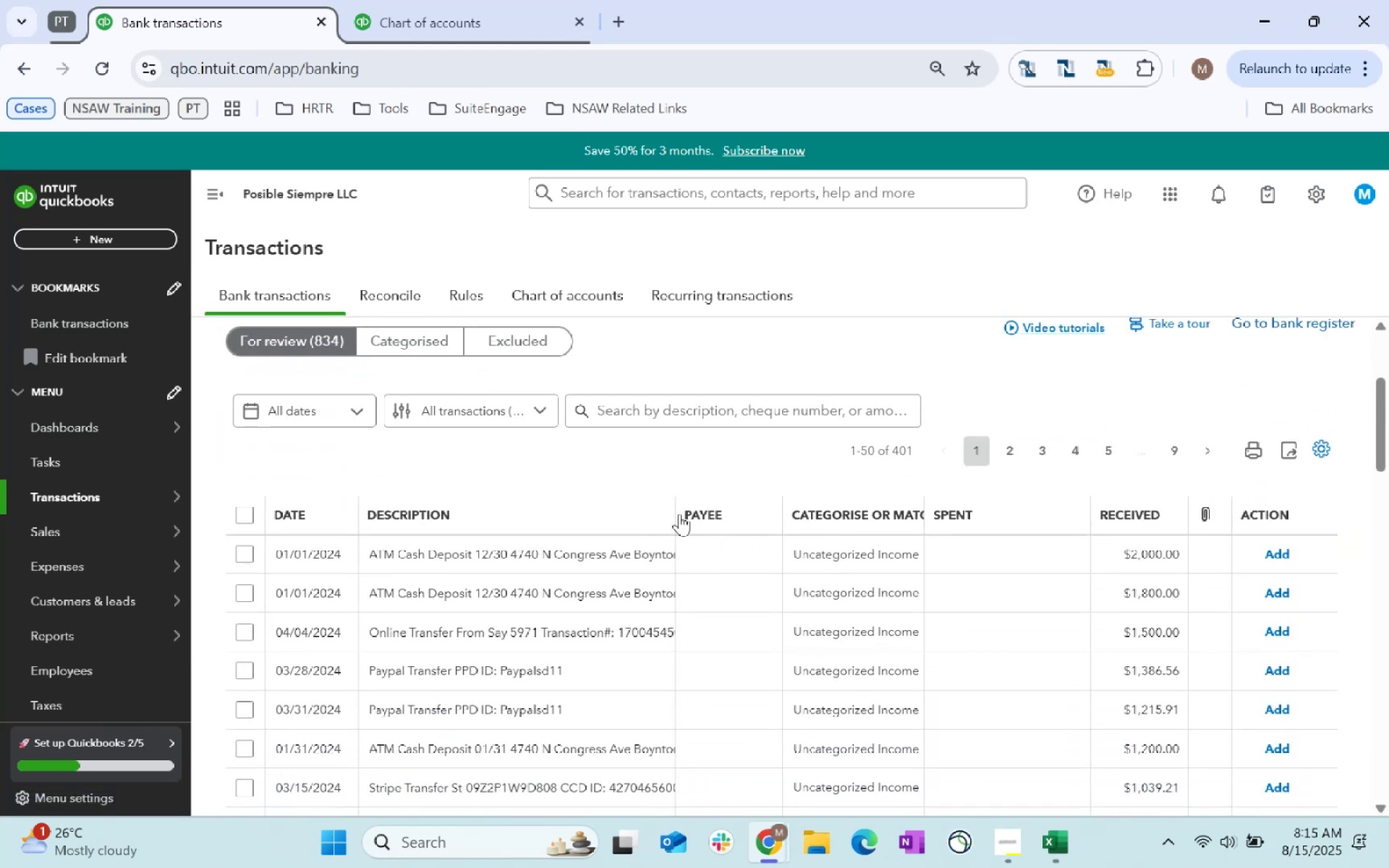 
wait(7.81)
 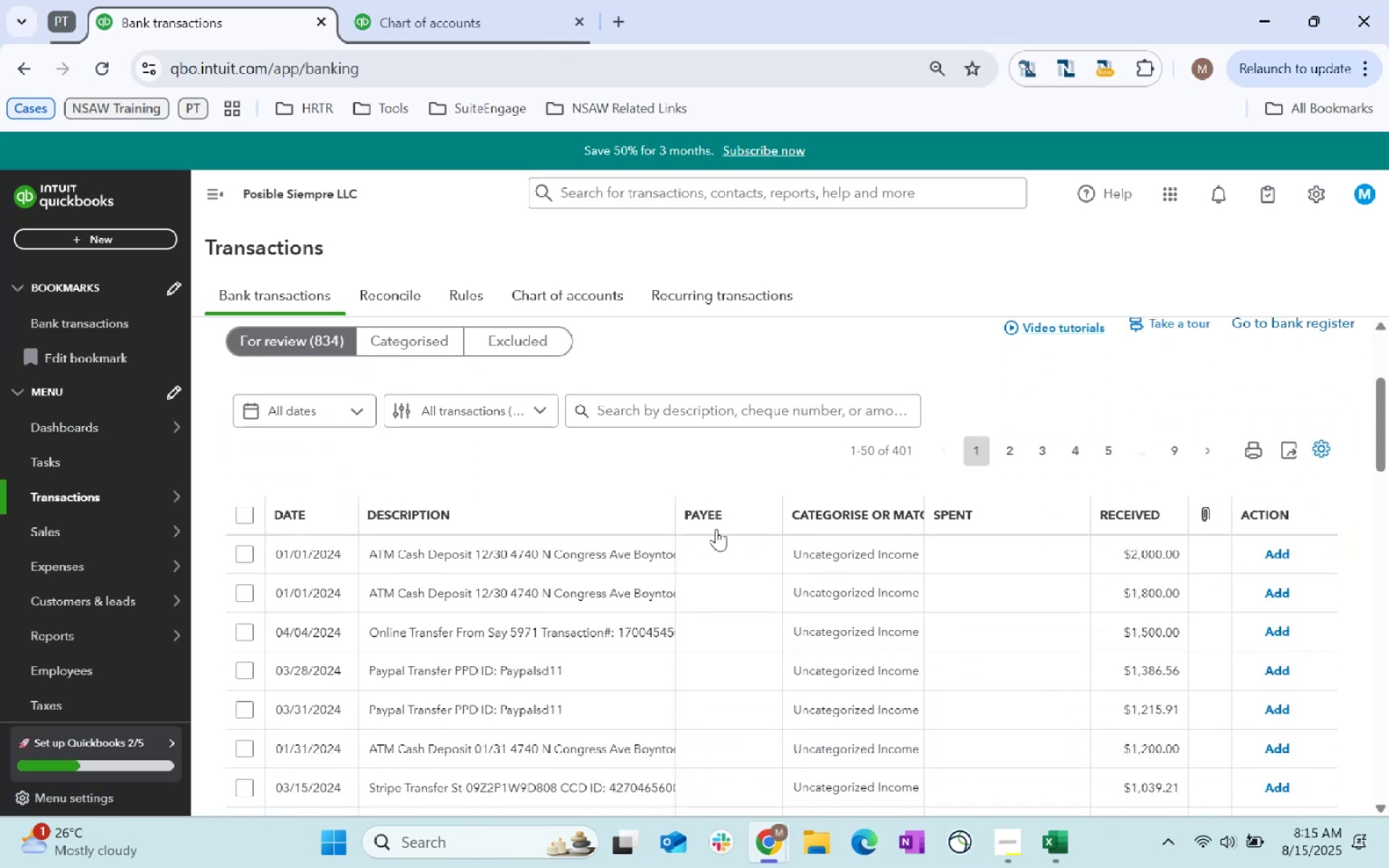 
left_click_drag(start_coordinate=[674, 509], to_coordinate=[819, 530])
 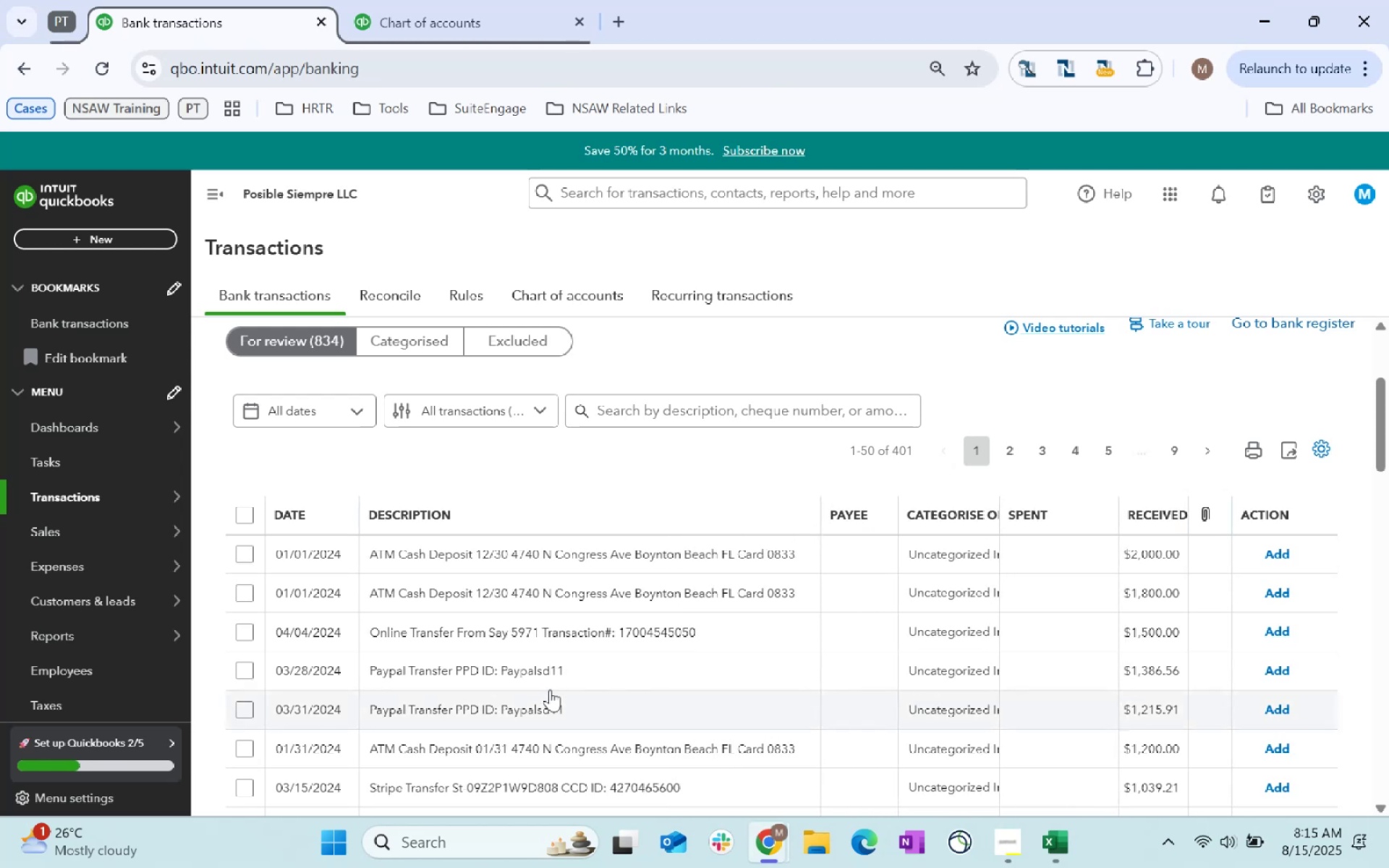 
scroll: coordinate [577, 657], scroll_direction: down, amount: 48.0
 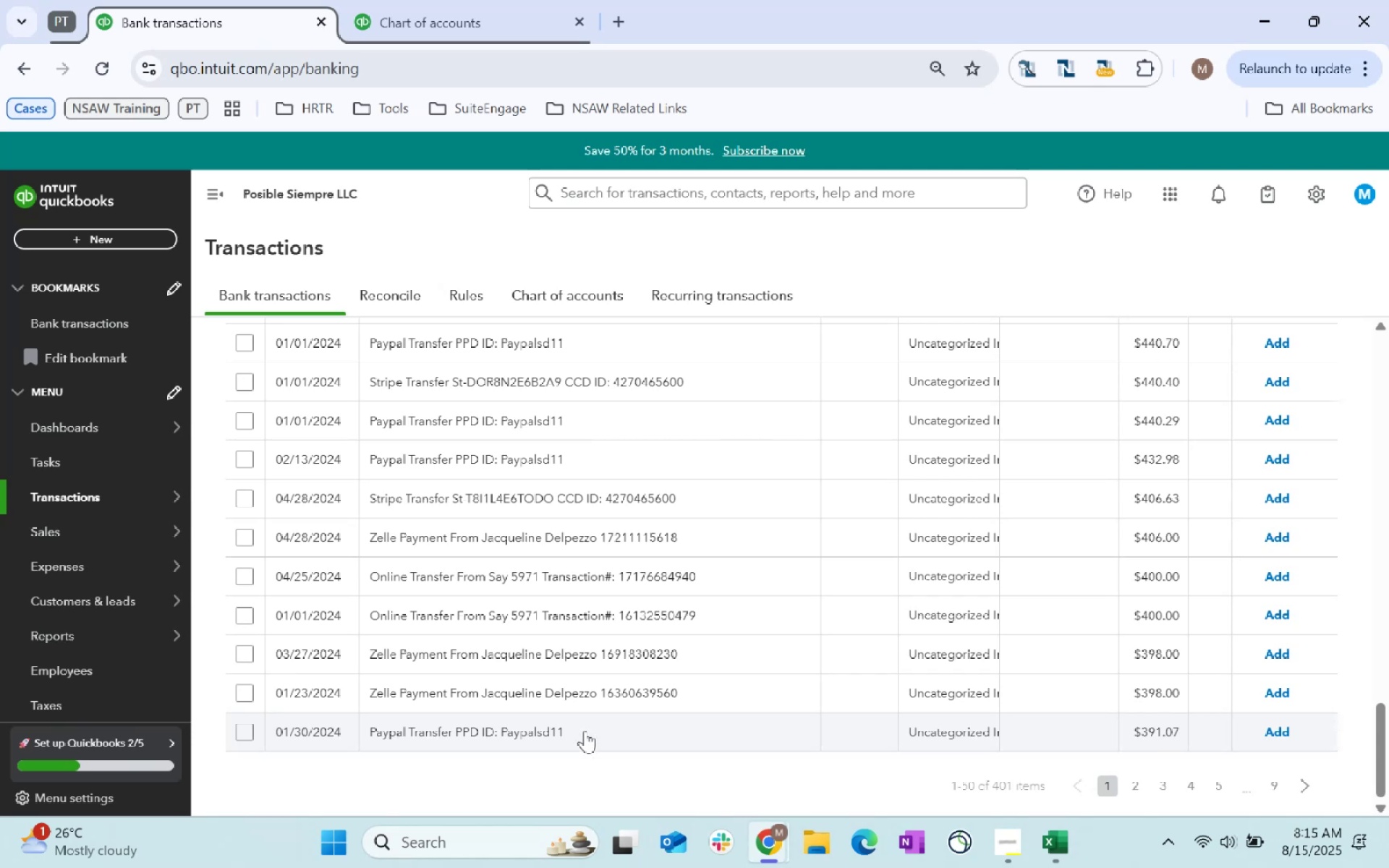 
scroll: coordinate [616, 375], scroll_direction: up, amount: 29.0
 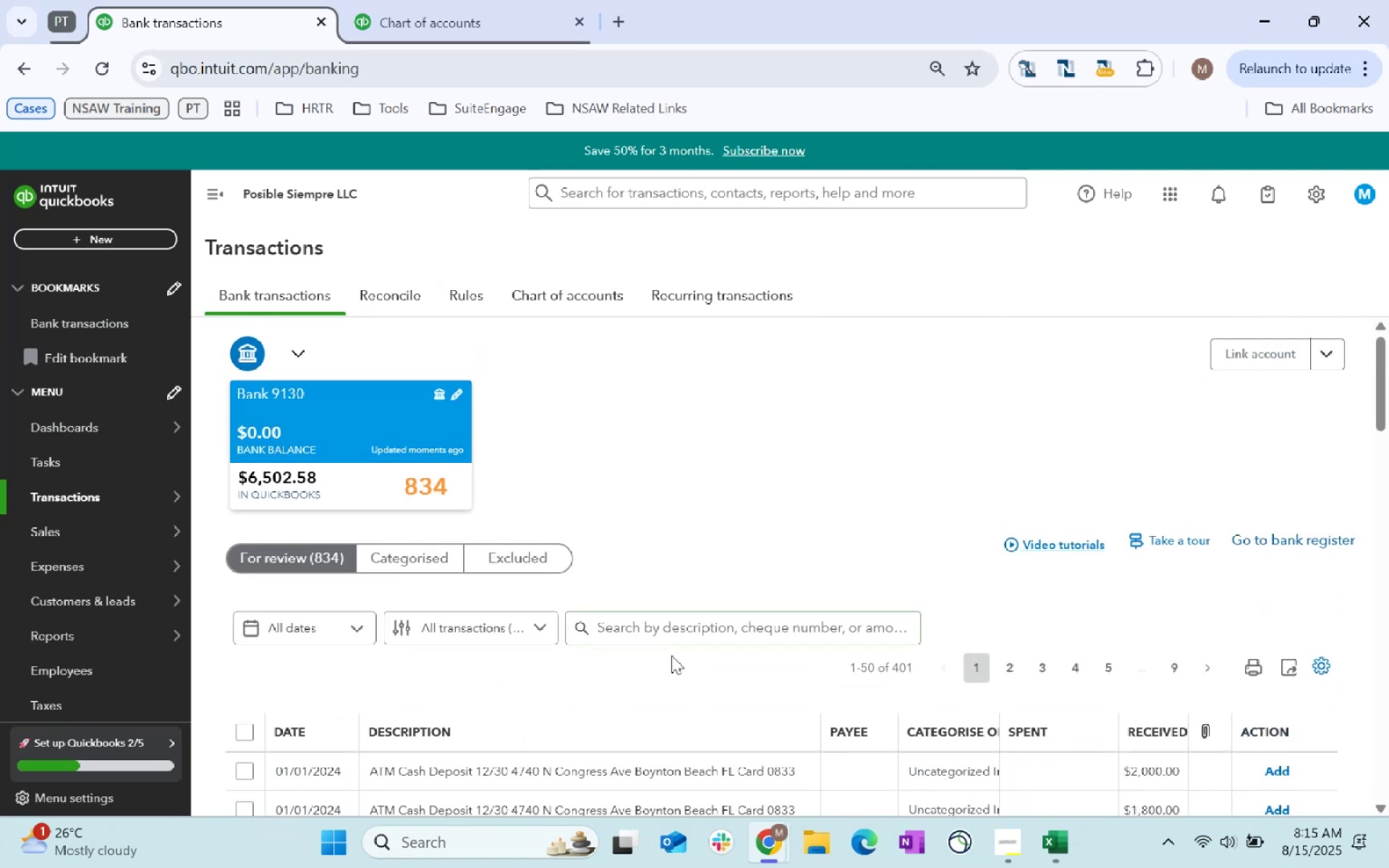 
left_click([687, 631])
 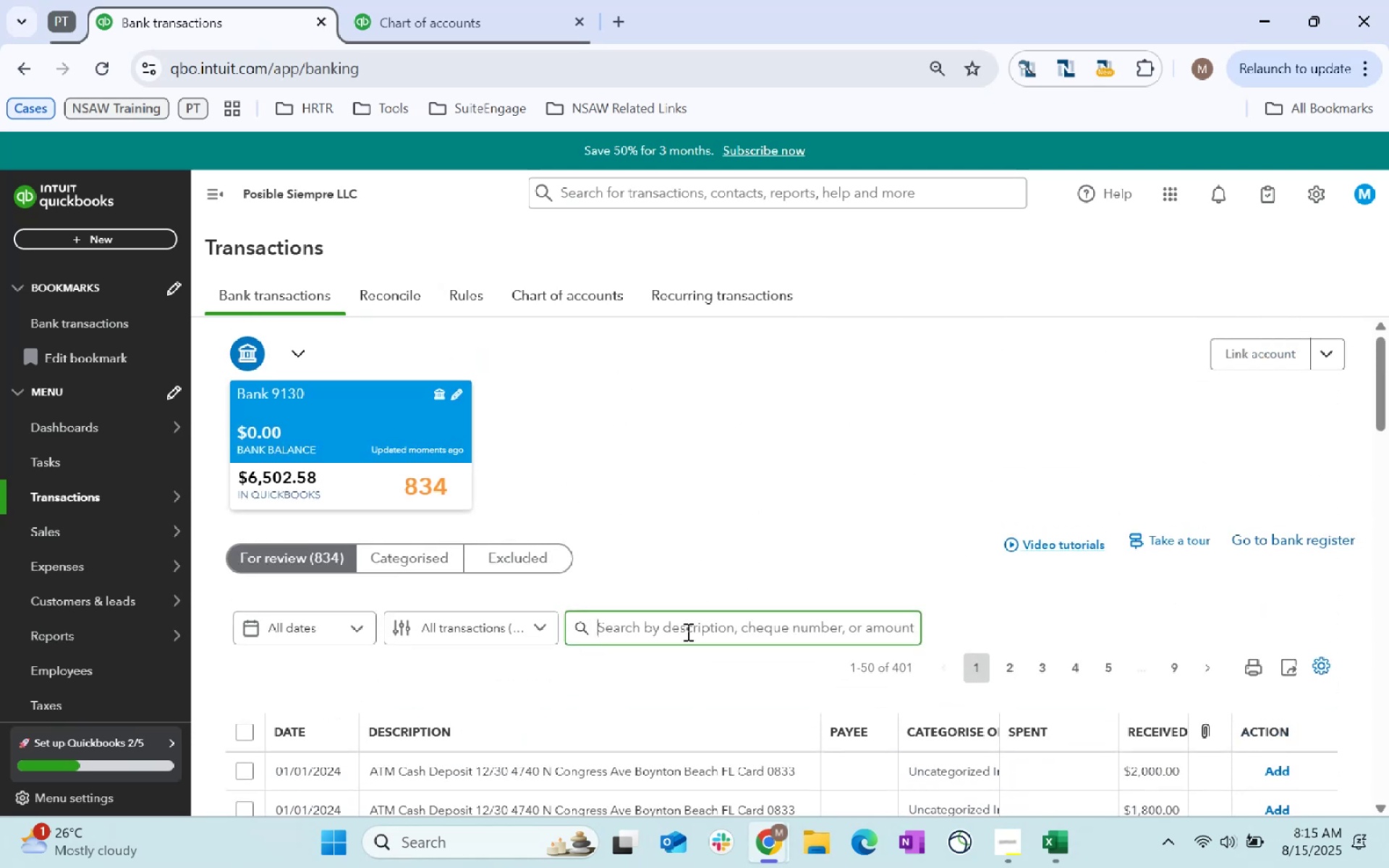 
type(Zelle Payment)
 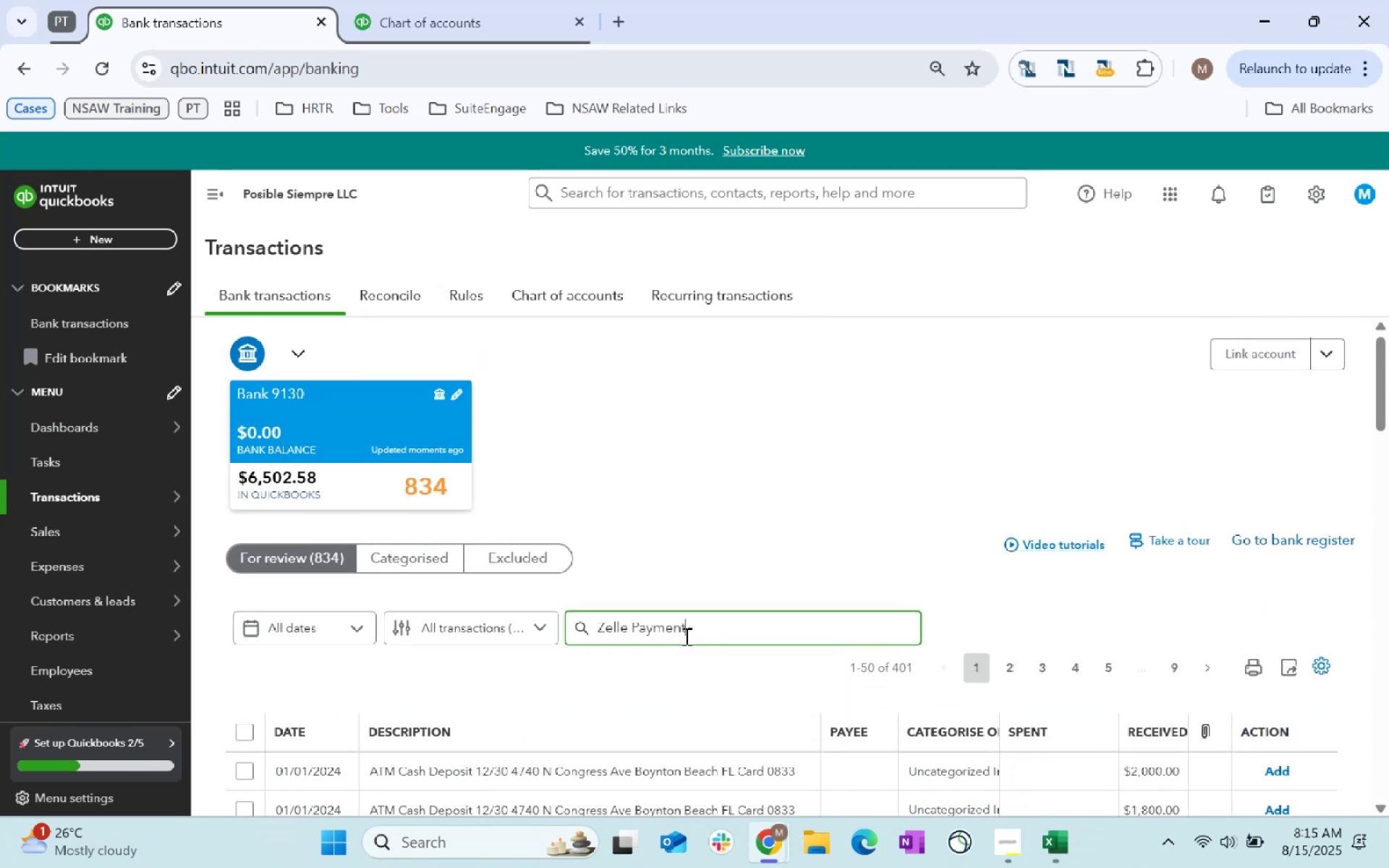 
key(Enter)
 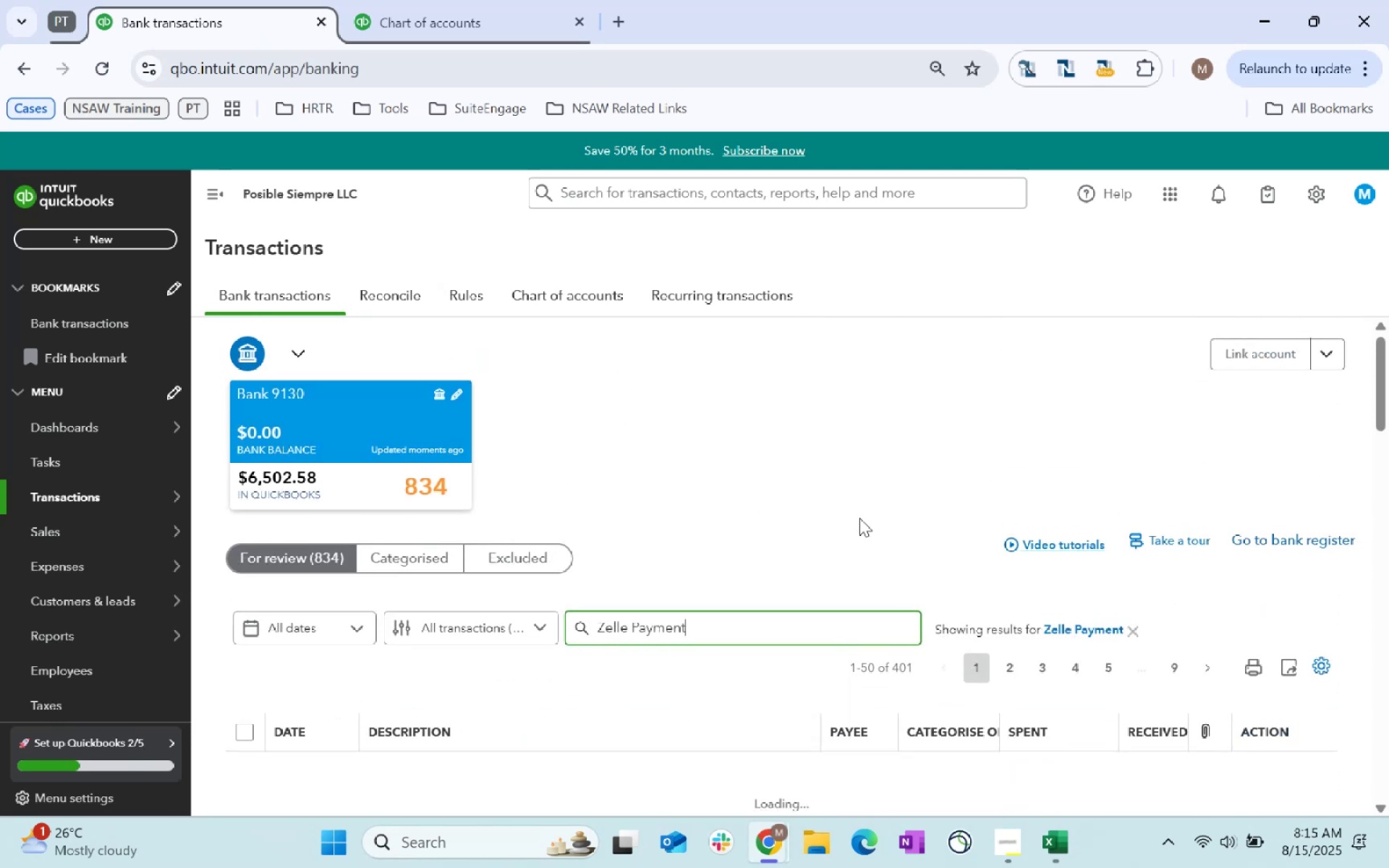 
scroll: coordinate [772, 454], scroll_direction: down, amount: 4.0
 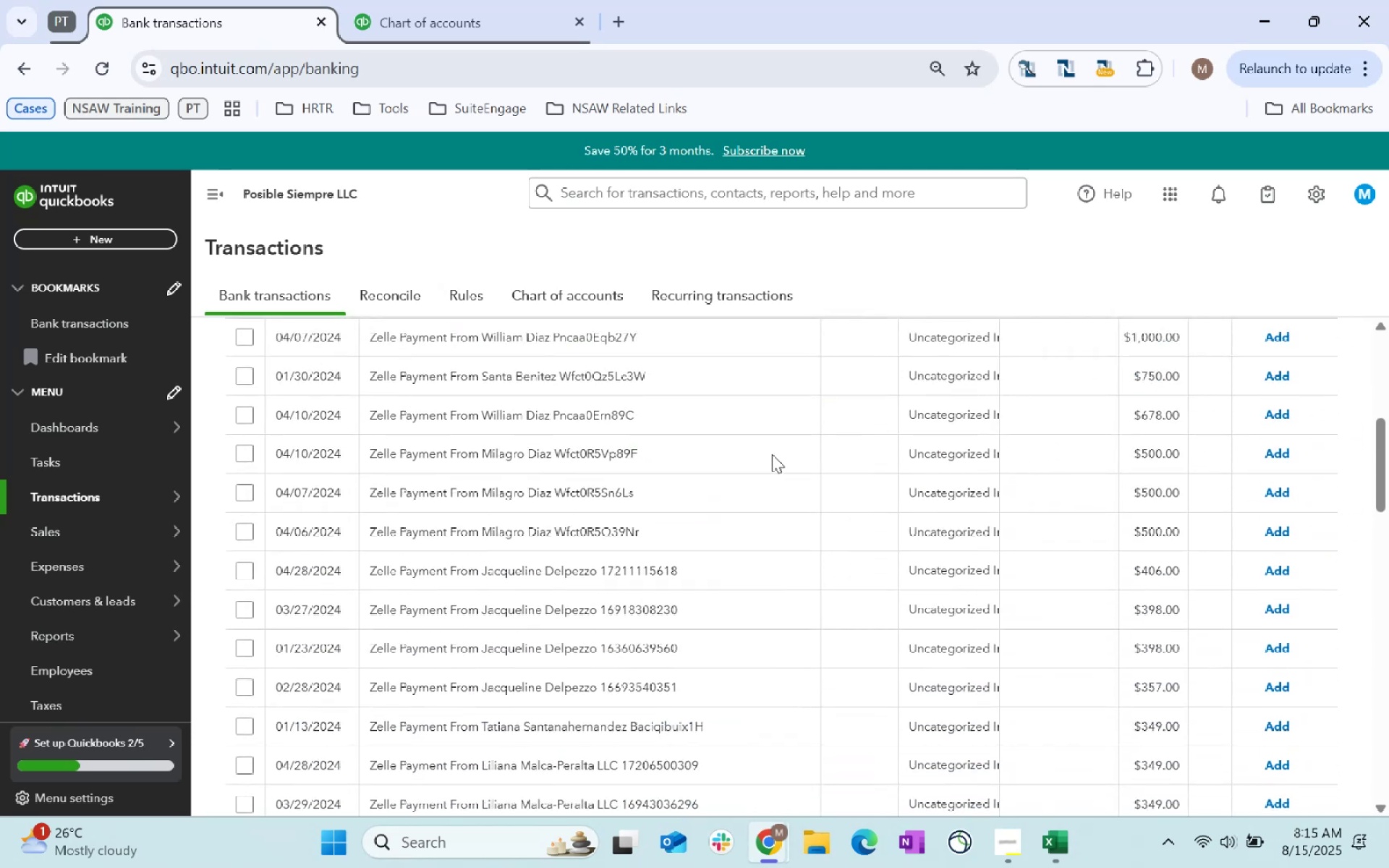 
scroll: coordinate [772, 454], scroll_direction: up, amount: 2.0
 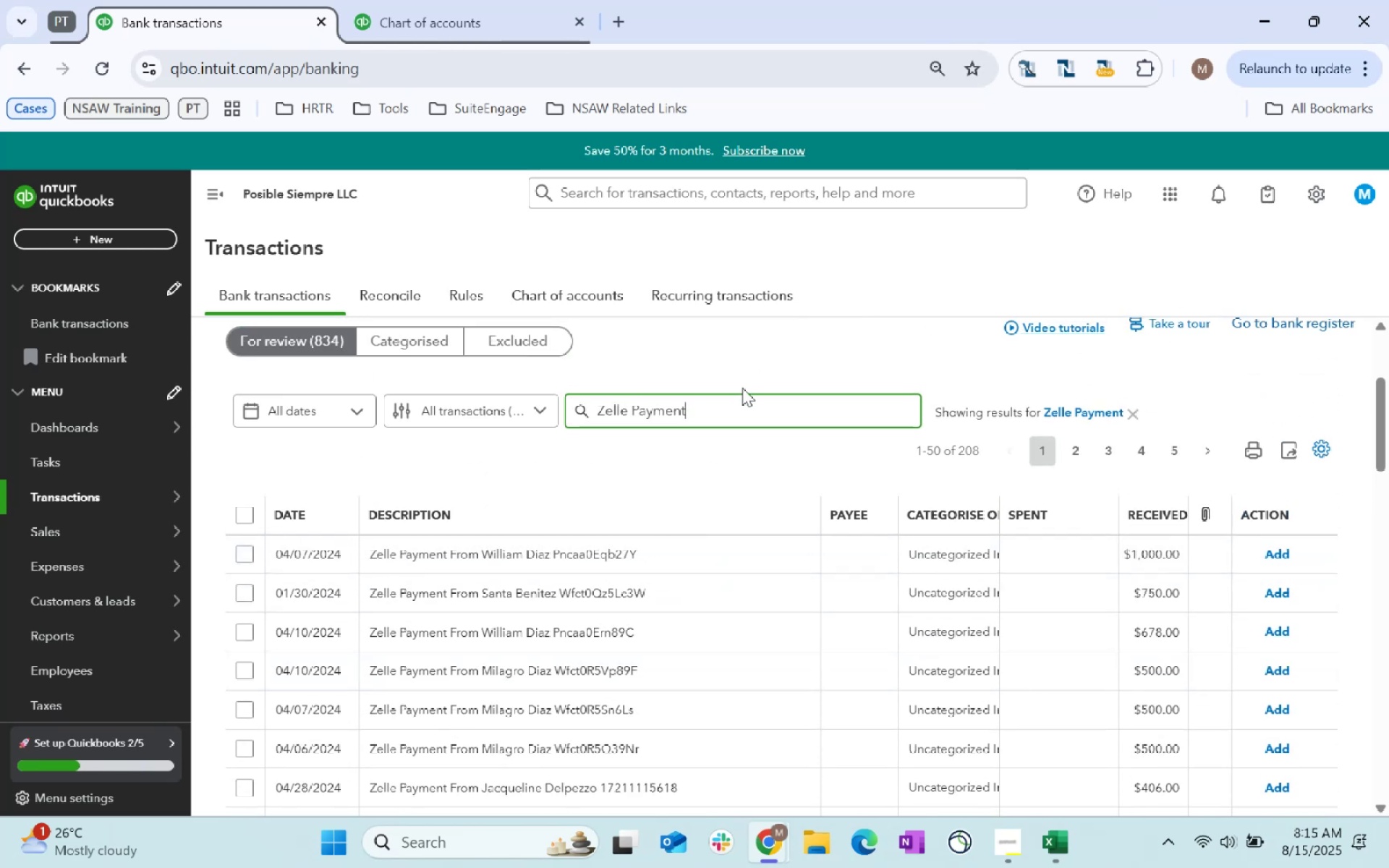 
type( from william)
 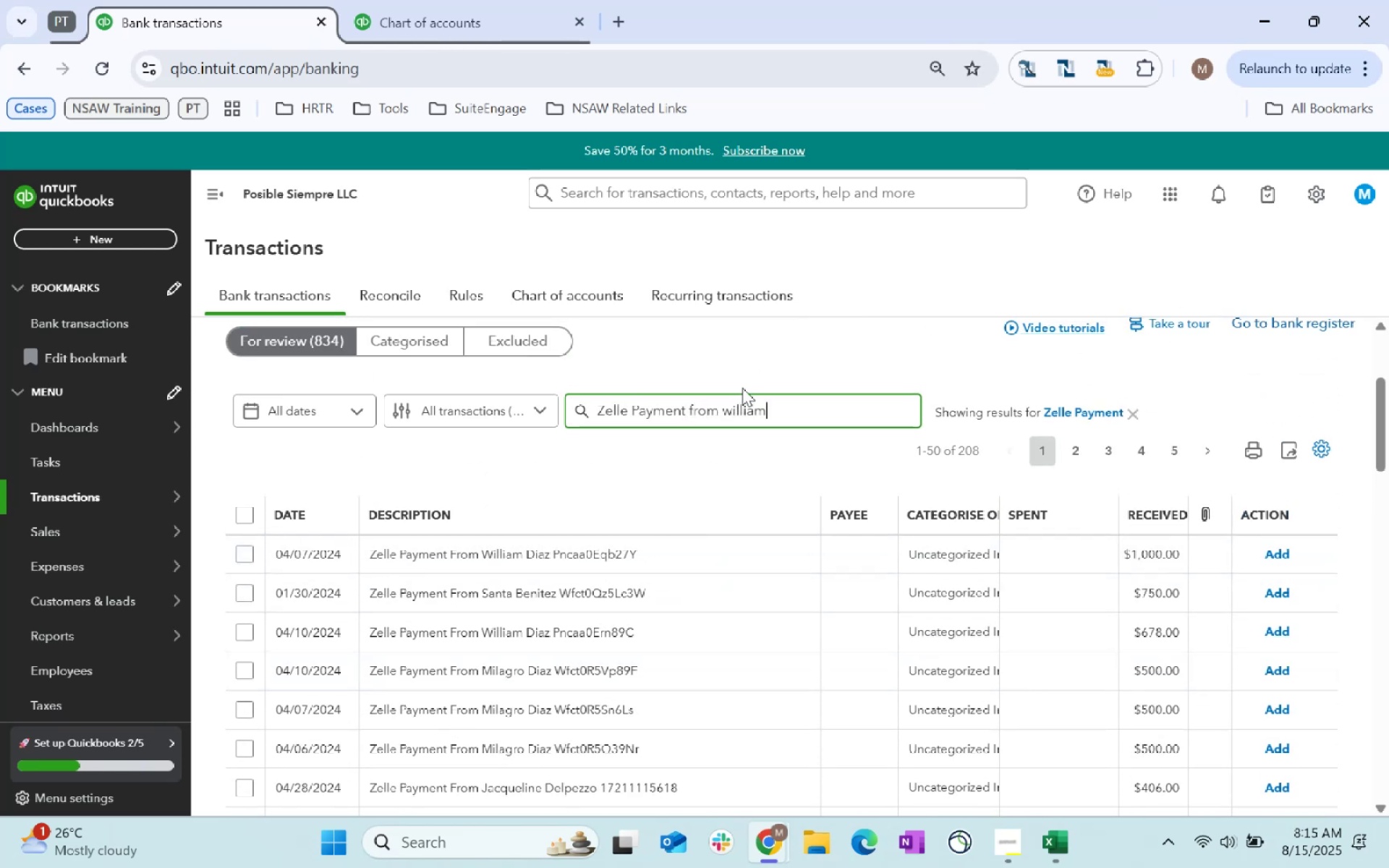 
key(Enter)
 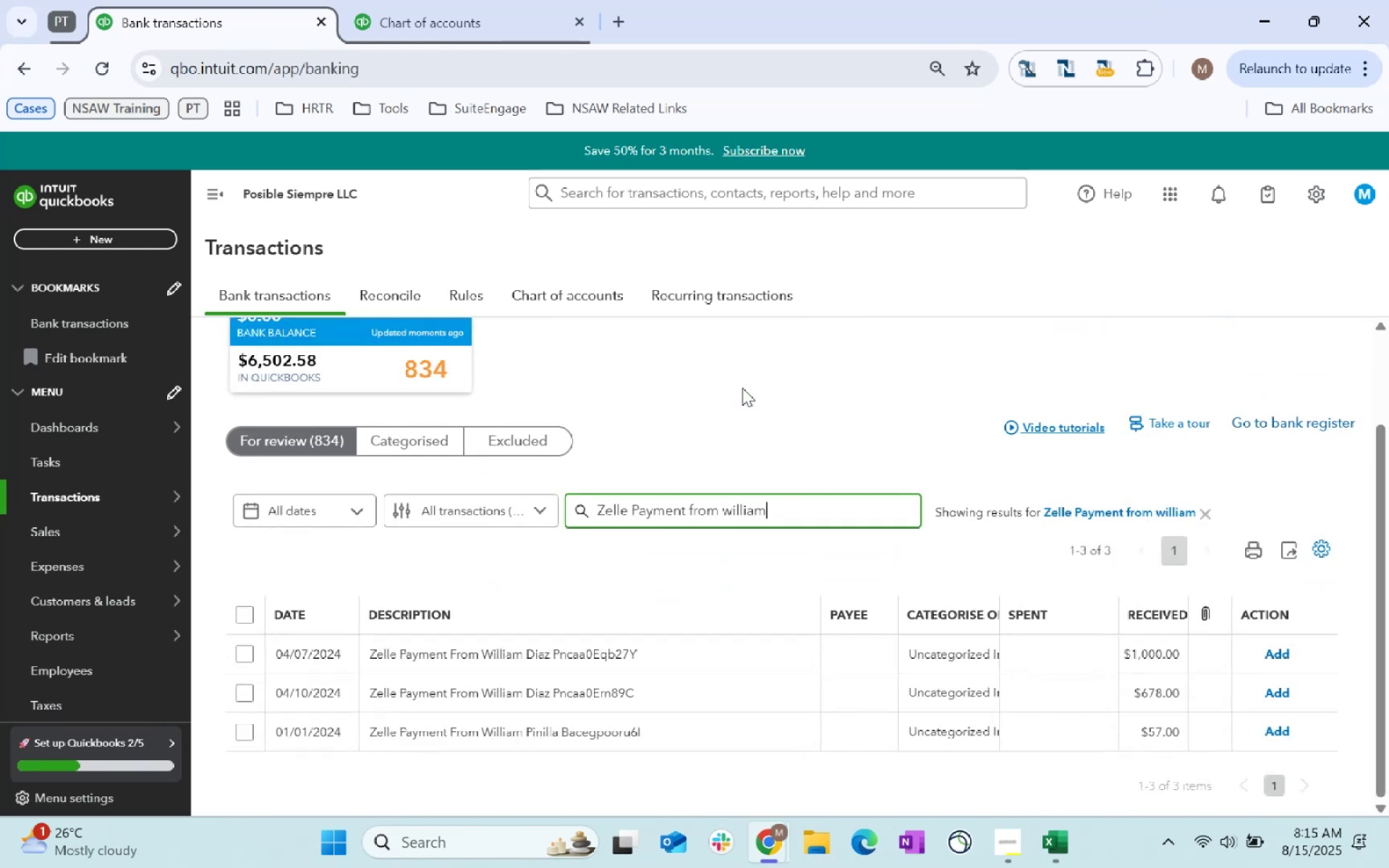 
scroll: coordinate [751, 421], scroll_direction: down, amount: 2.0
 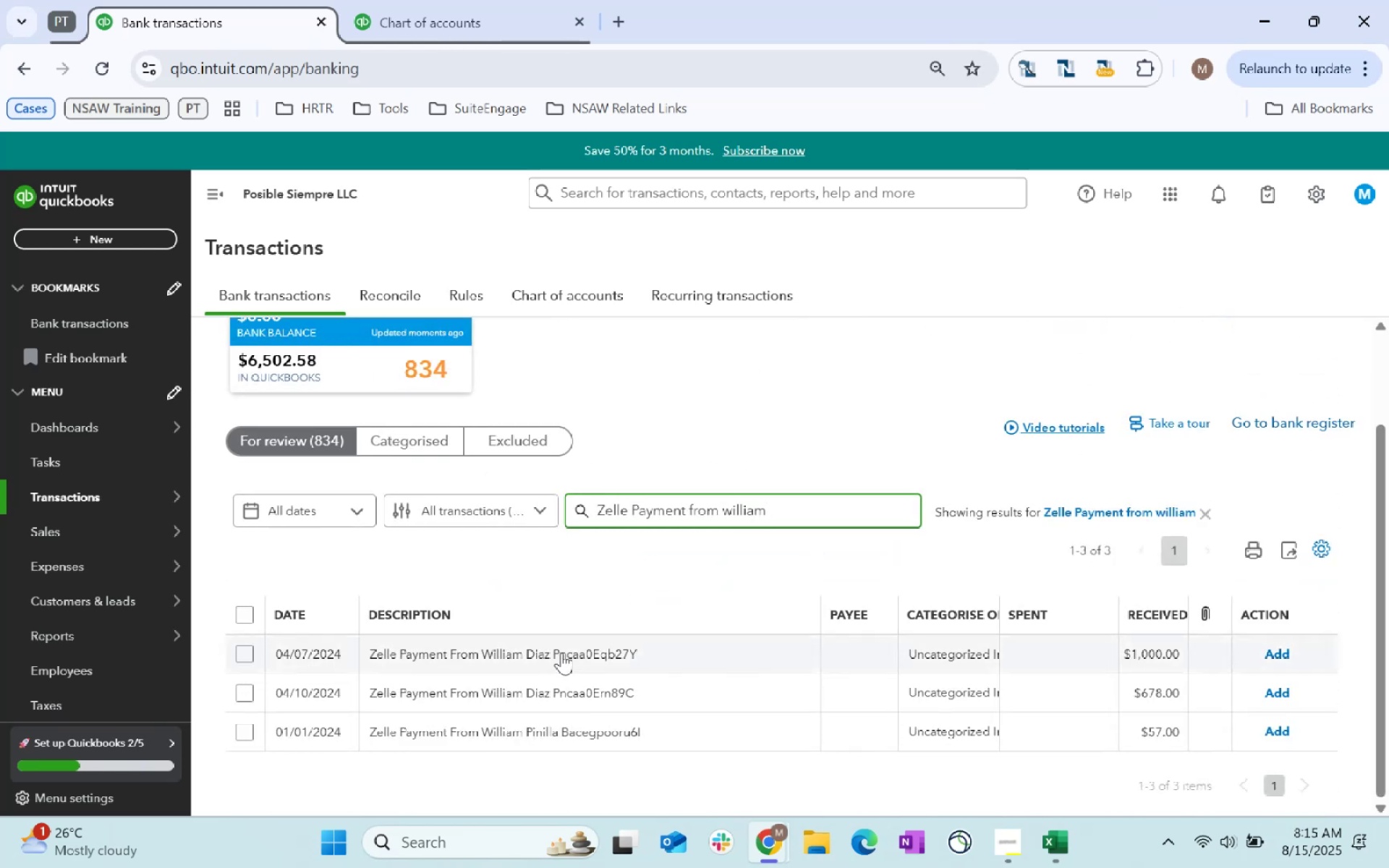 
left_click([569, 656])
 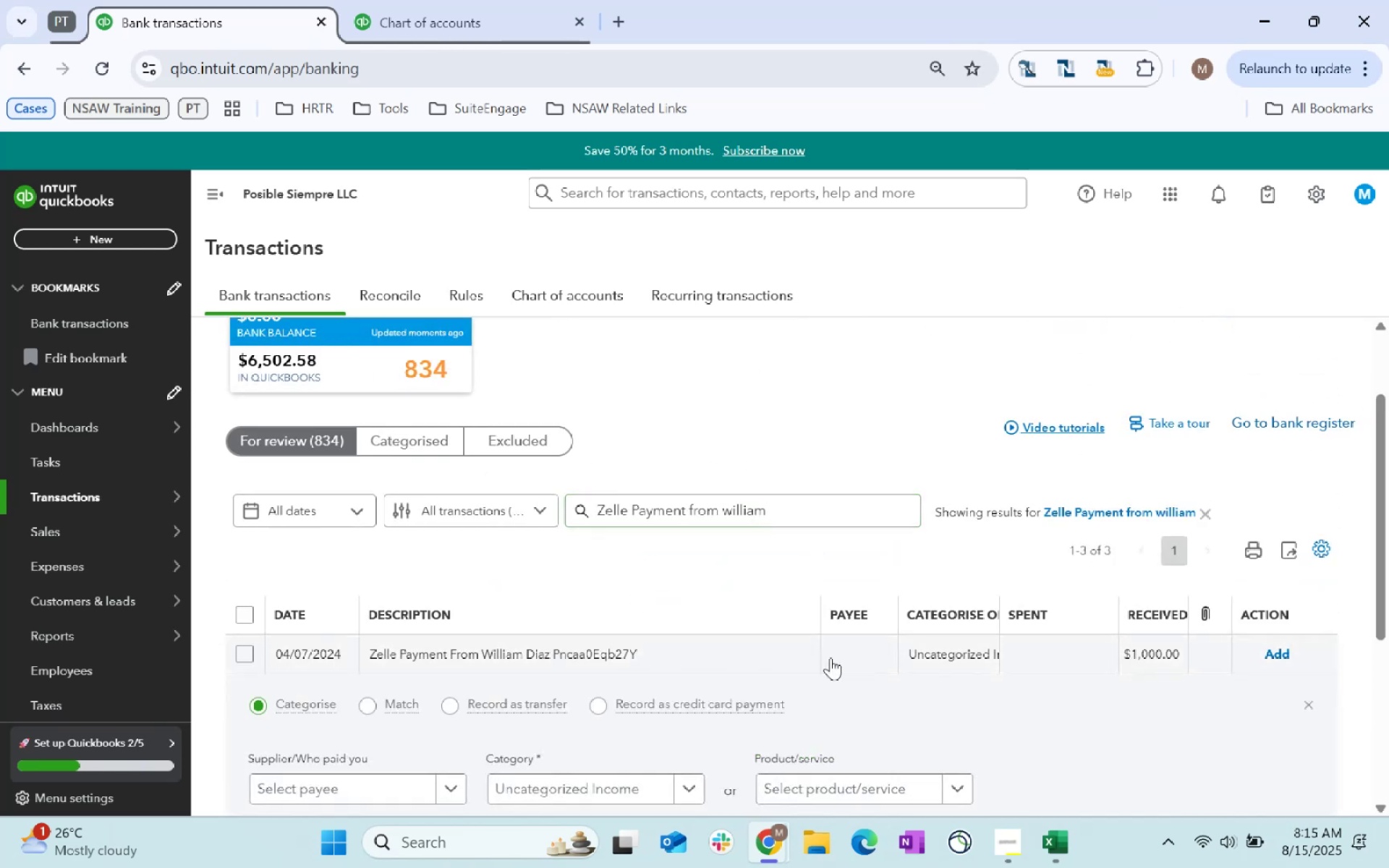 
scroll: coordinate [781, 654], scroll_direction: down, amount: 2.0
 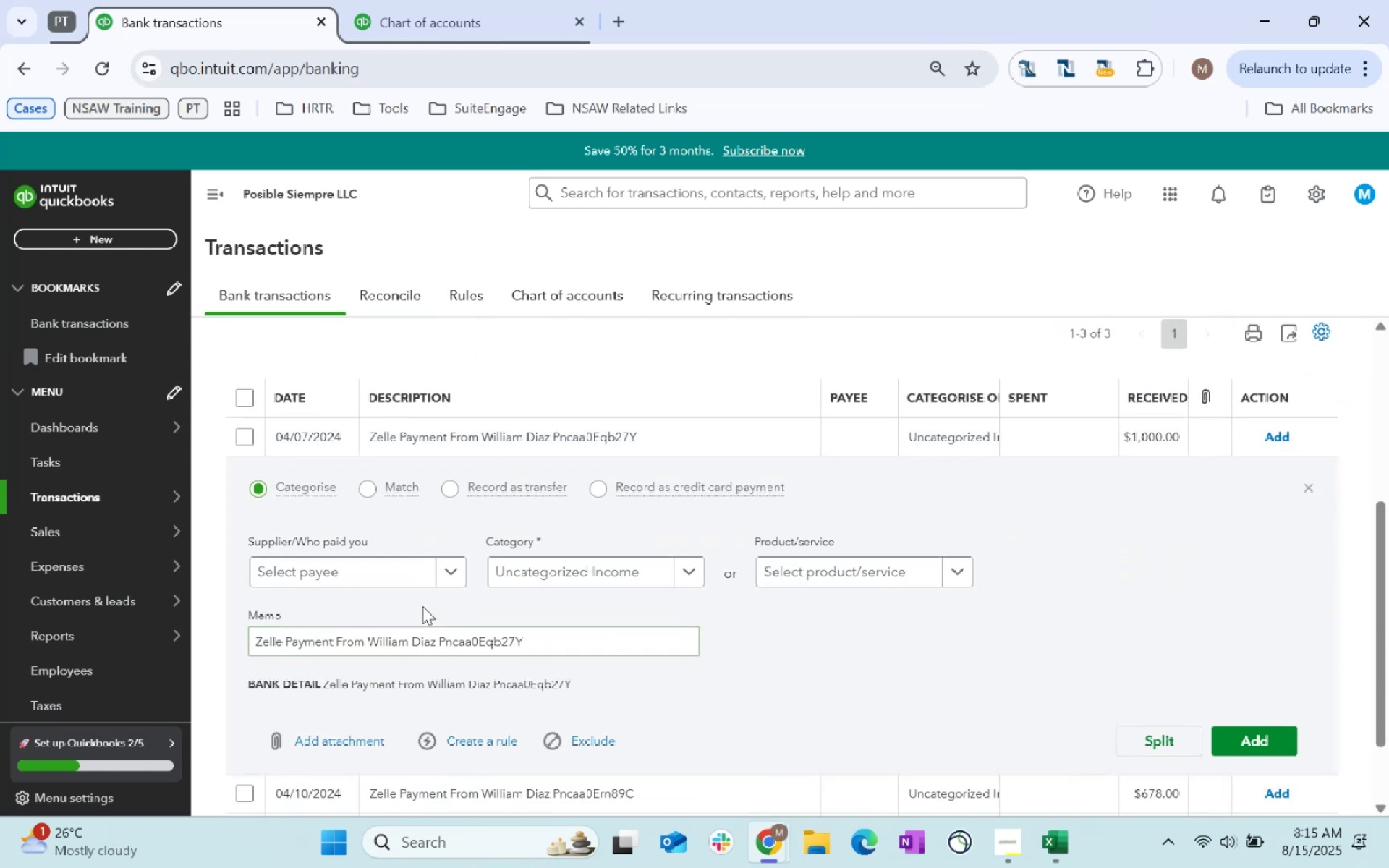 
left_click([396, 571])
 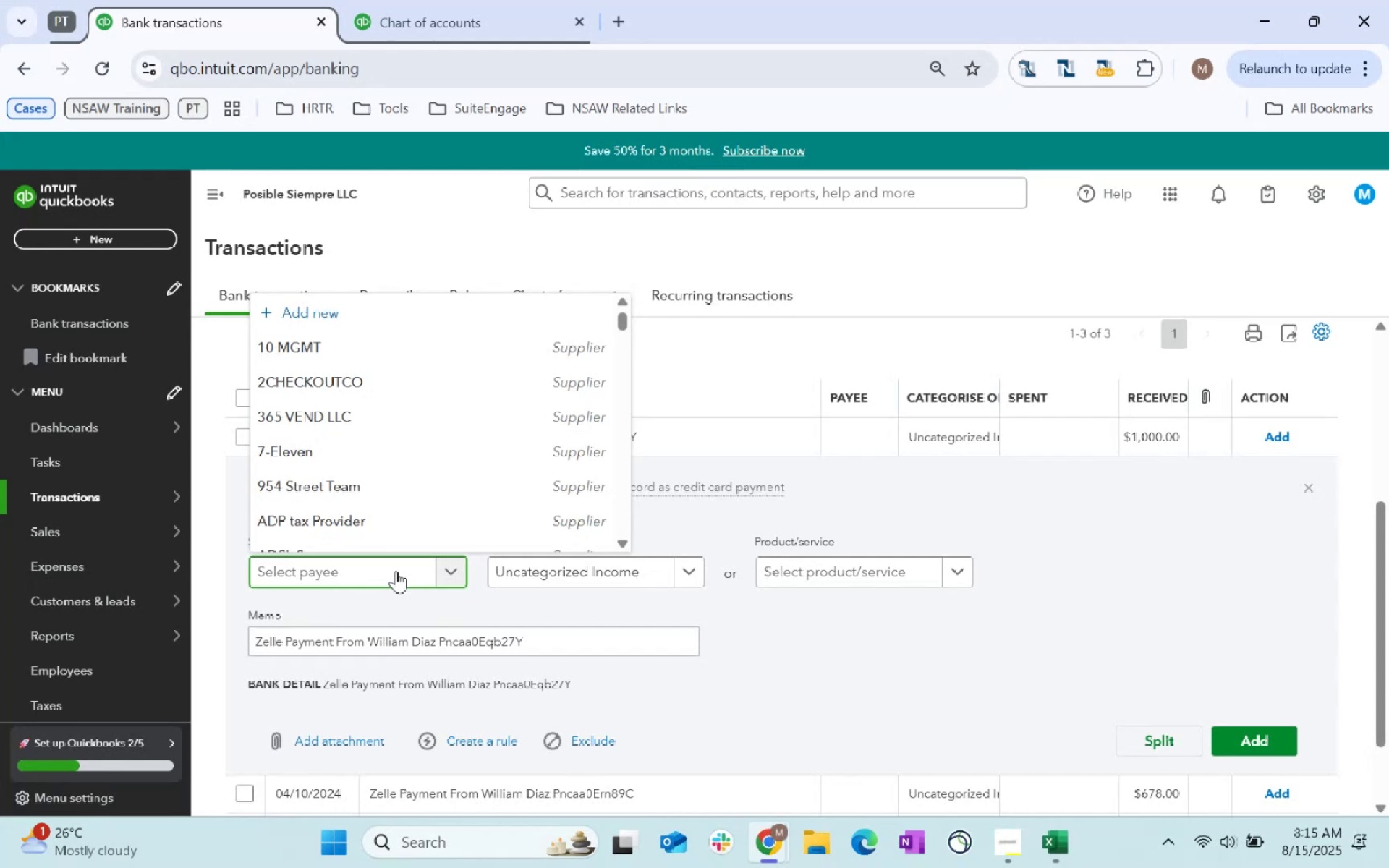 
key(Tab)
 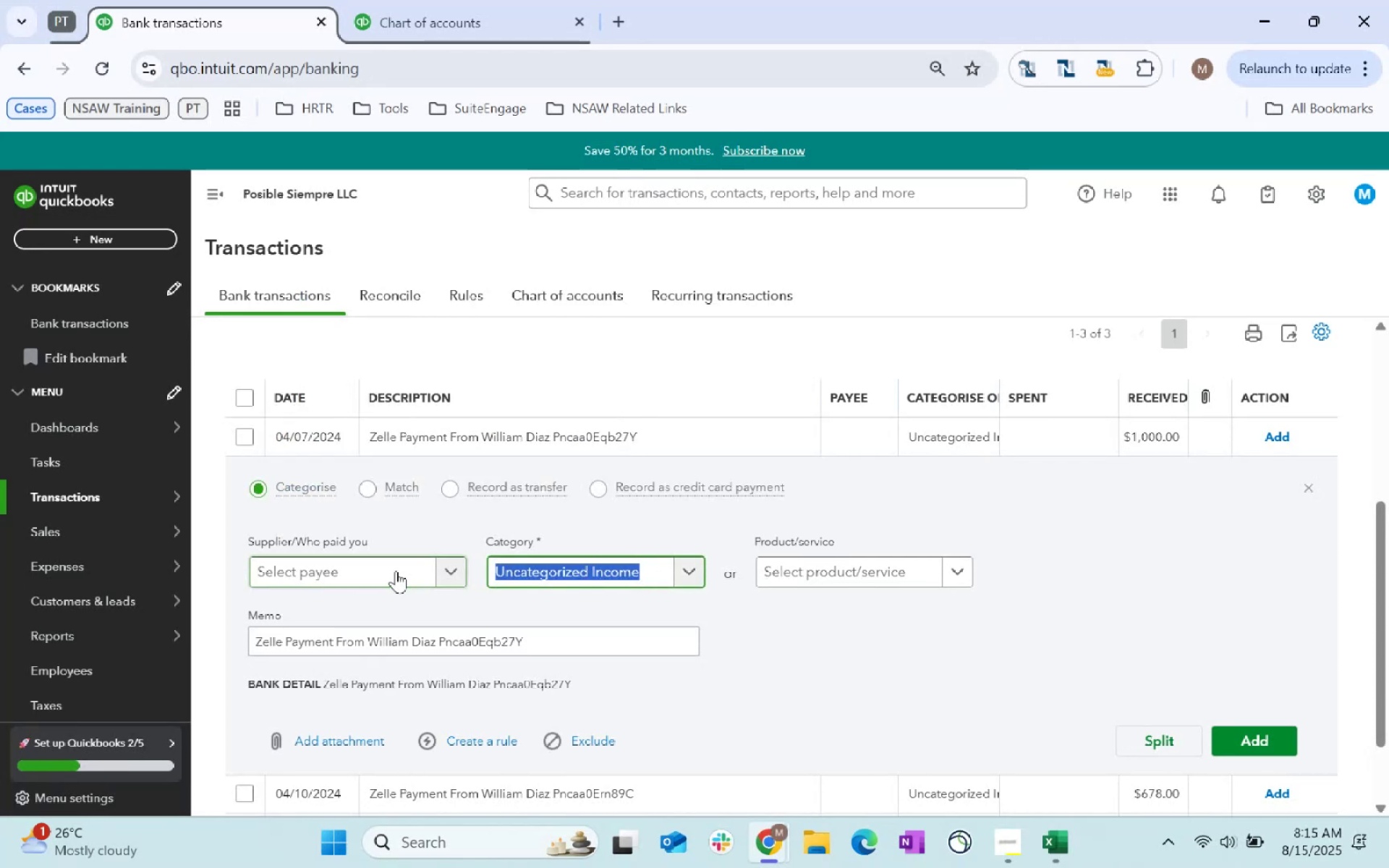 
left_click([396, 571])
 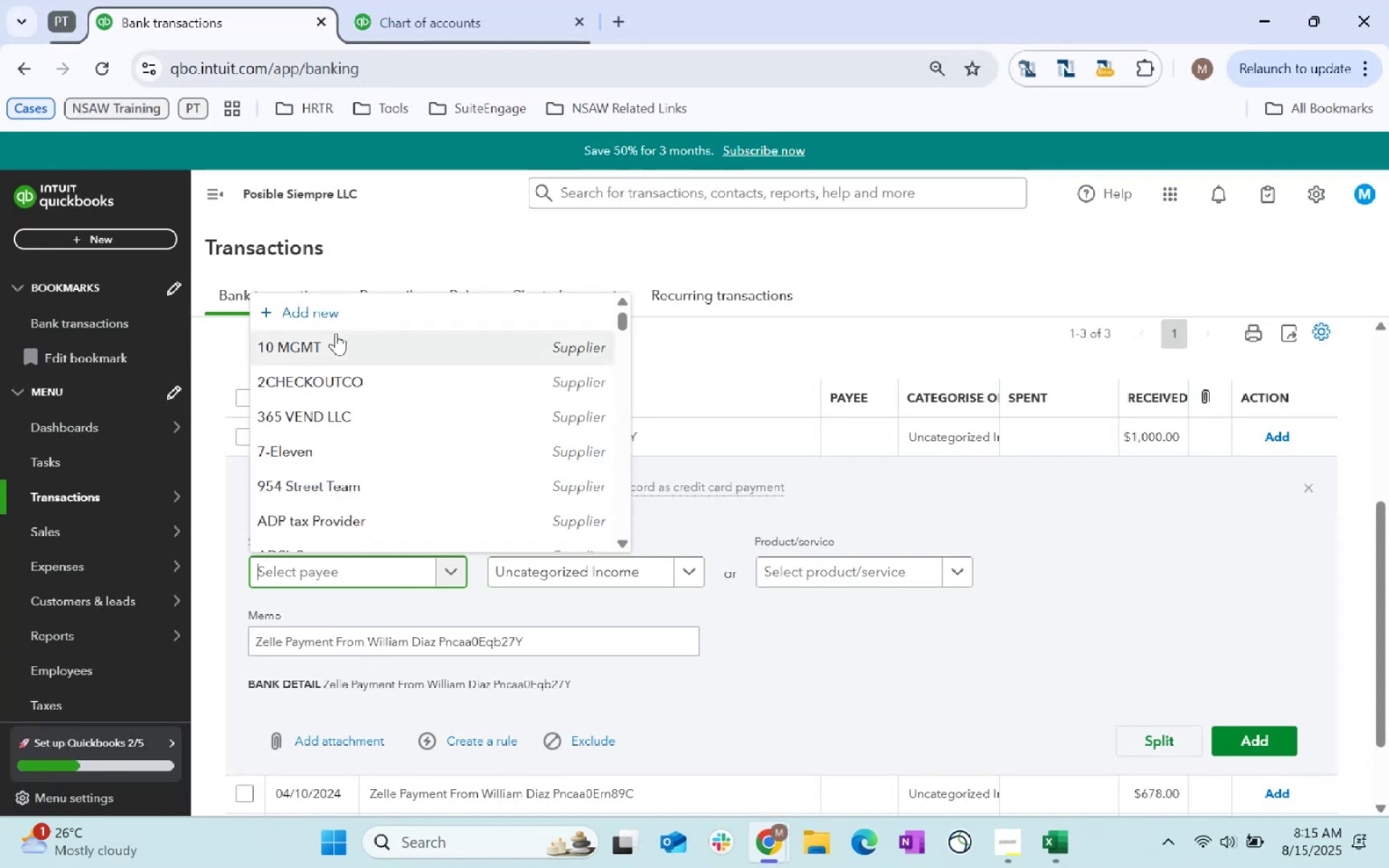 
left_click([342, 319])
 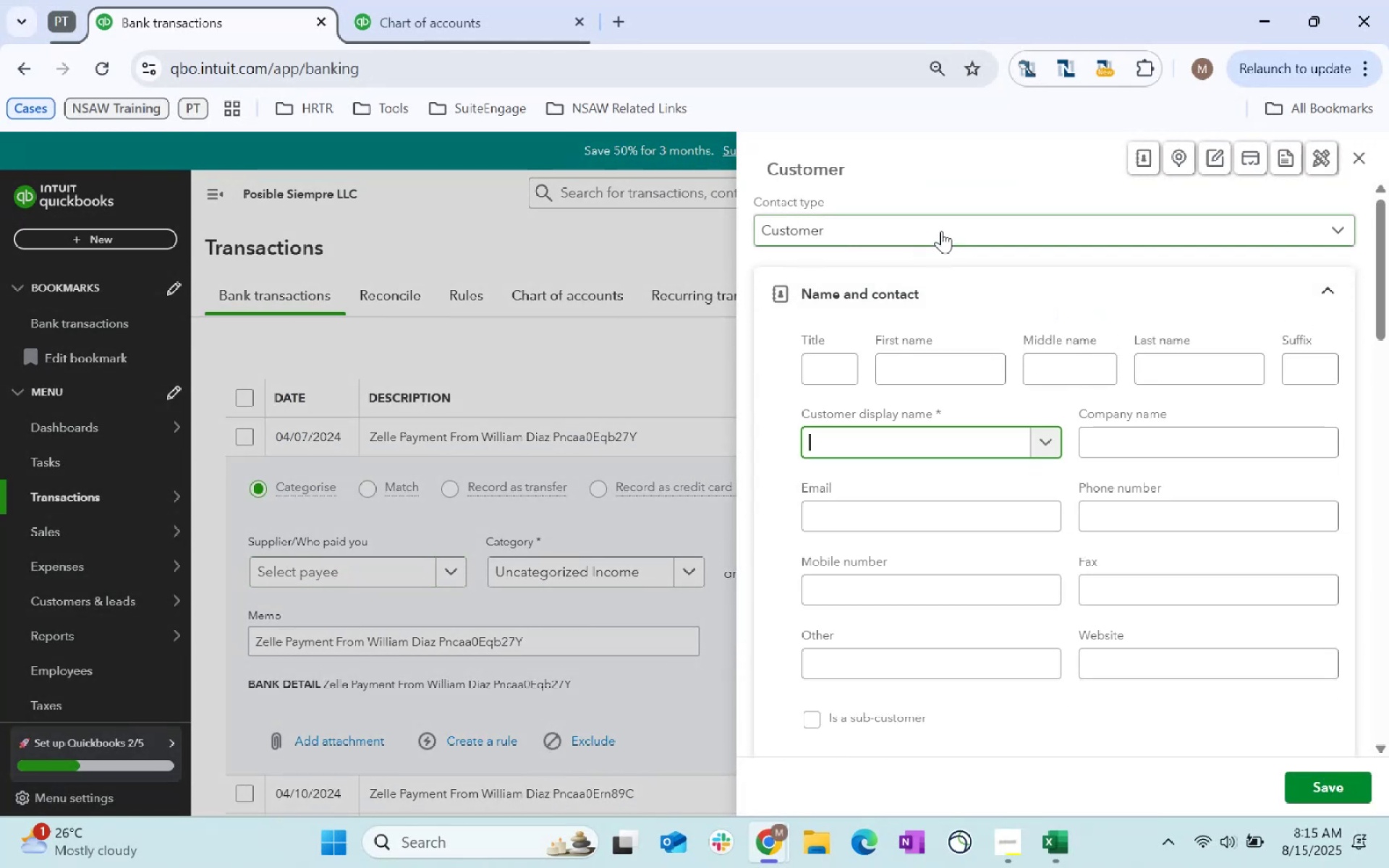 
type(William Diaz)
 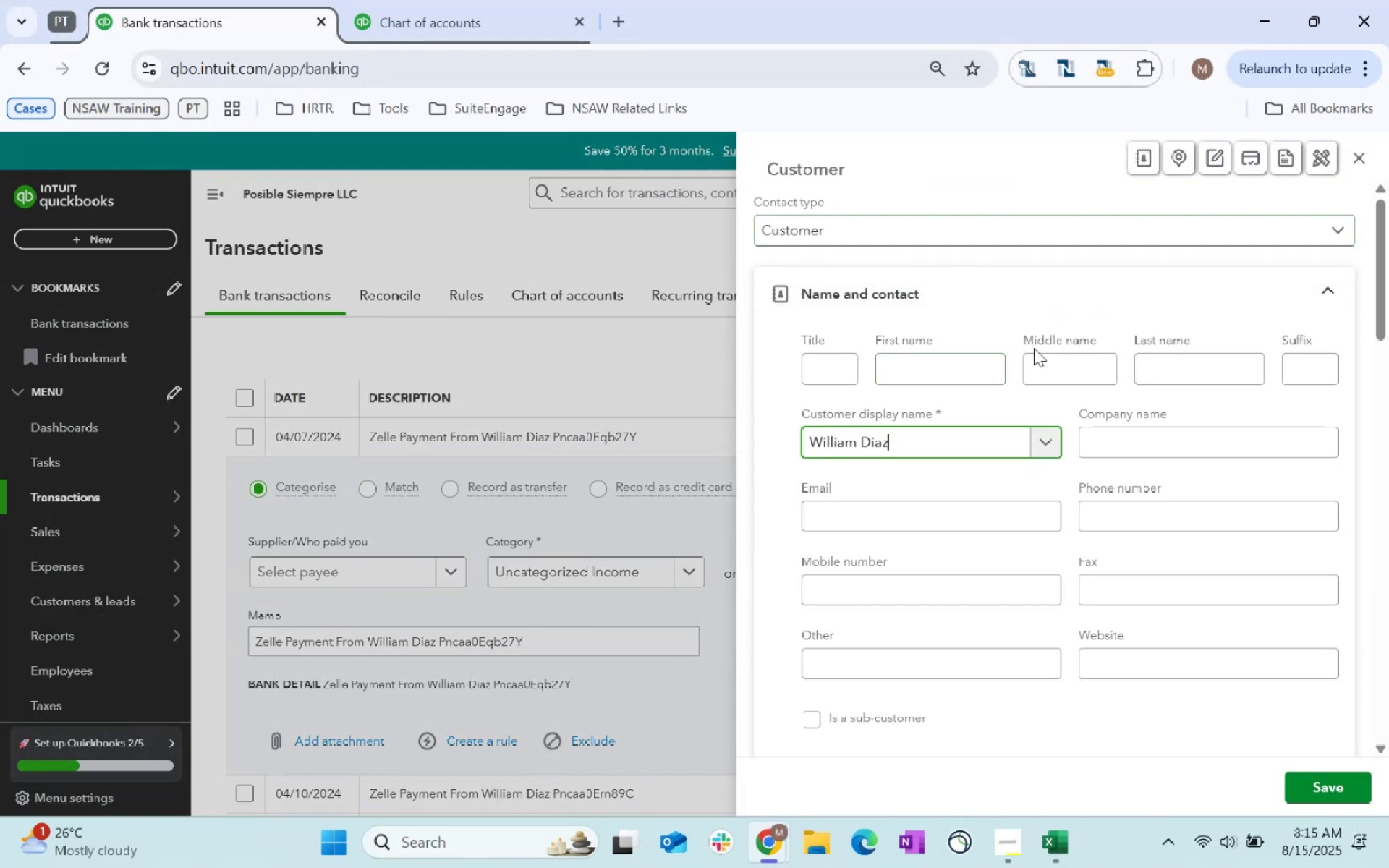 
wait(5.05)
 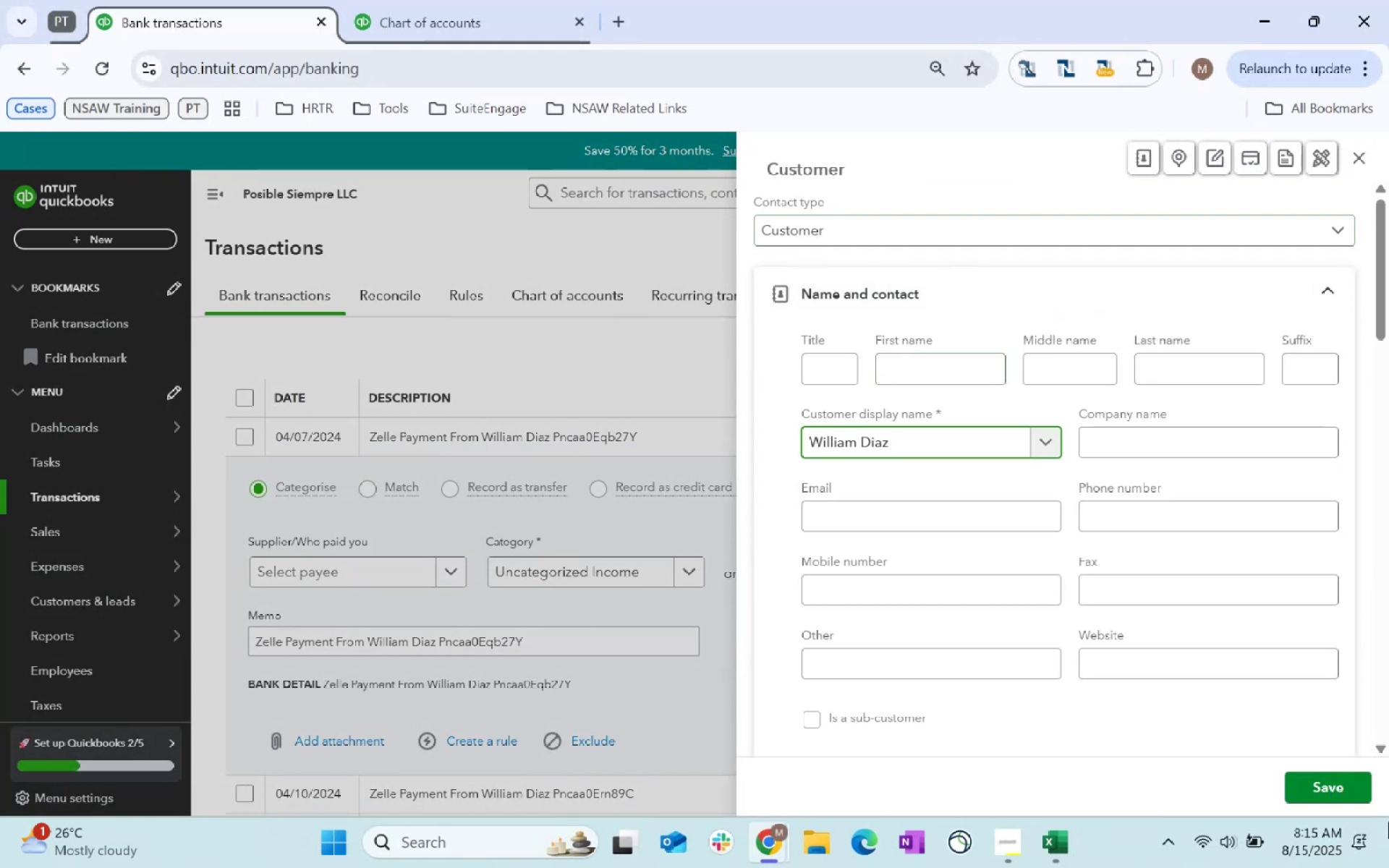 
key(Tab)
type(Invo)
key(Backspace)
key(Backspace)
type(come)
key(Backspace)
key(Backspace)
key(Backspace)
key(Backspace)
key(Backspace)
key(Backspace)
key(Backspace)
key(Backspace)
key(Backspace)
key(Backspace)
type(Revenu)
 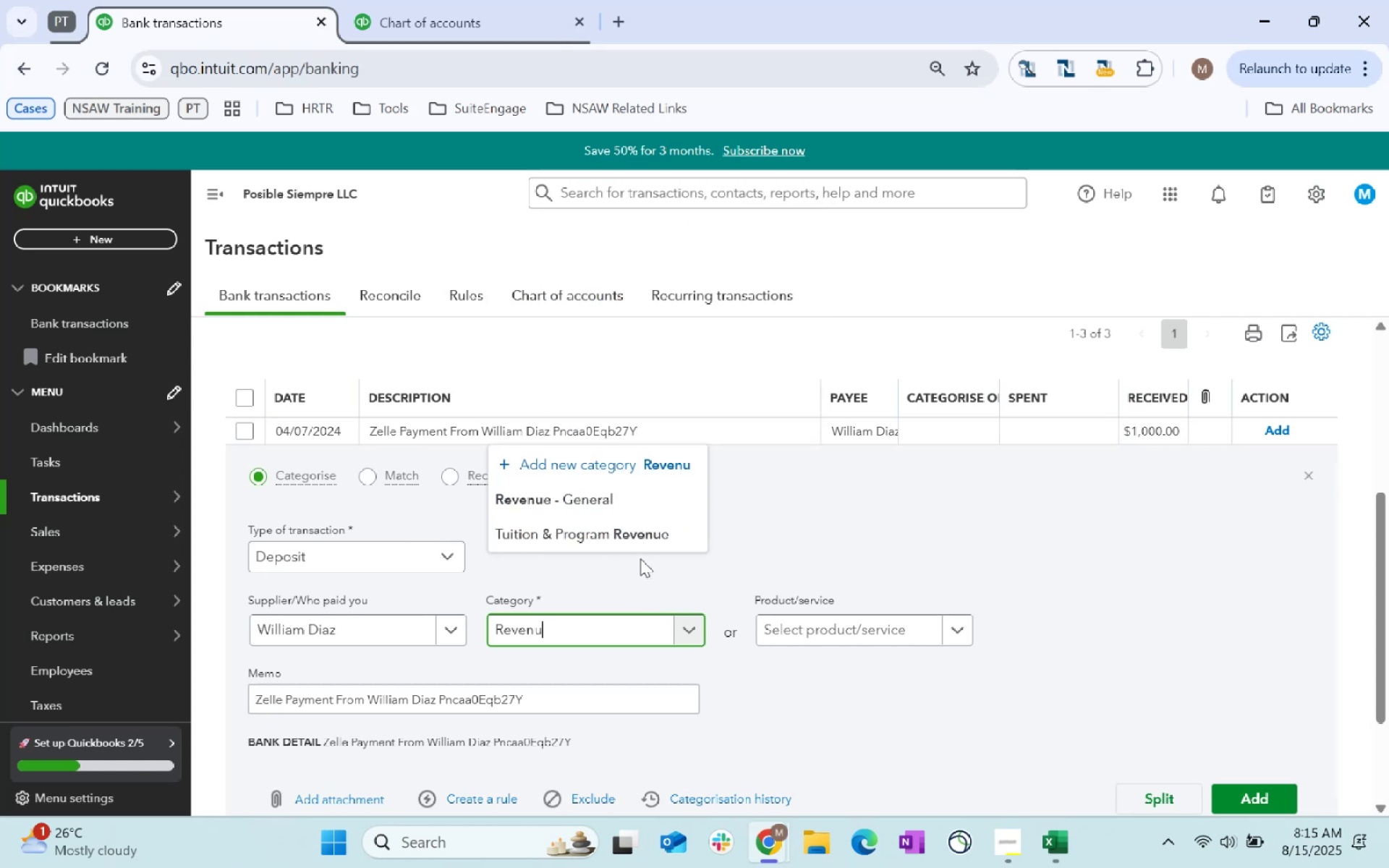 
left_click([634, 501])
 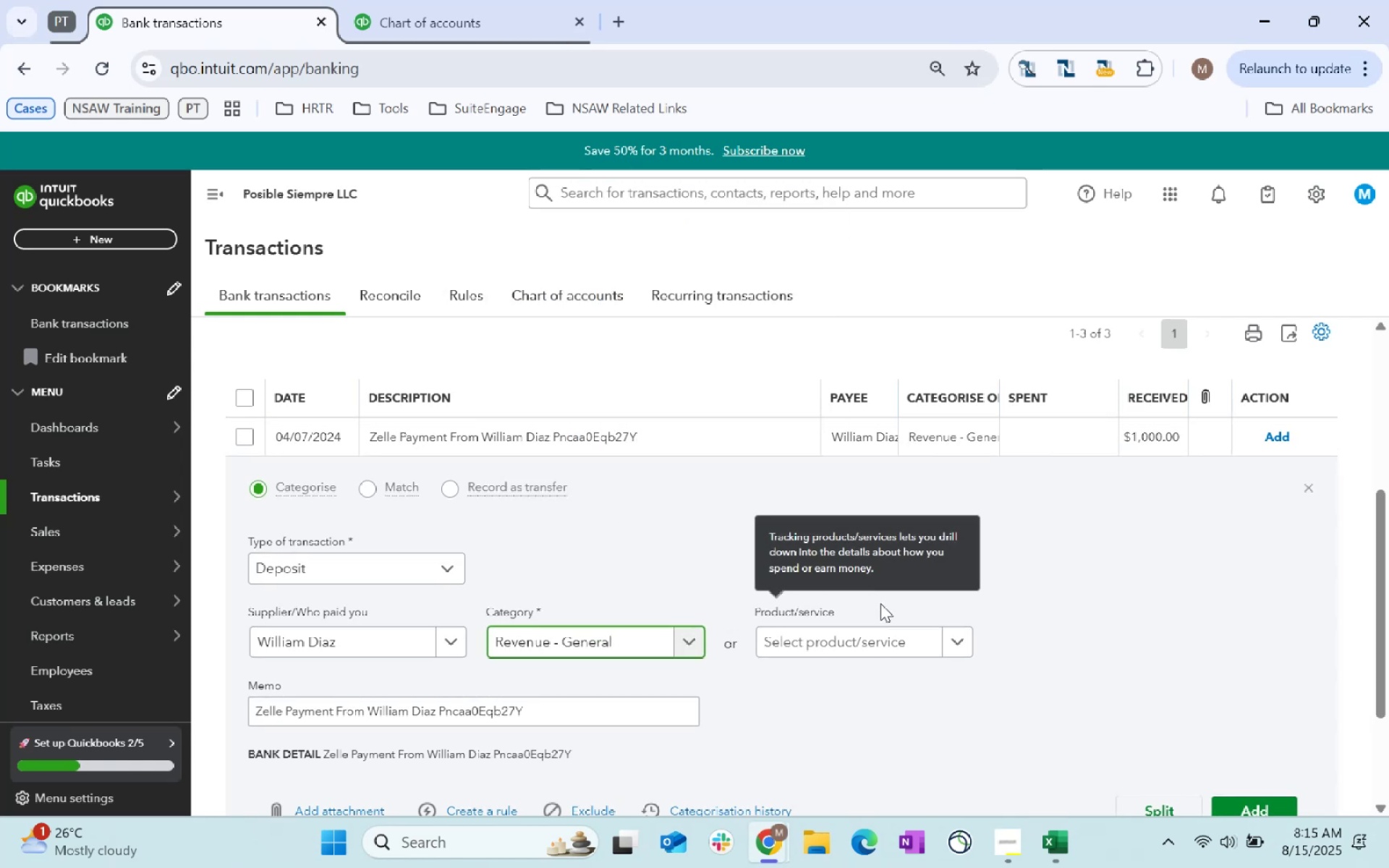 
left_click_drag(start_coordinate=[1155, 641], to_coordinate=[1159, 637])
 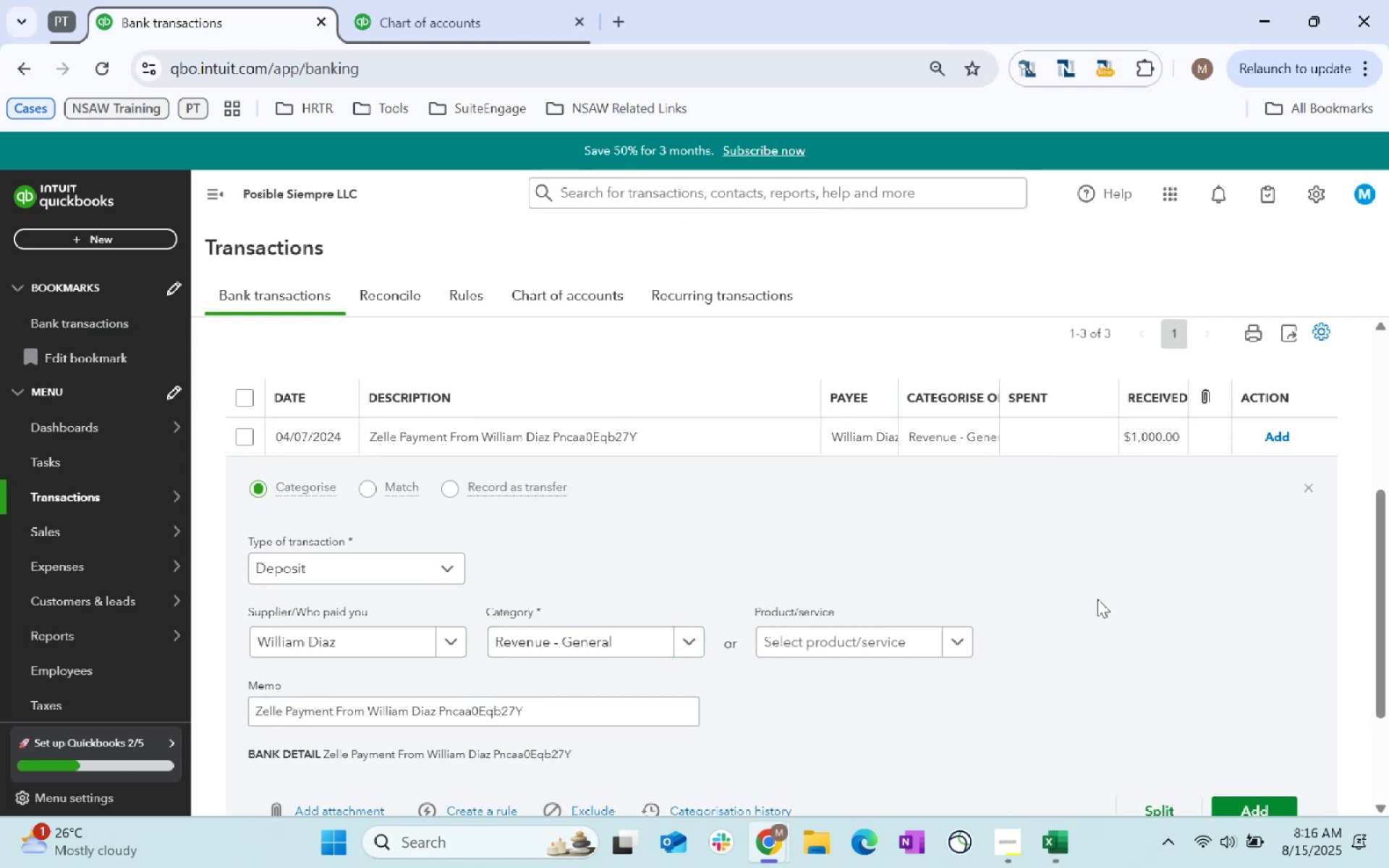 
scroll: coordinate [1144, 572], scroll_direction: down, amount: 13.0
 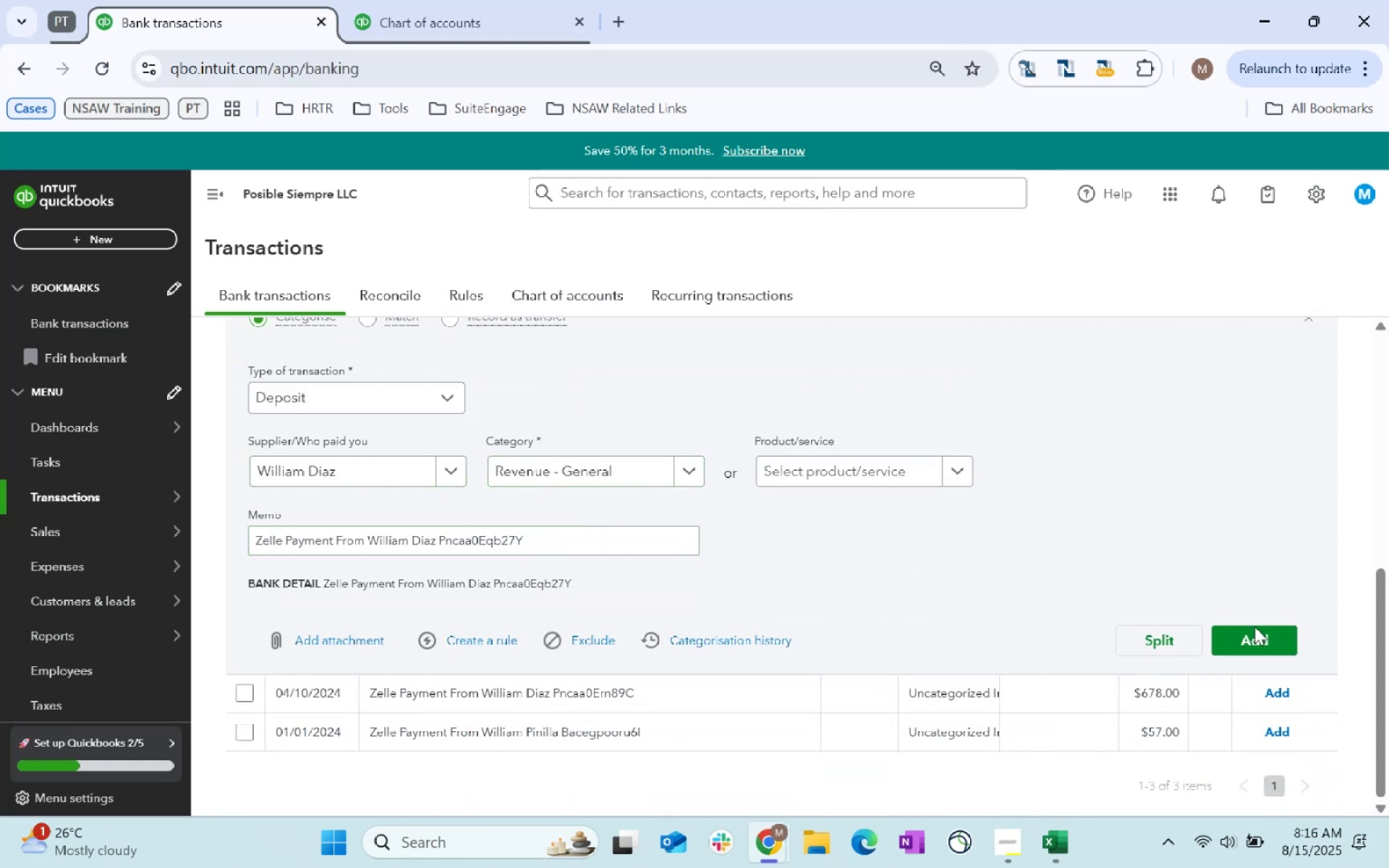 
left_click([1259, 647])
 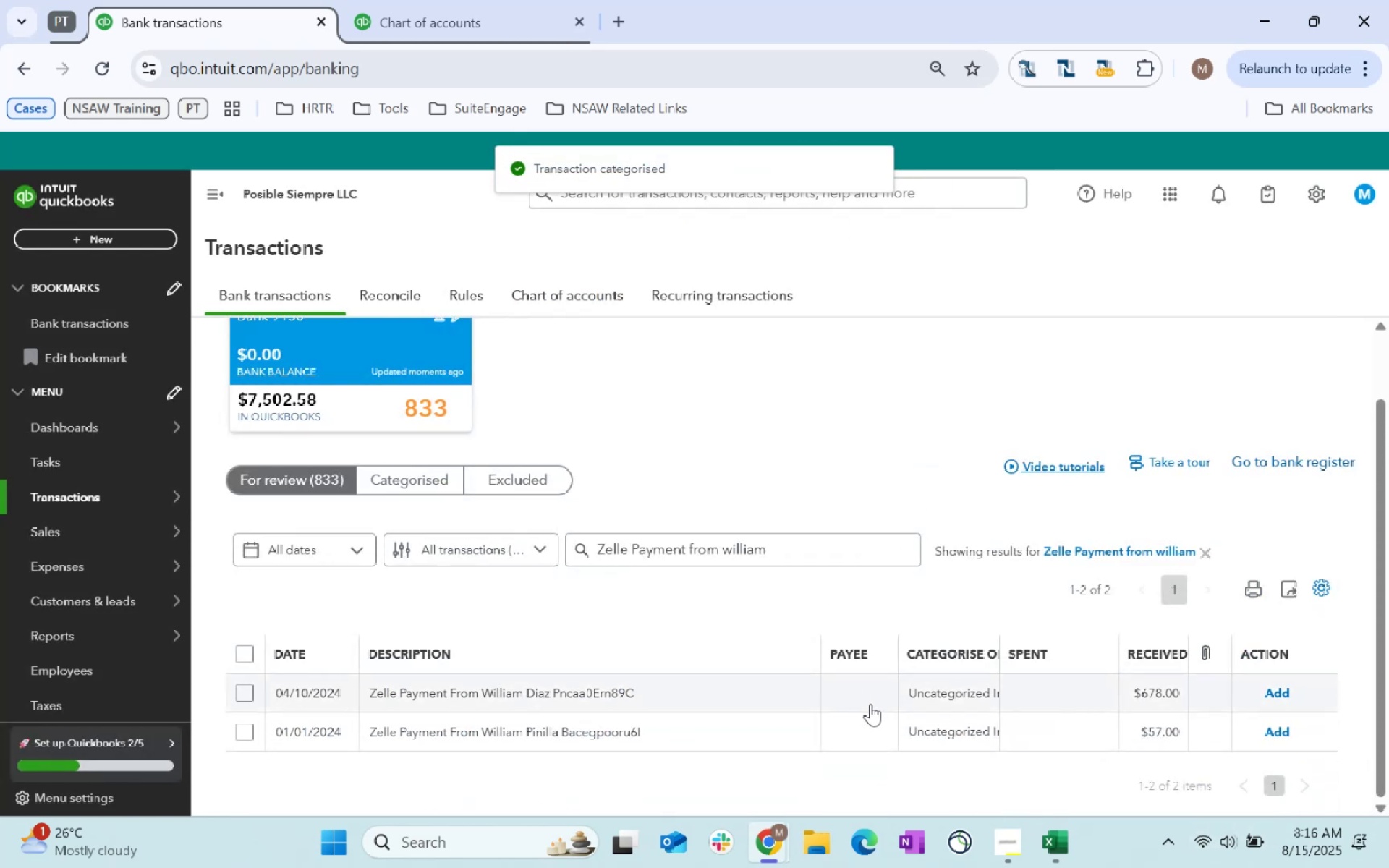 
left_click([870, 682])
 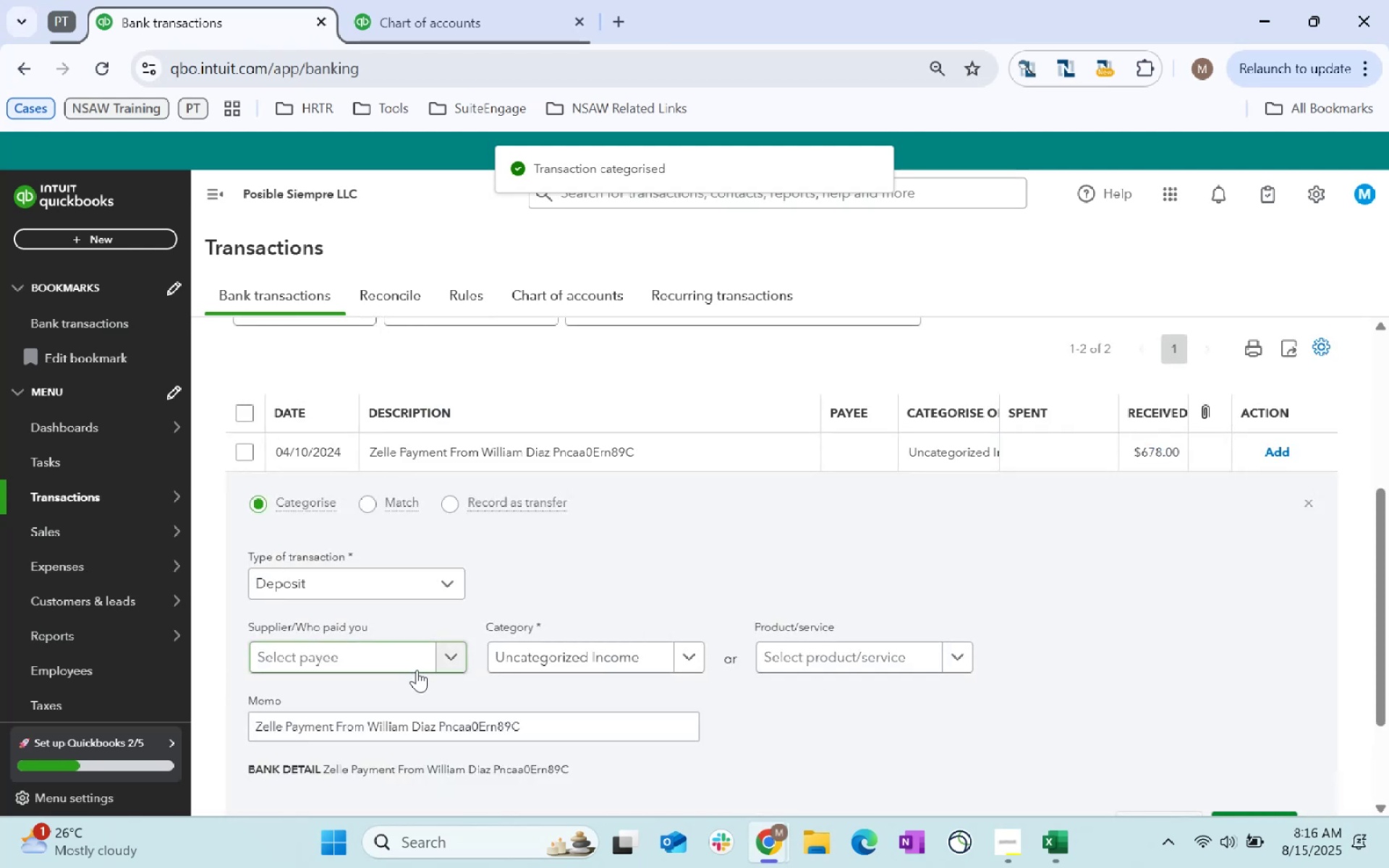 
left_click([407, 664])
 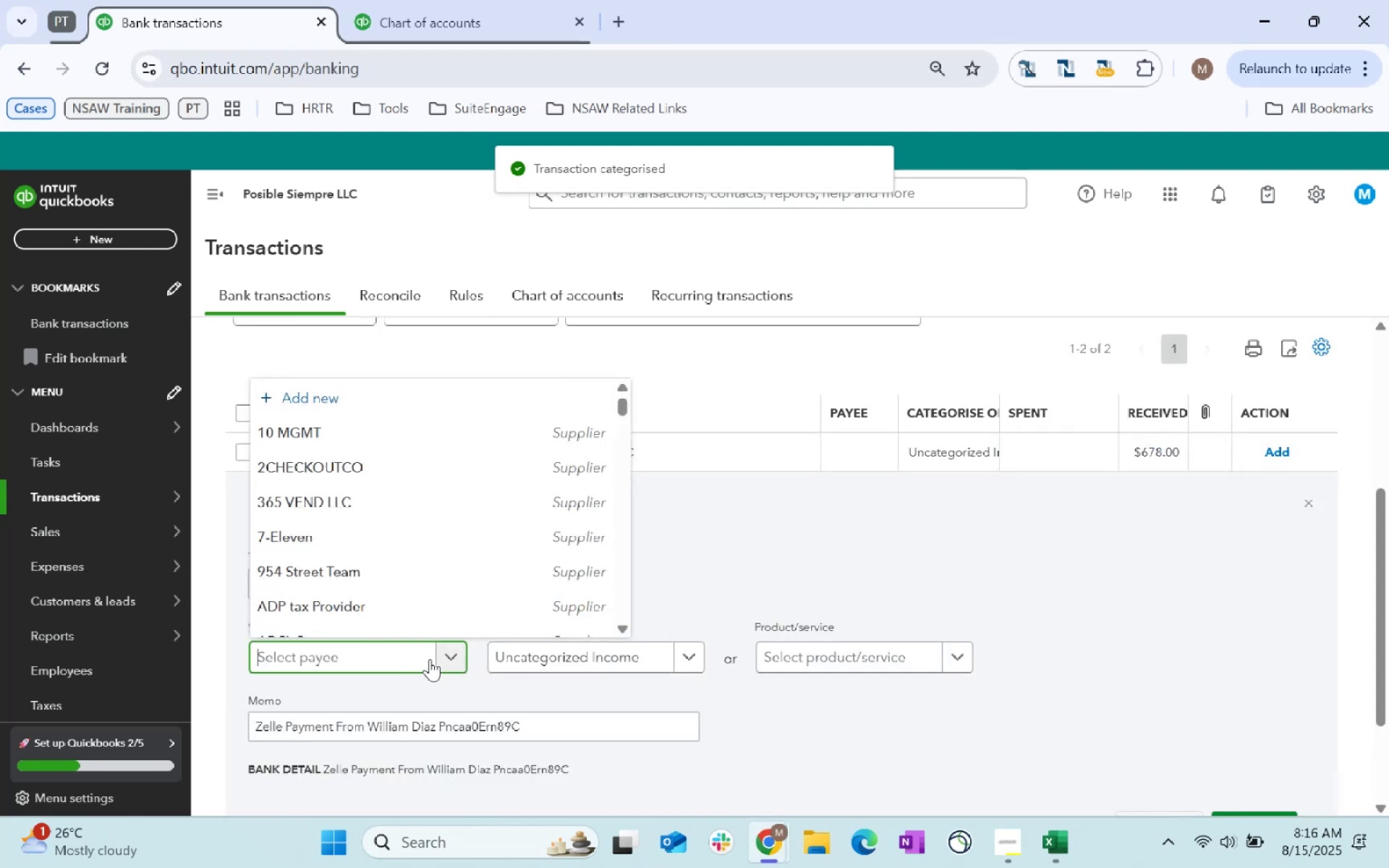 
type(William)
key(Tab)
type(revenue)
key(Tab)
 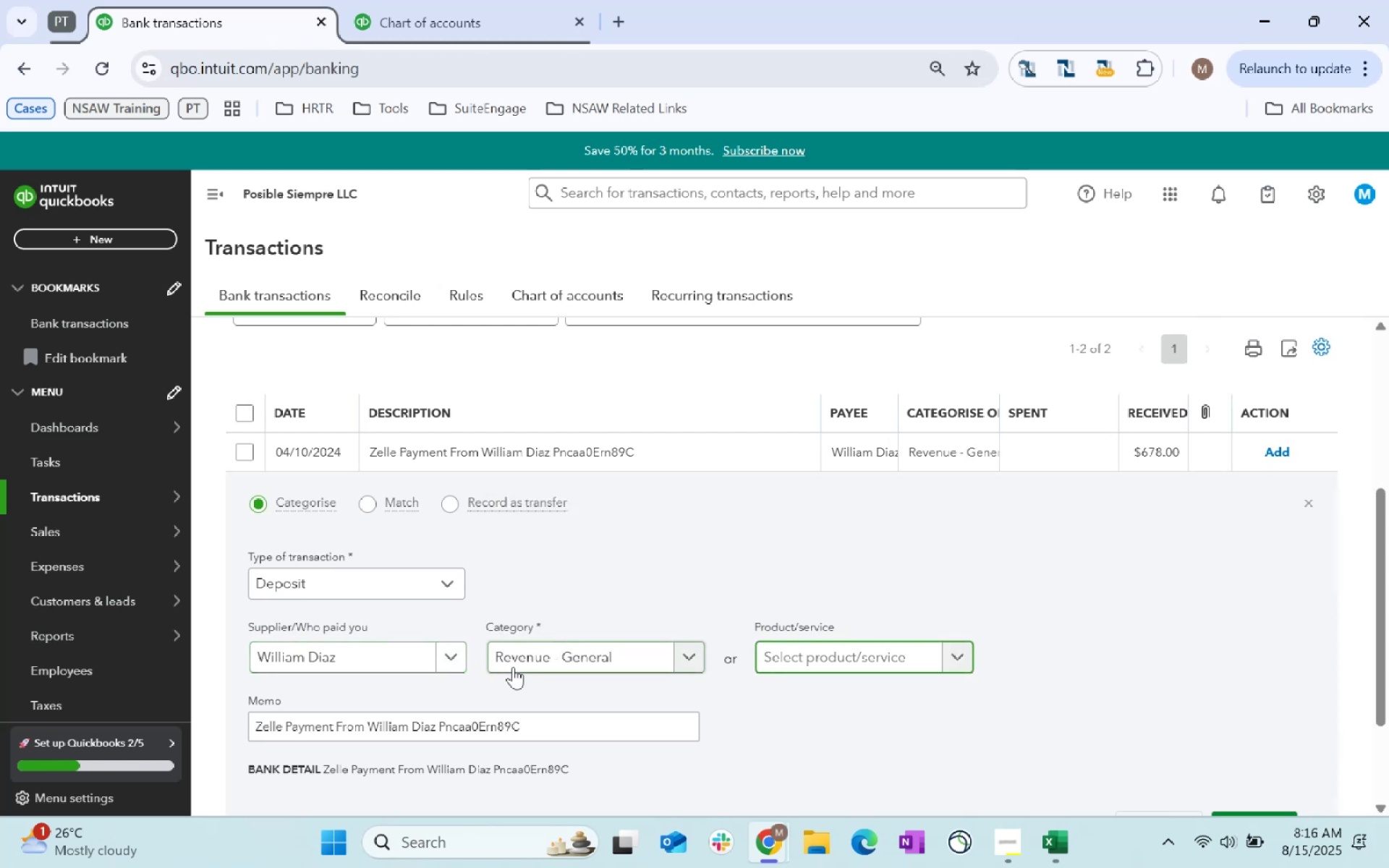 
scroll: coordinate [1071, 626], scroll_direction: down, amount: 2.0
 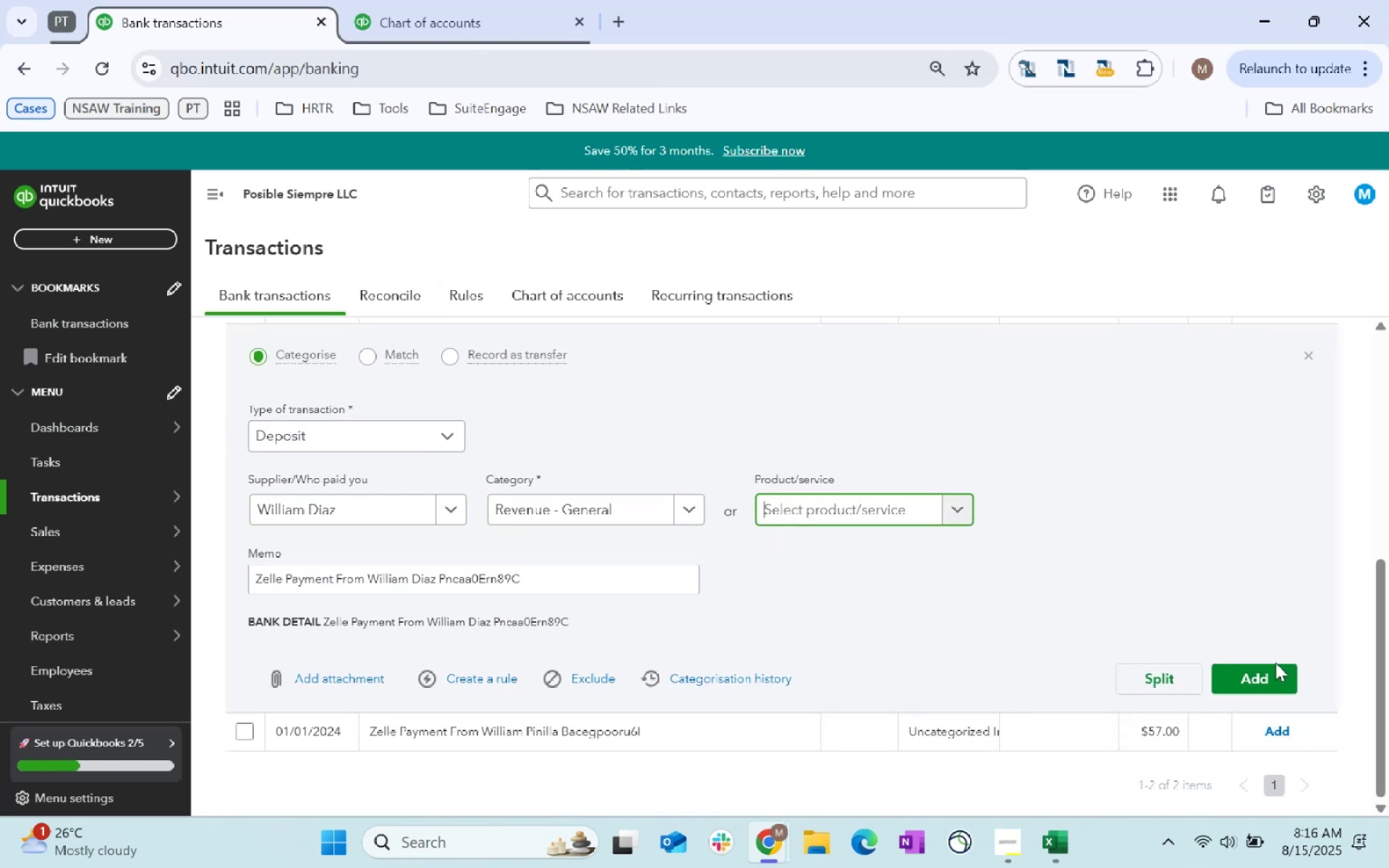 
left_click([1267, 674])
 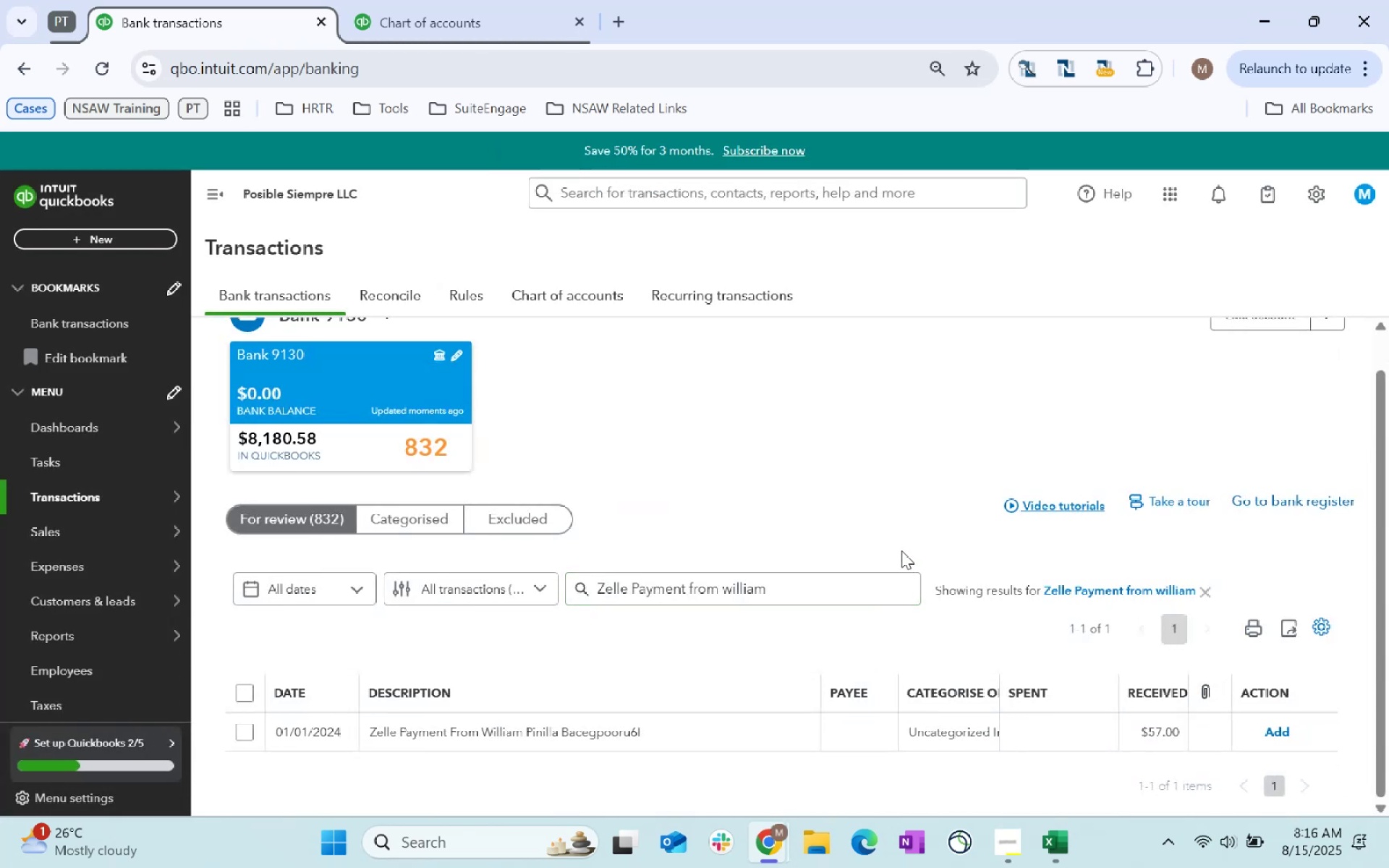 
wait(13.08)
 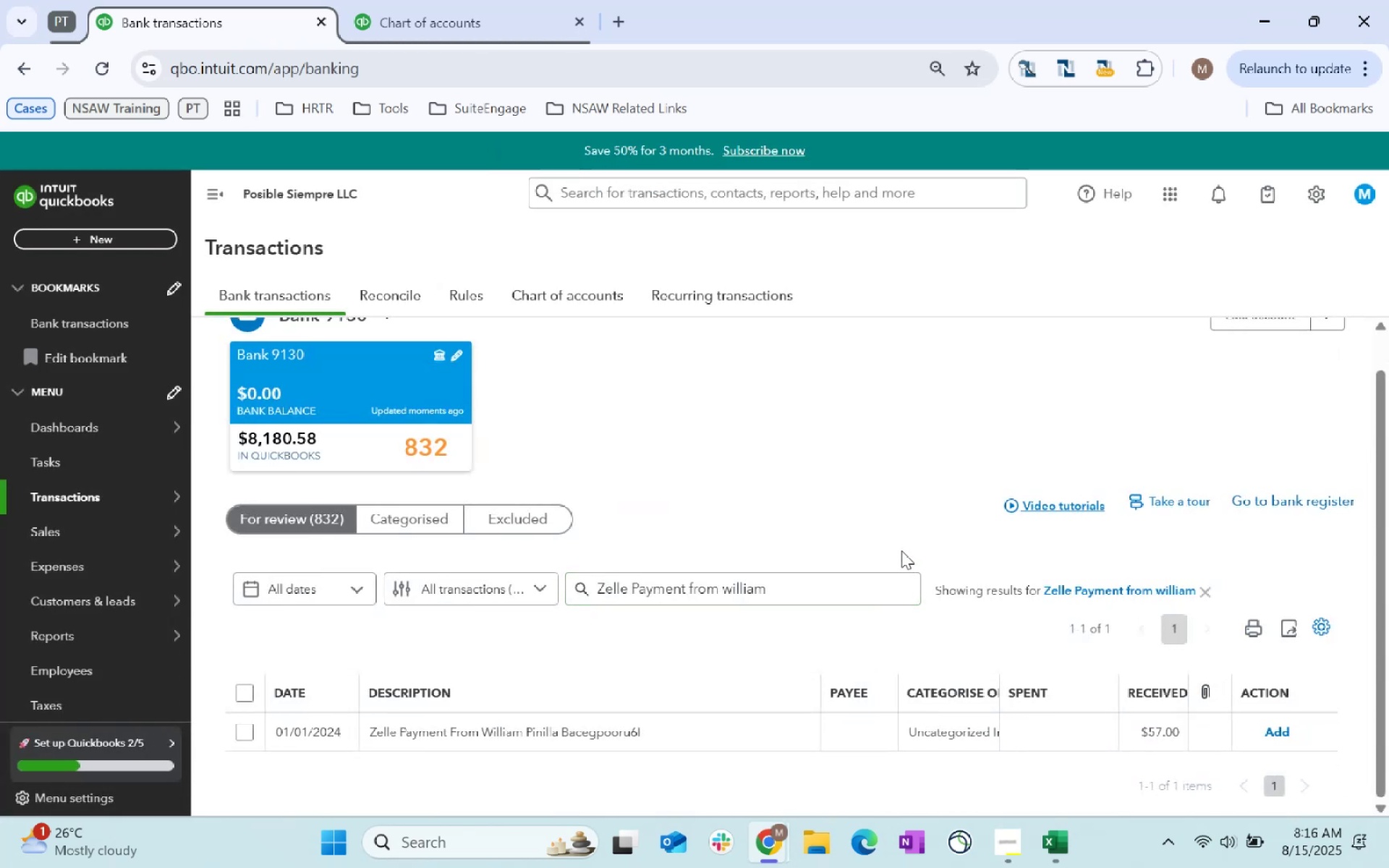 
left_click([691, 722])
 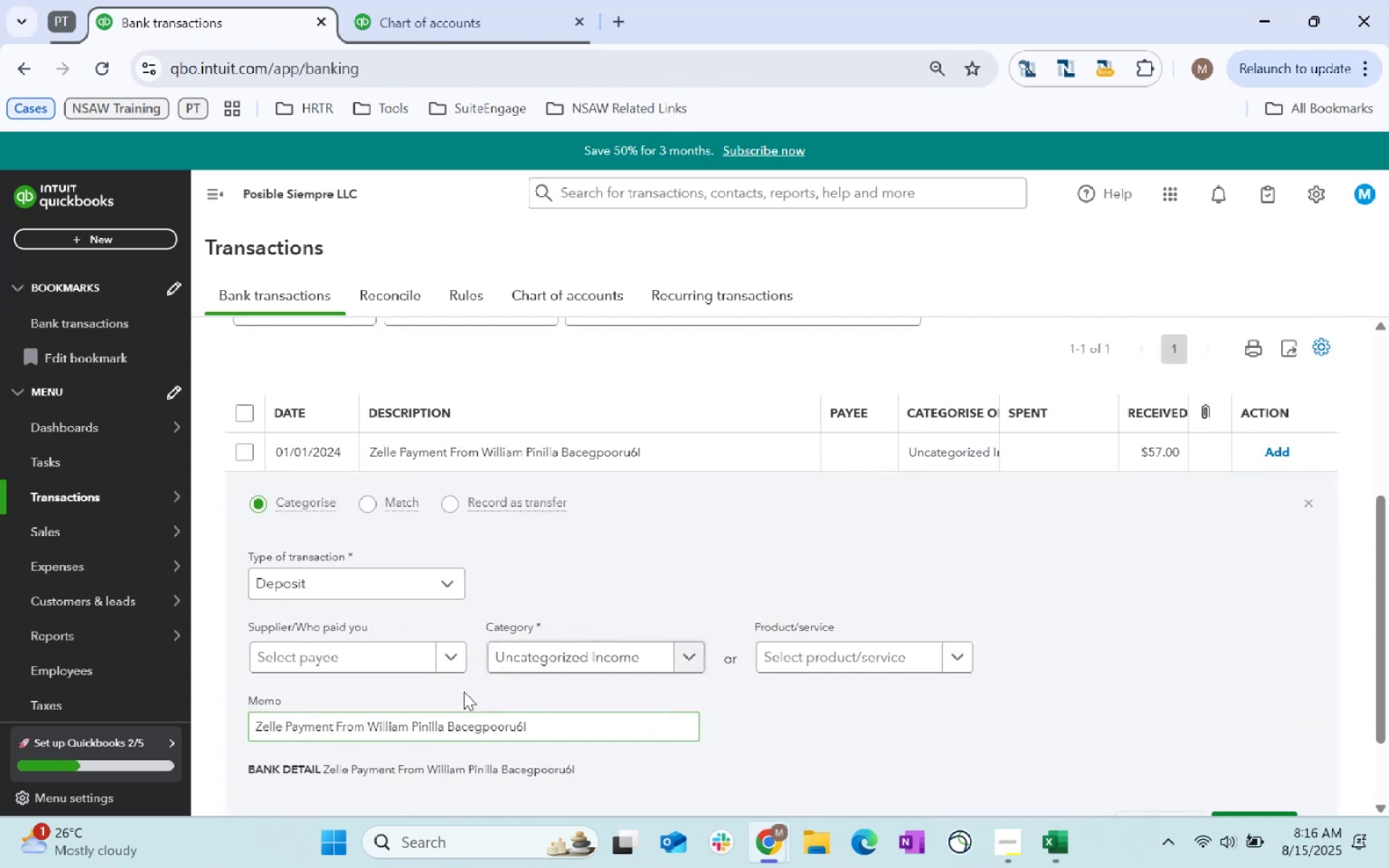 
left_click([385, 659])
 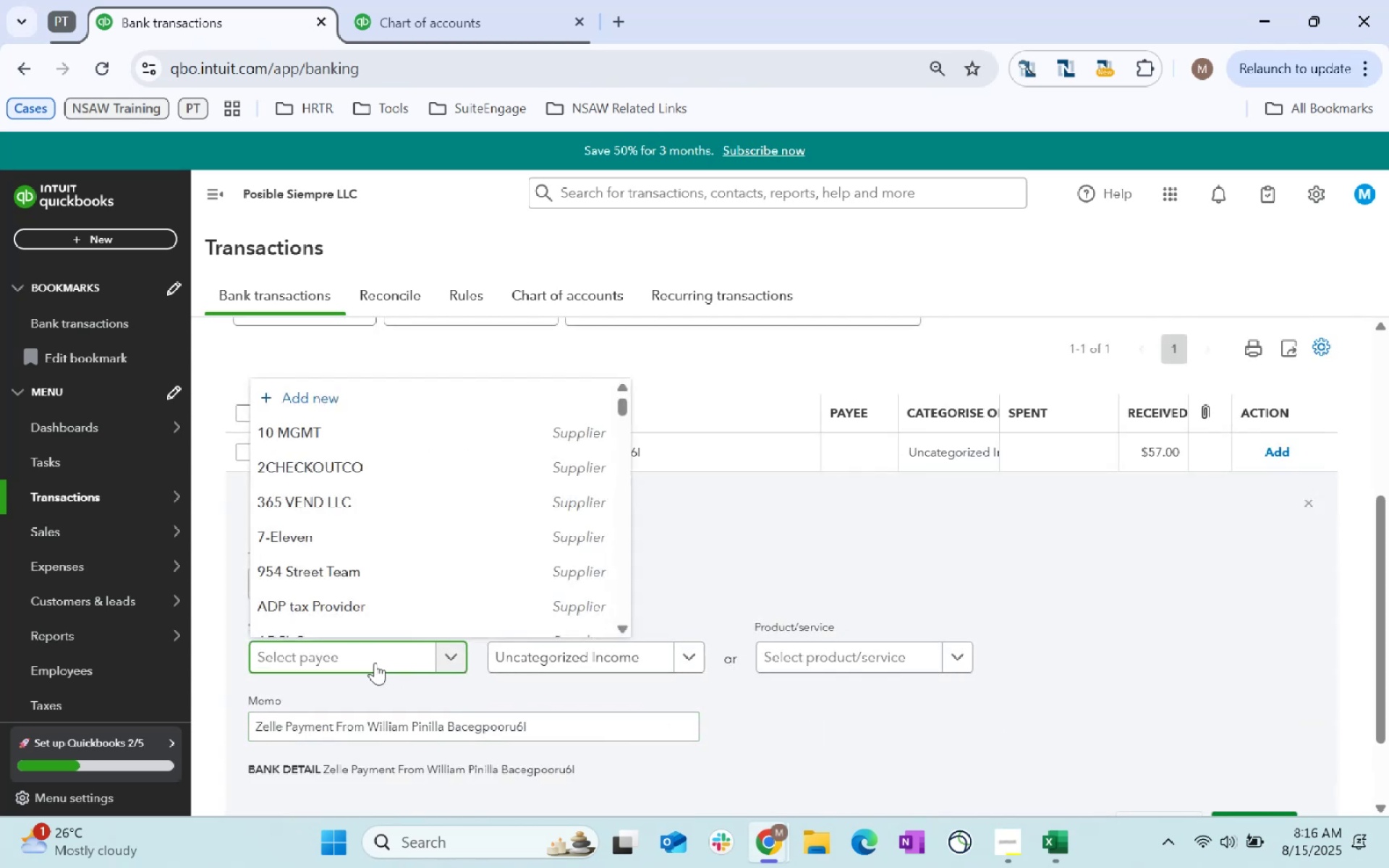 
type(william)
key(Tab)
type(Revenue)
key(Tab)
 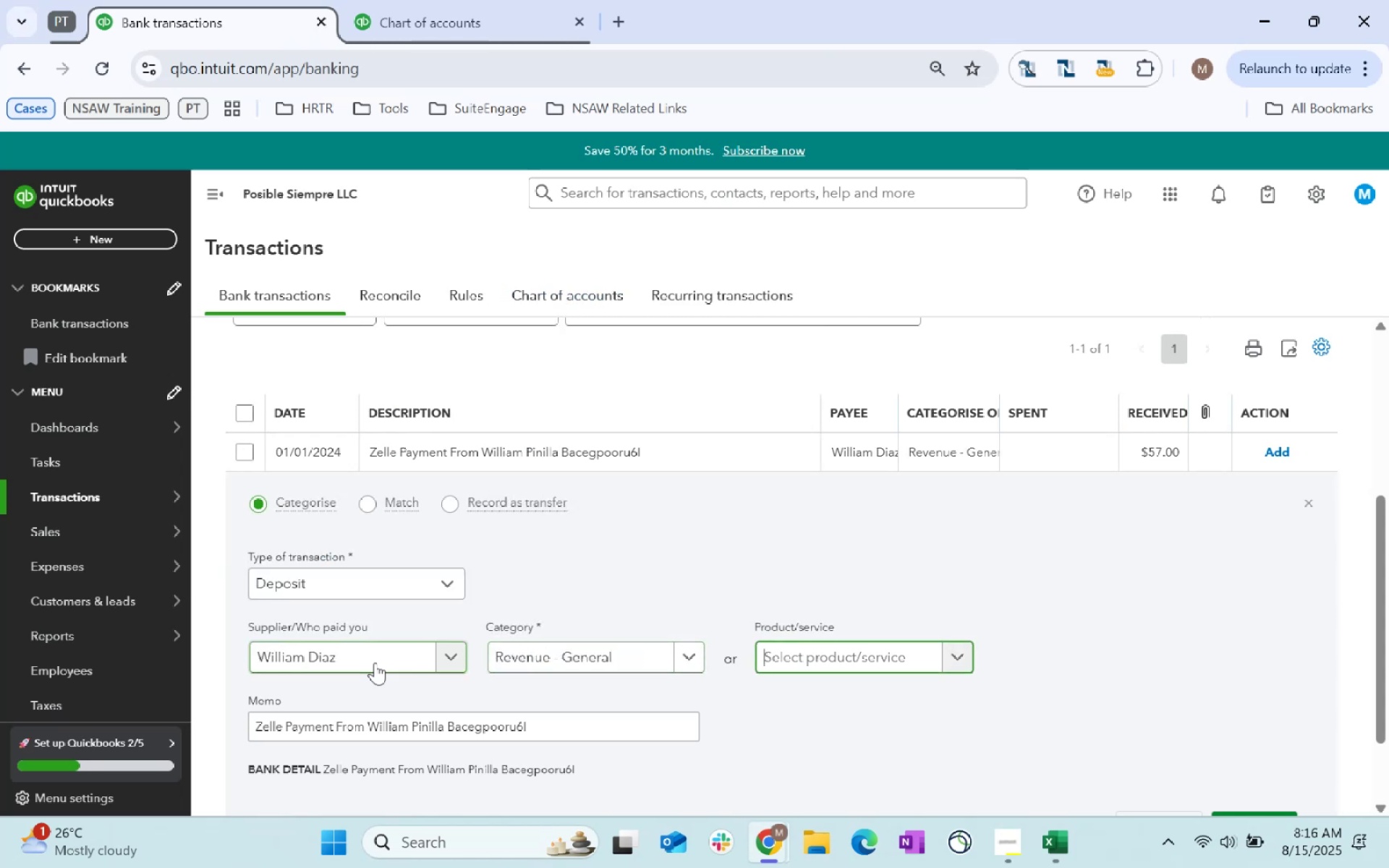 
scroll: coordinate [956, 559], scroll_direction: down, amount: 2.0
 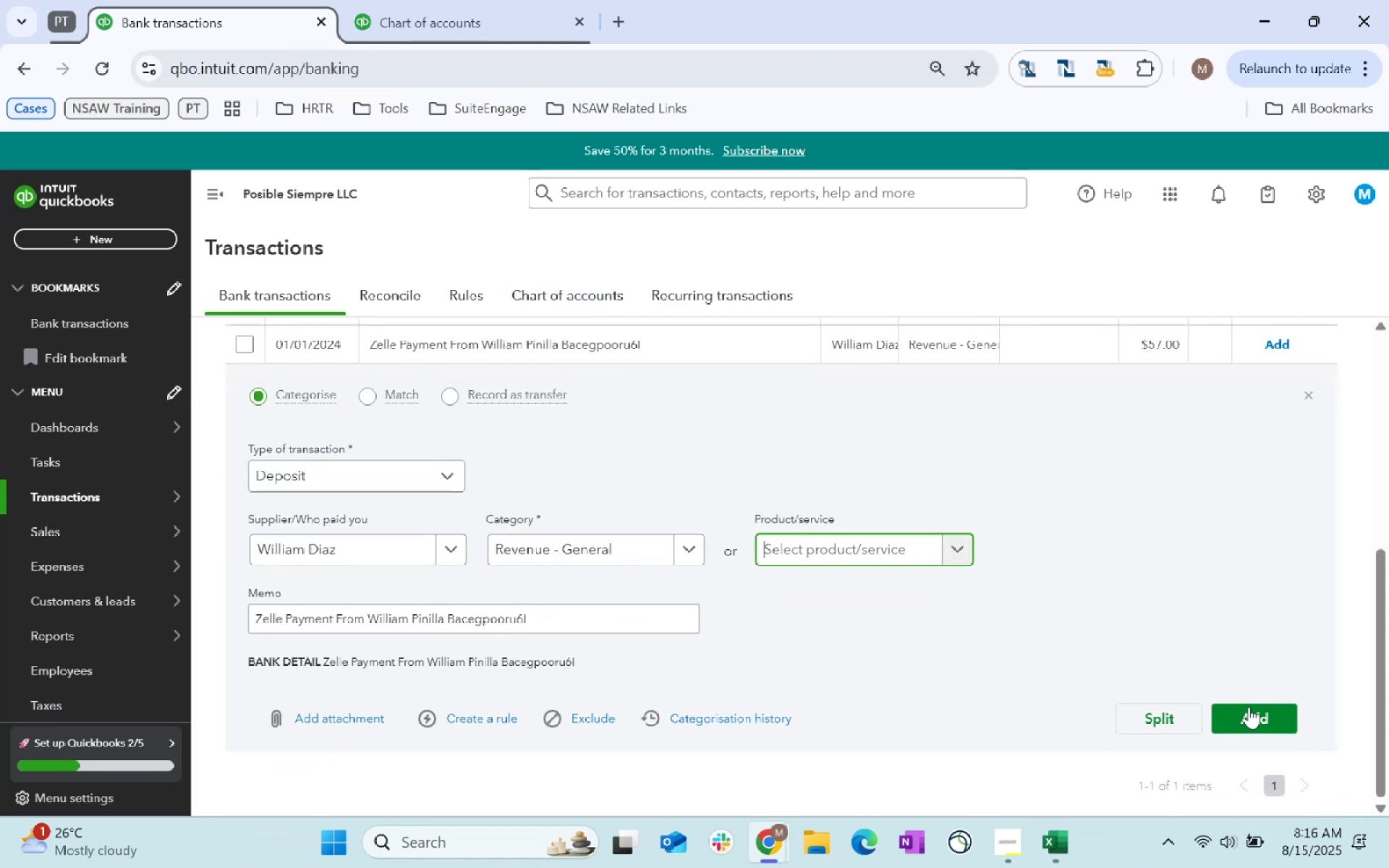 
left_click([1252, 724])
 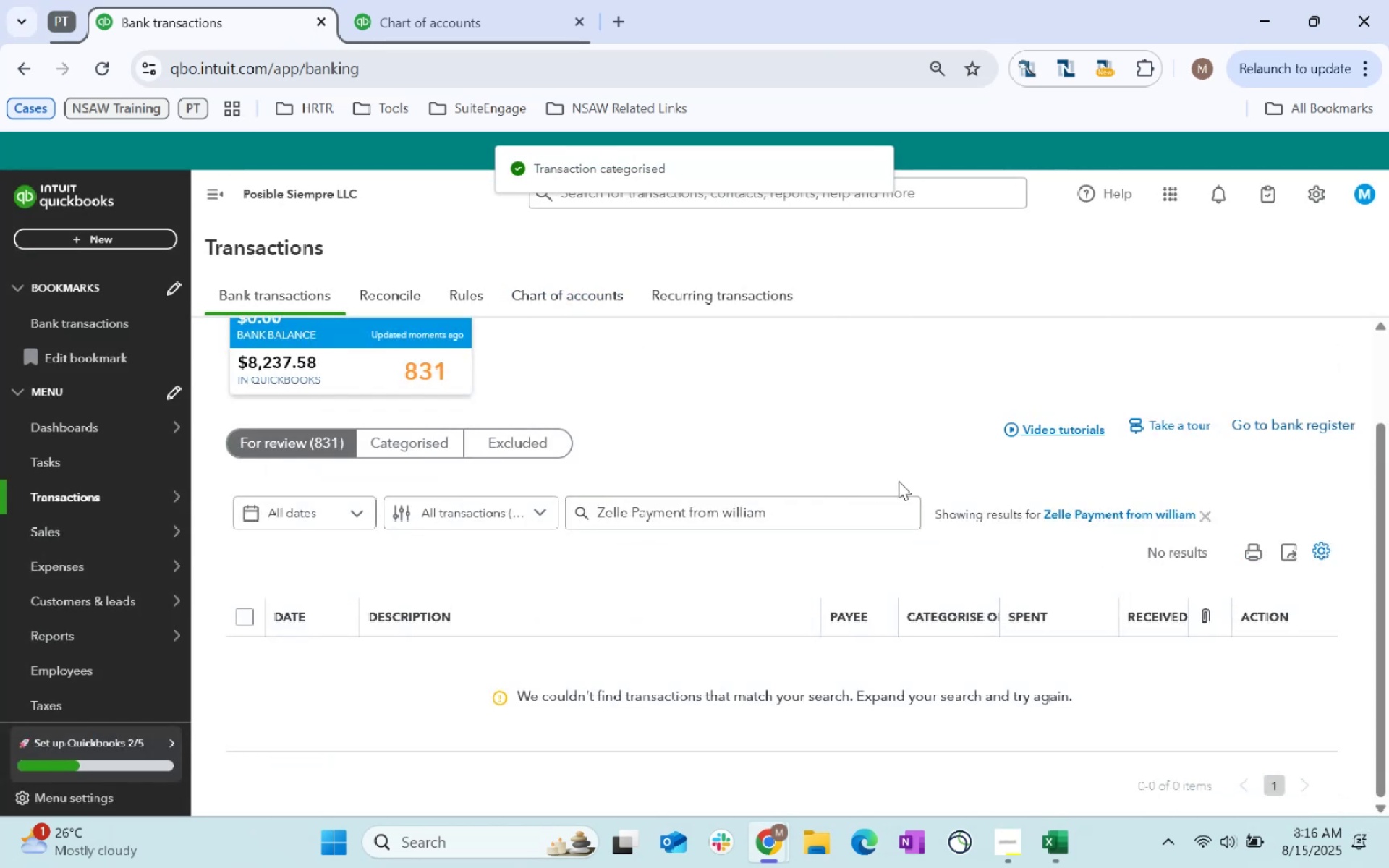 
left_click_drag(start_coordinate=[776, 508], to_coordinate=[726, 511])
 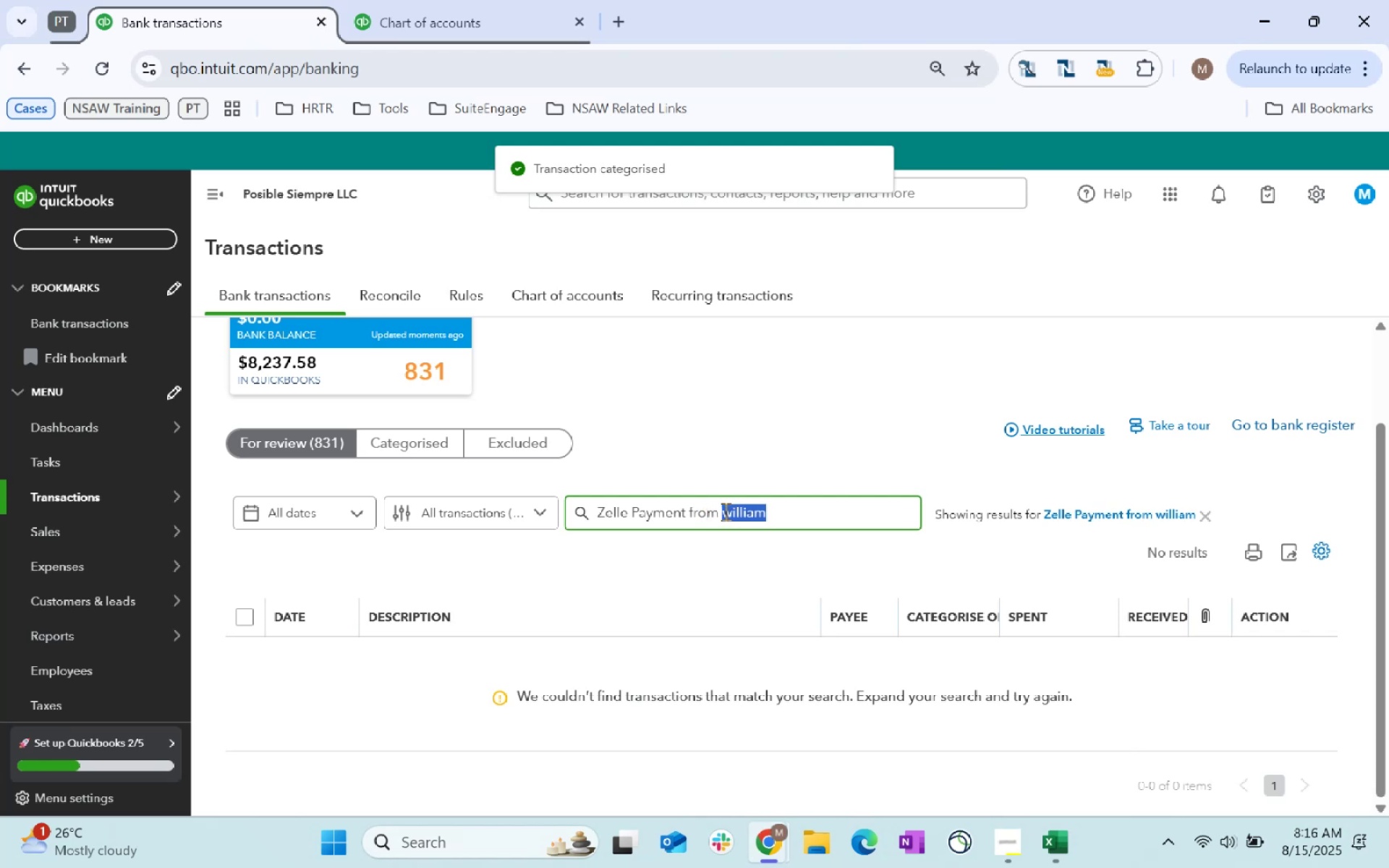 
key(Backspace)
 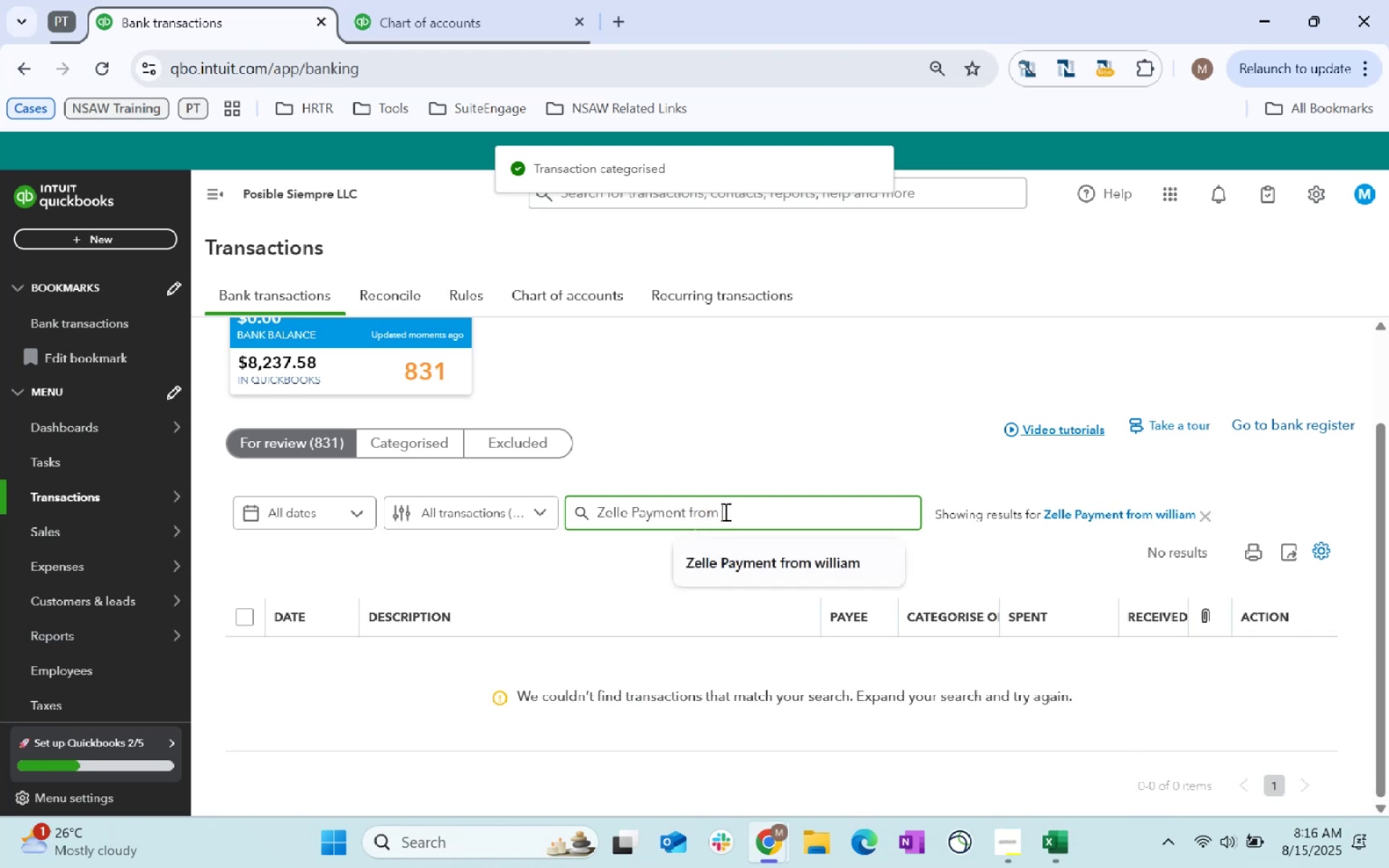 
key(Enter)
 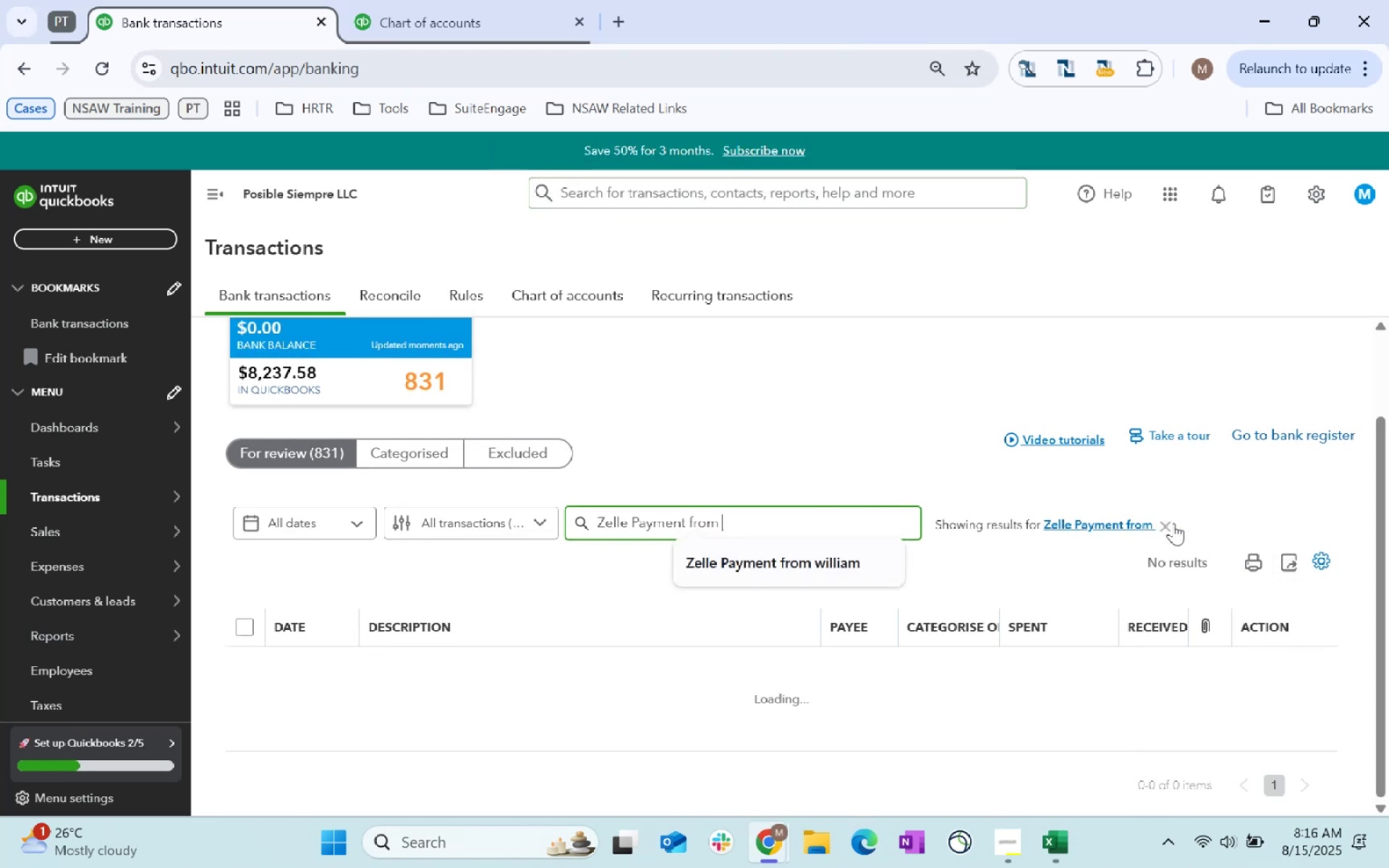 
scroll: coordinate [1071, 433], scroll_direction: down, amount: 3.0
 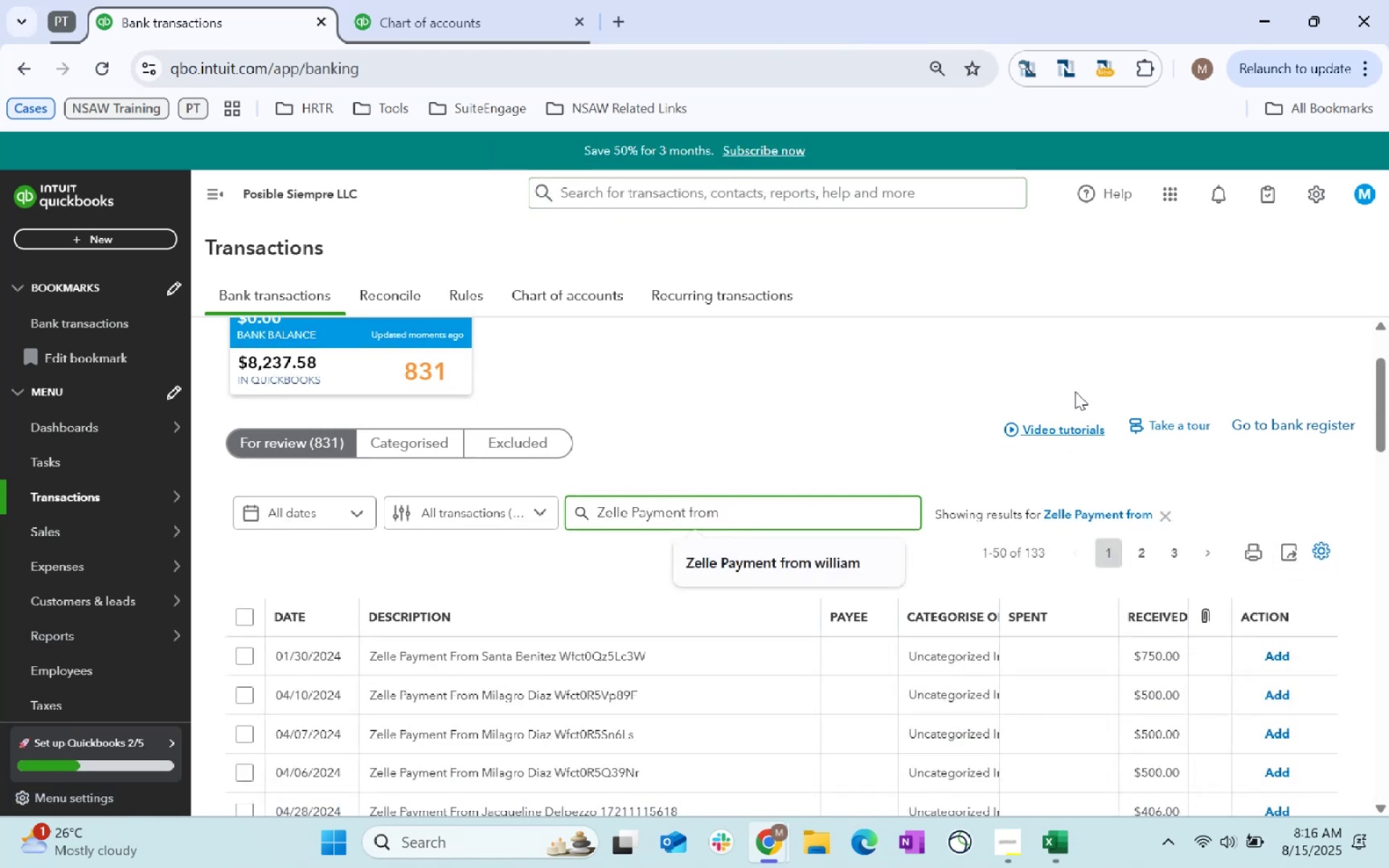 
type(santa)
 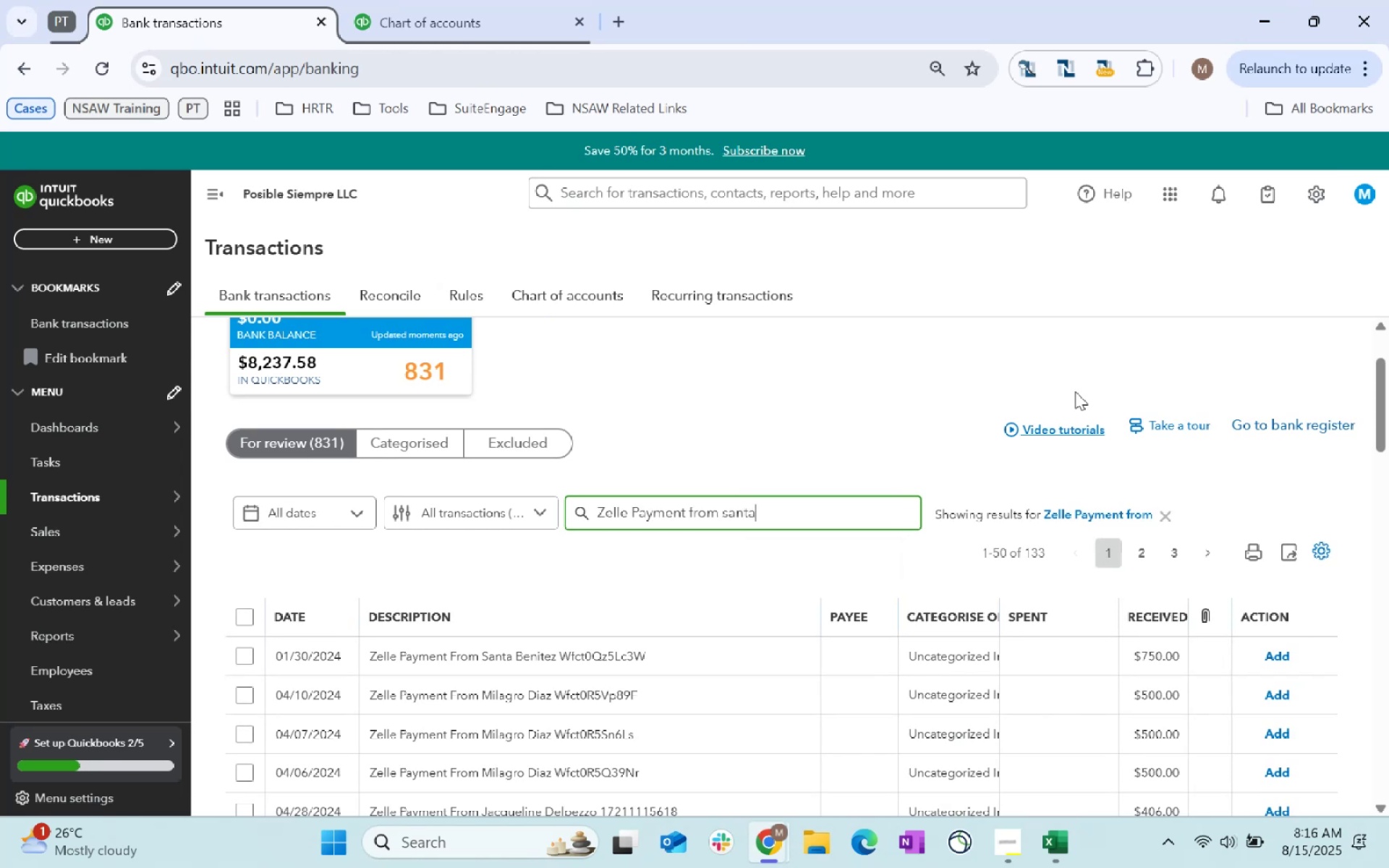 
key(Enter)
 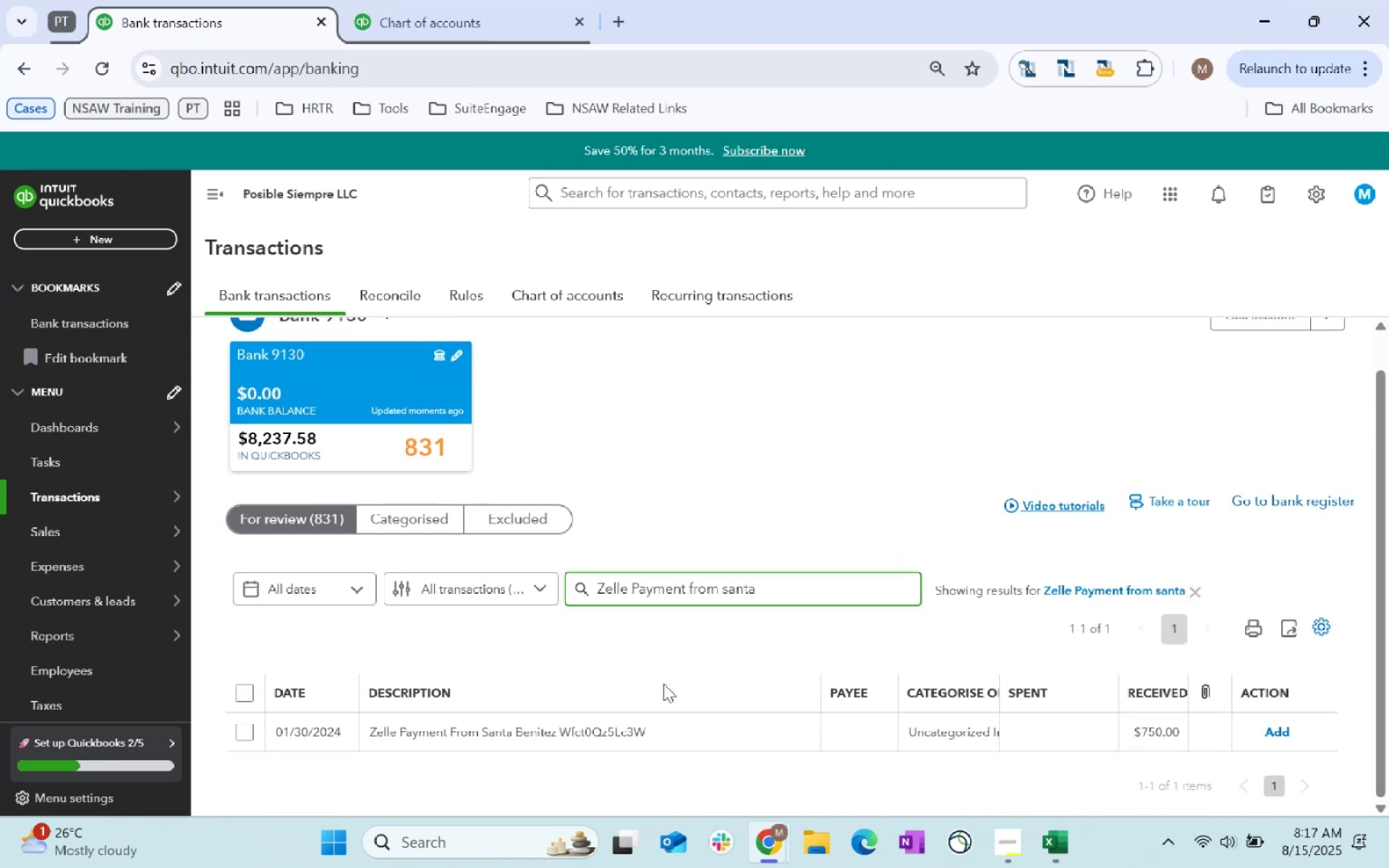 
left_click([606, 735])
 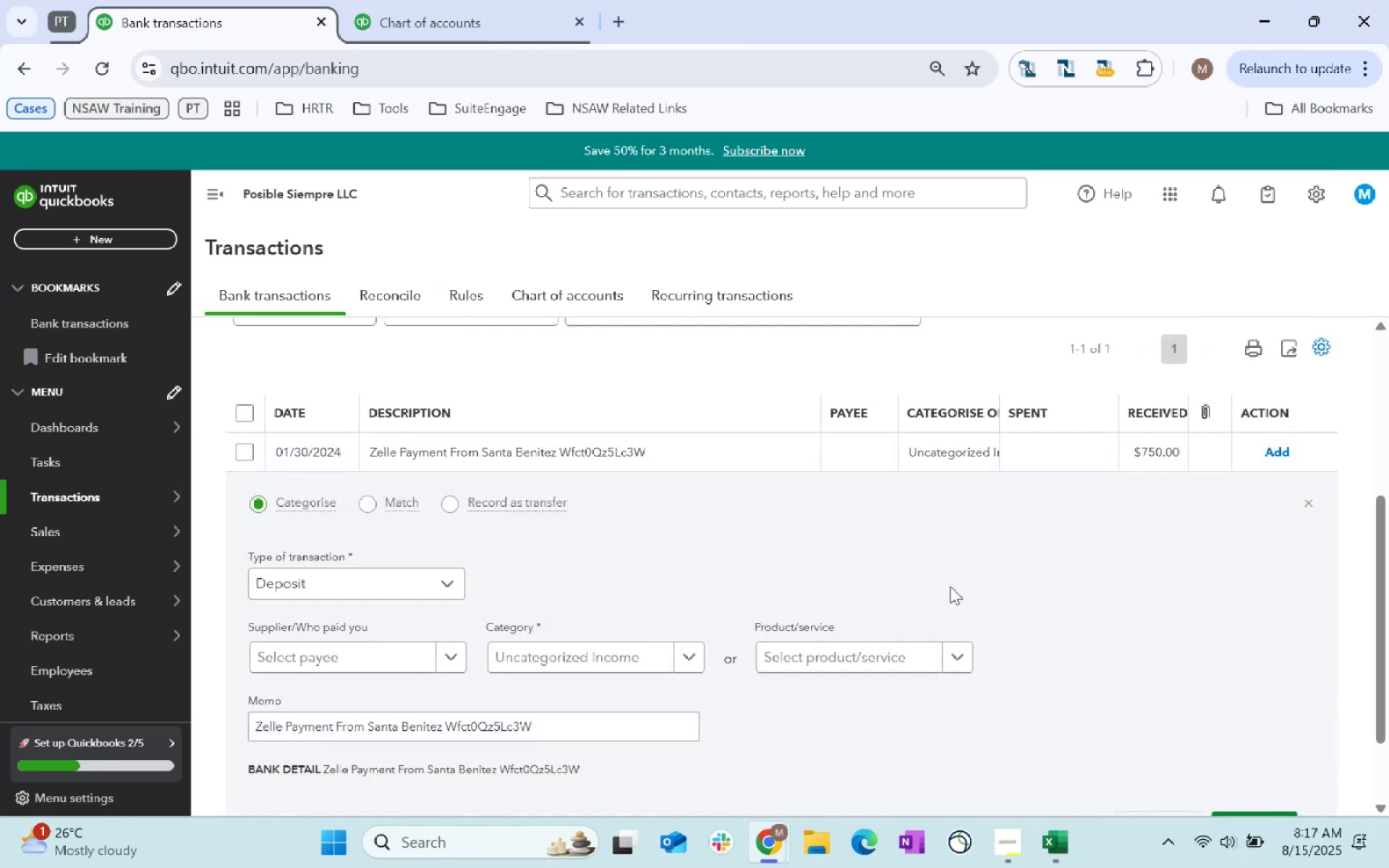 
scroll: coordinate [949, 586], scroll_direction: down, amount: 3.0
 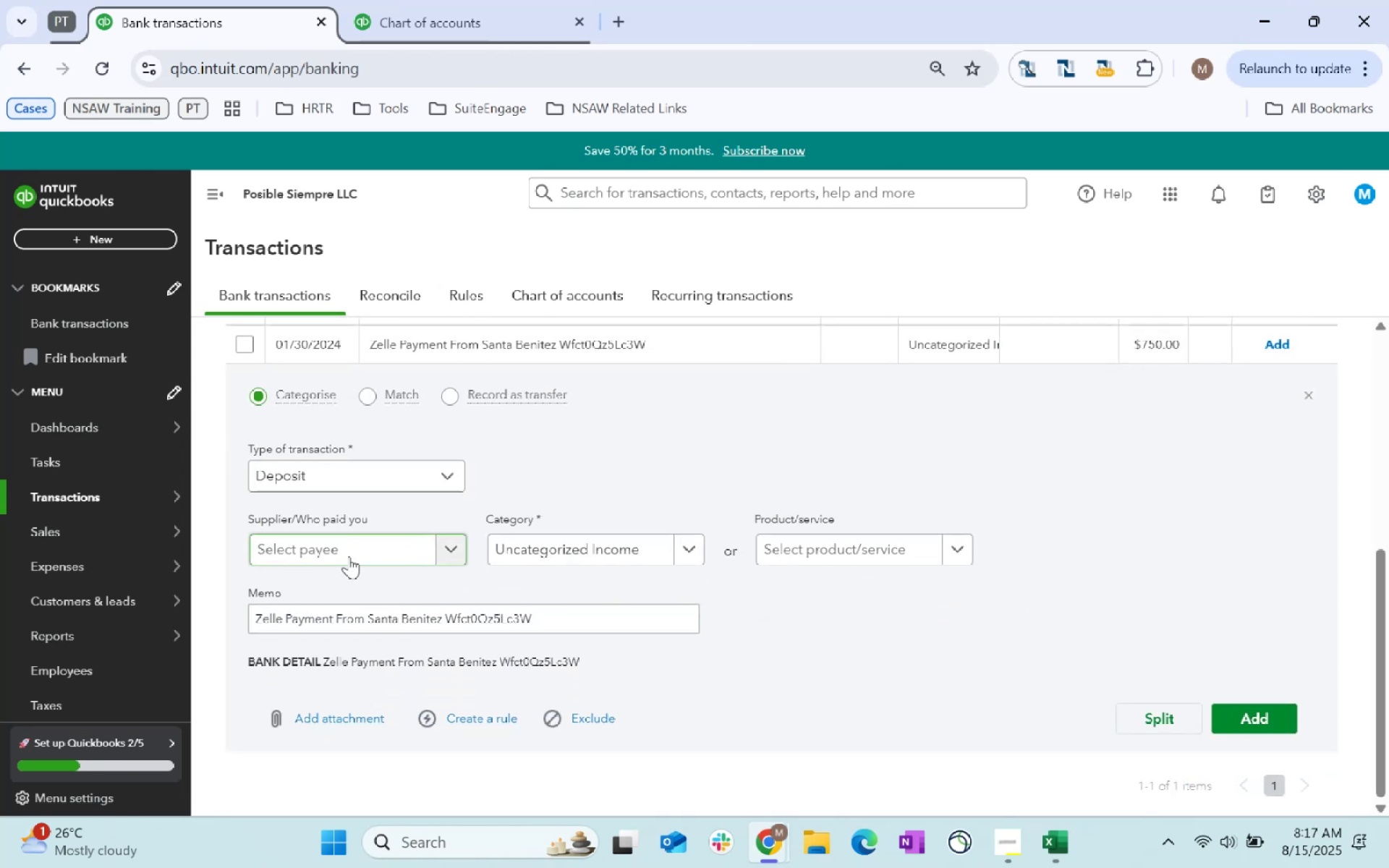 
left_click([364, 542])
 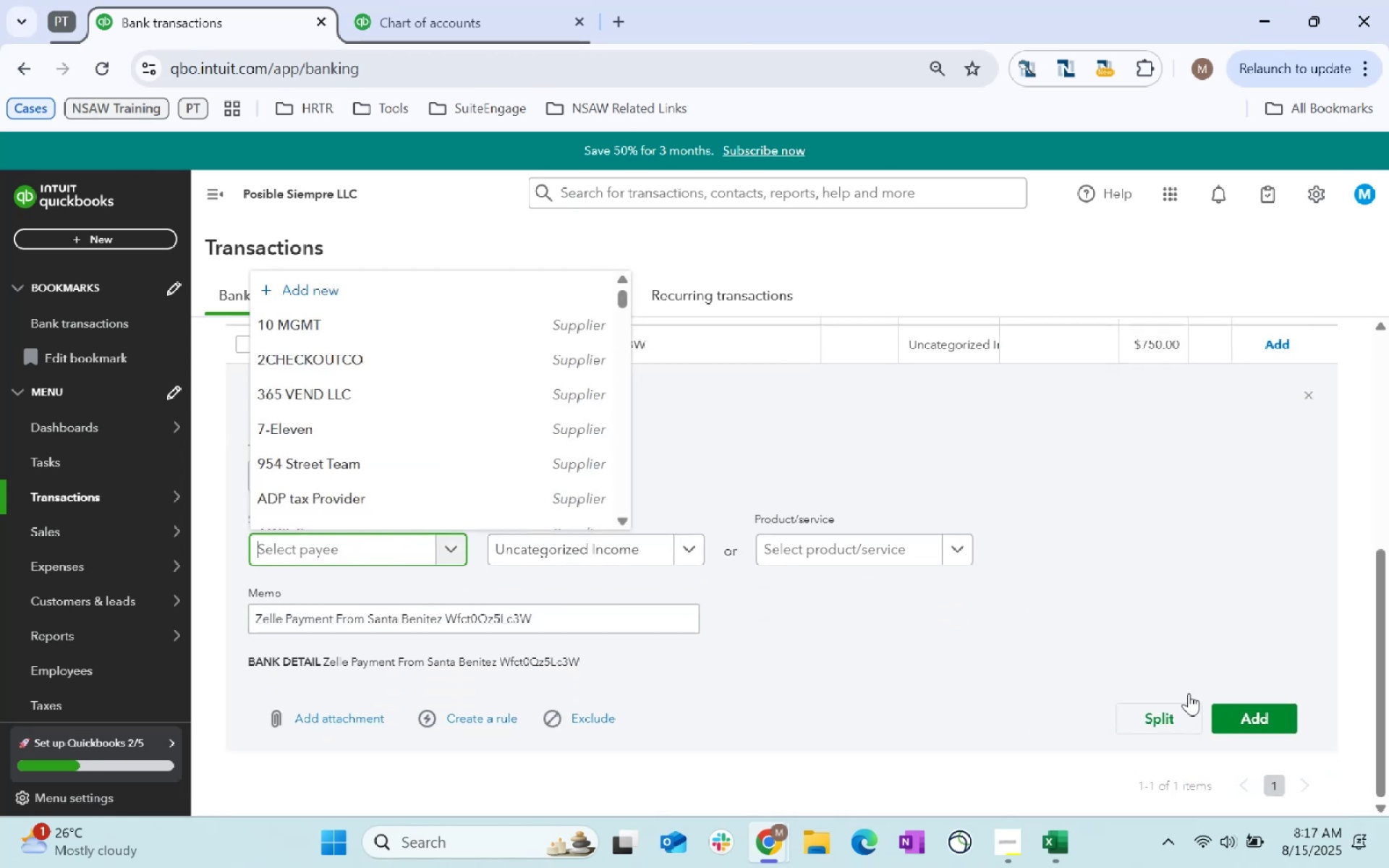 
type(SANTA Benitez)
key(Tab)
 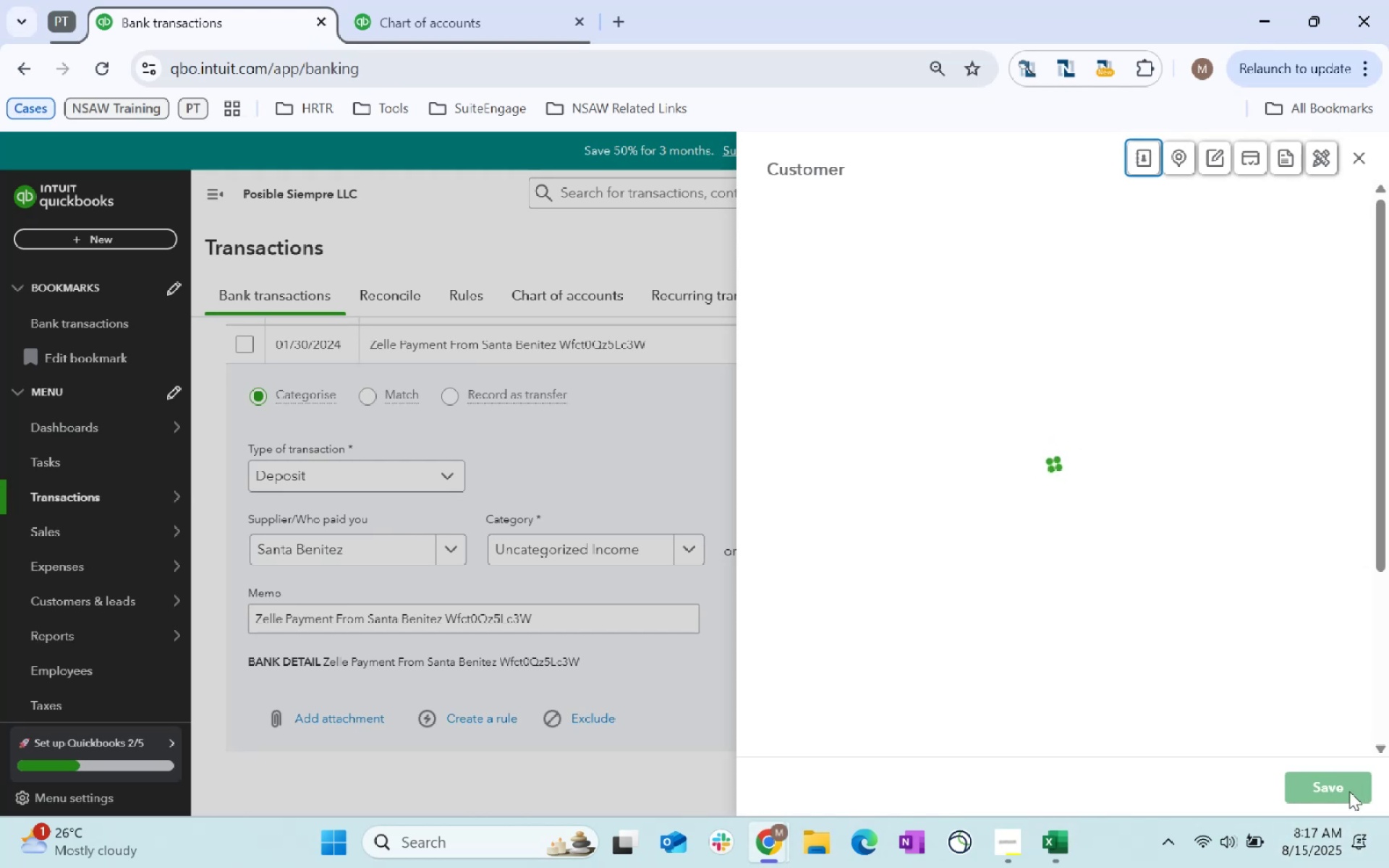 
left_click([1349, 791])
 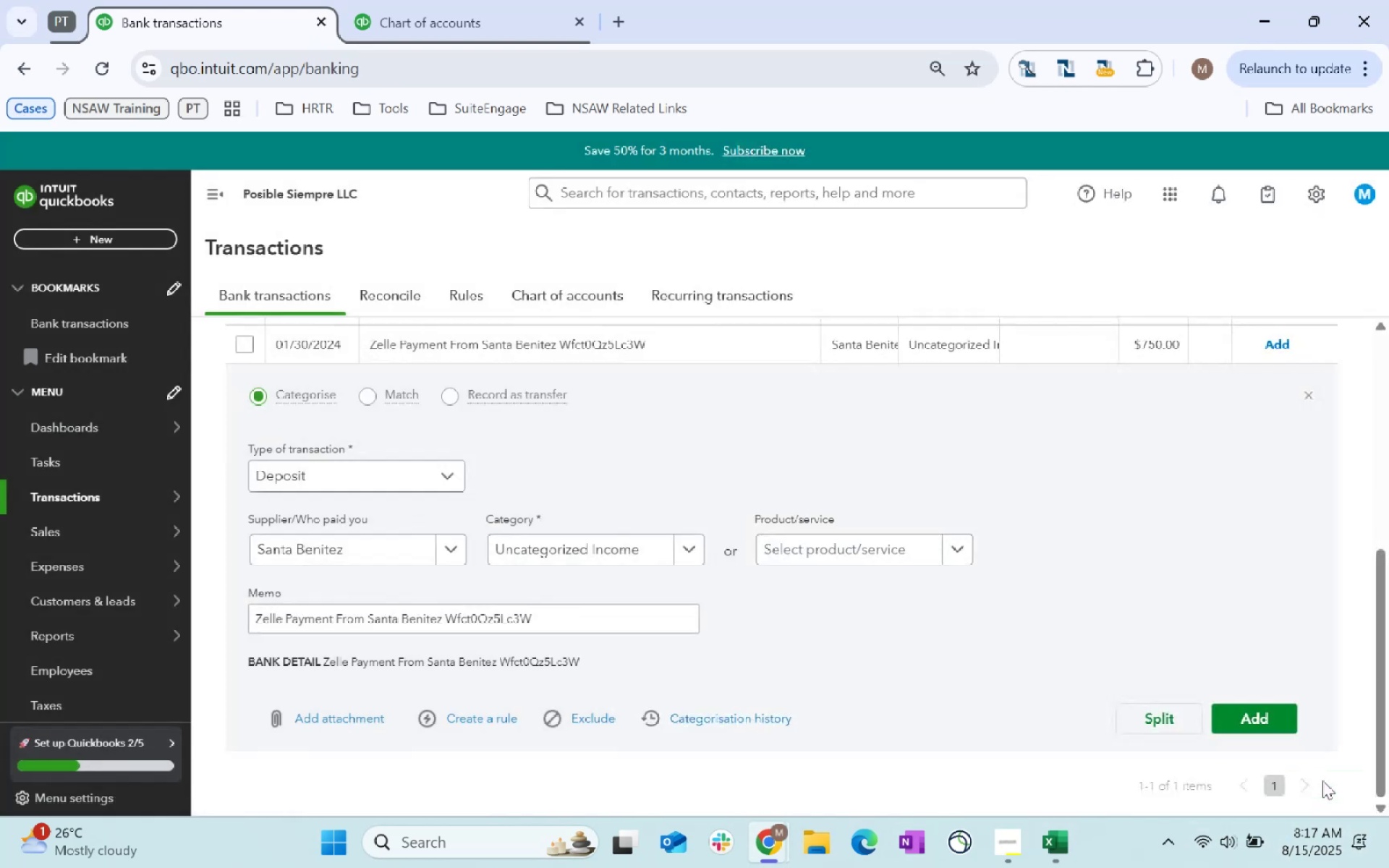 
key(Tab)
type(revenue)
key(Tab)
 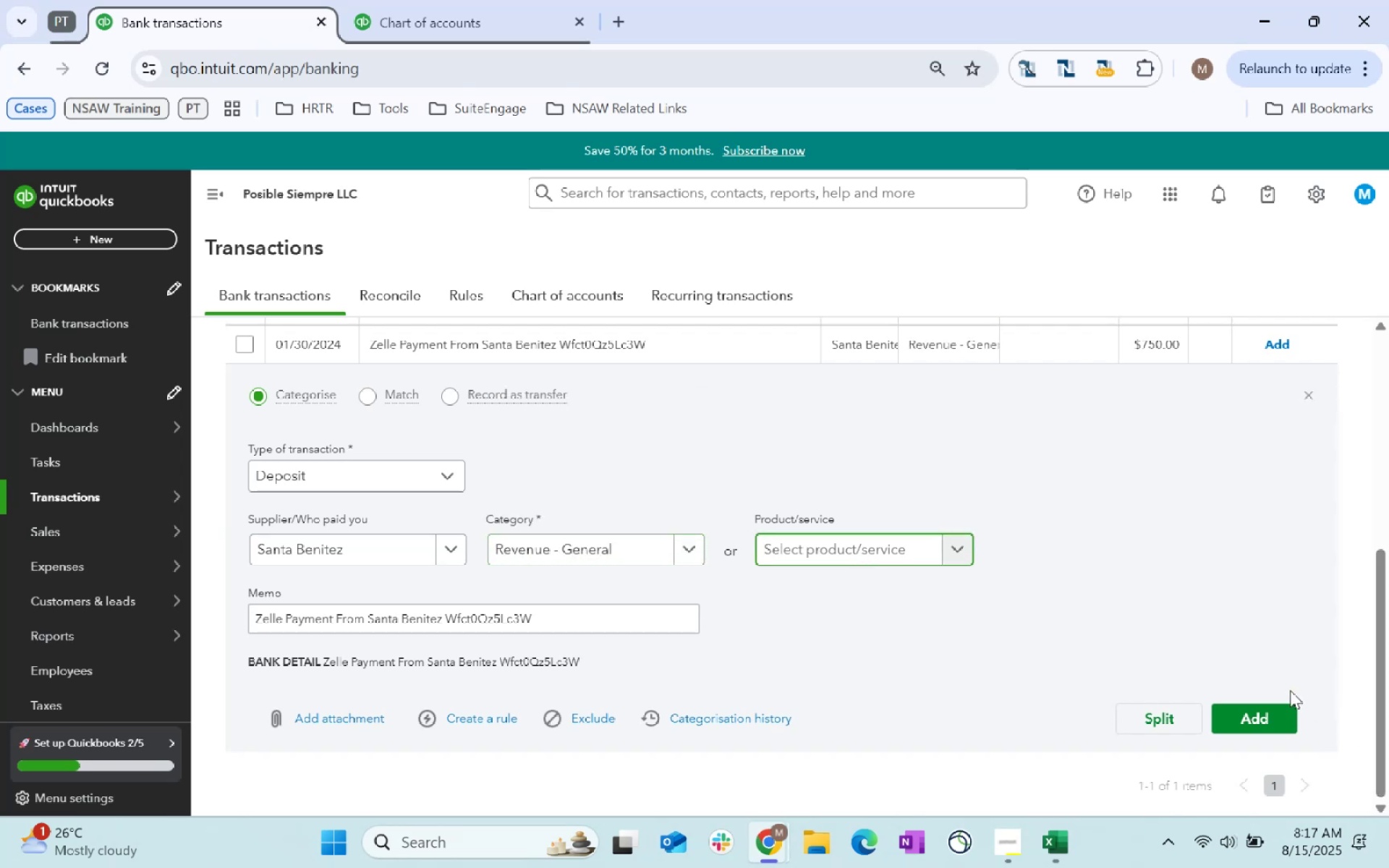 
left_click([1276, 716])
 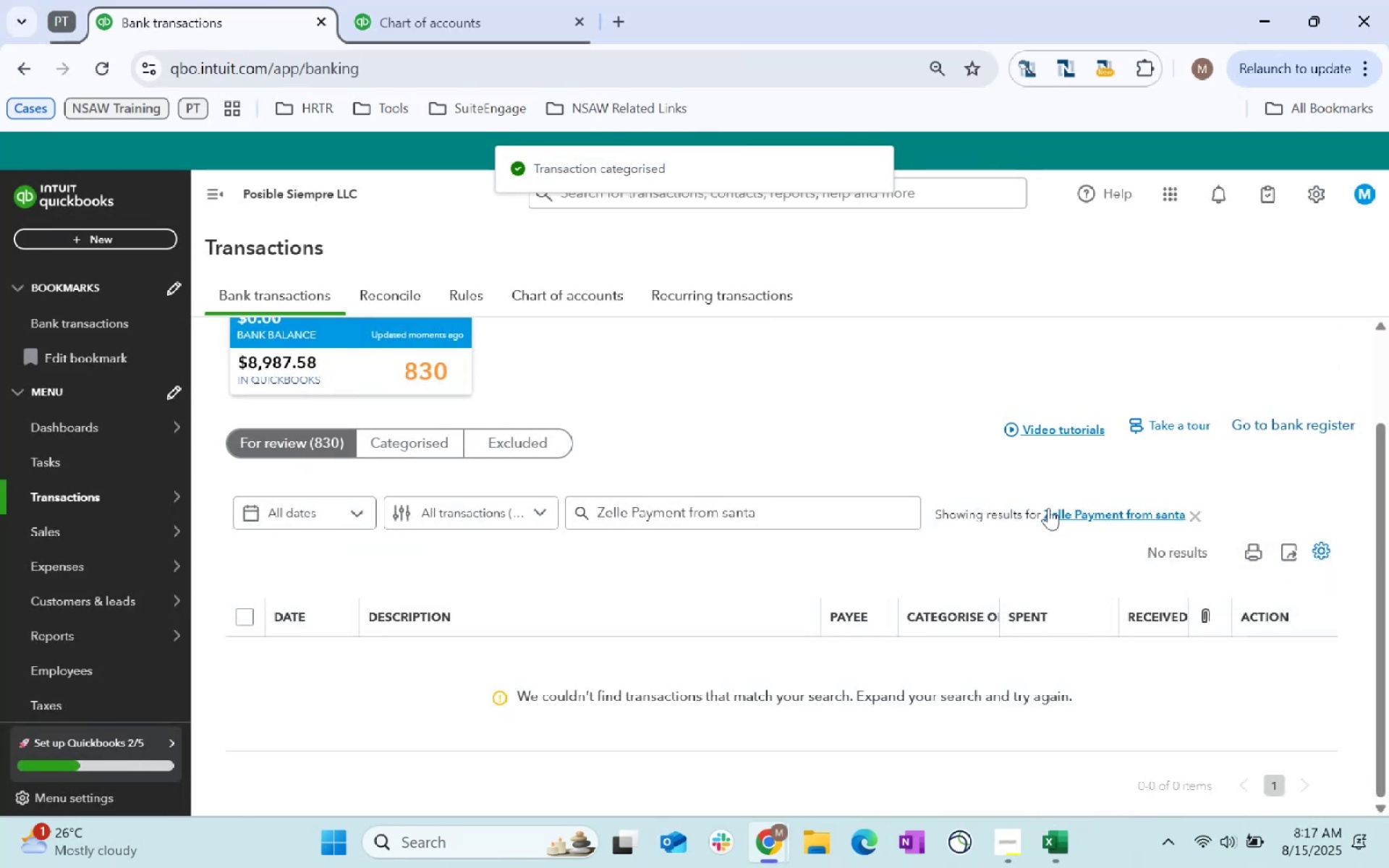 
wait(5.04)
 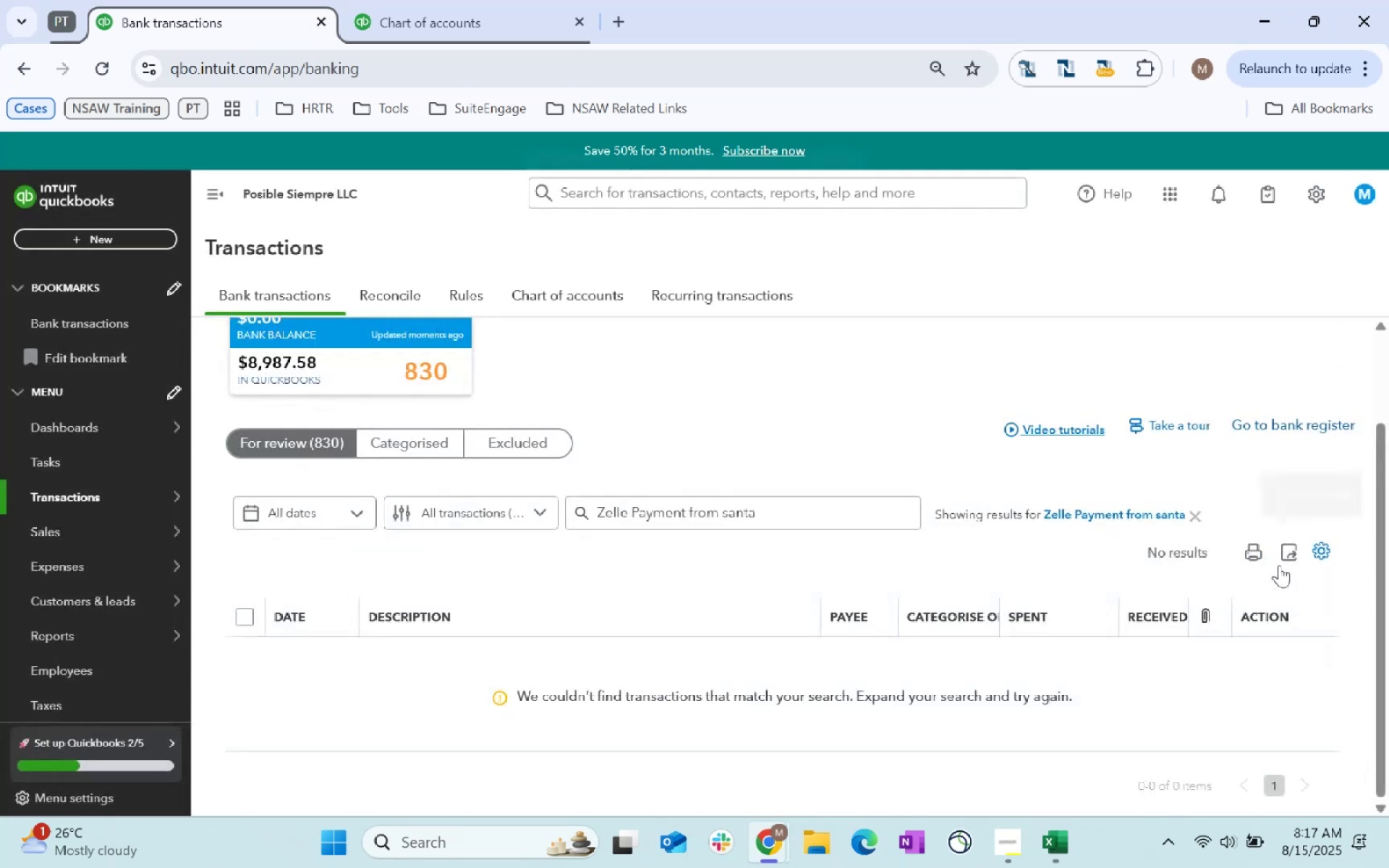 
double_click([740, 516])
 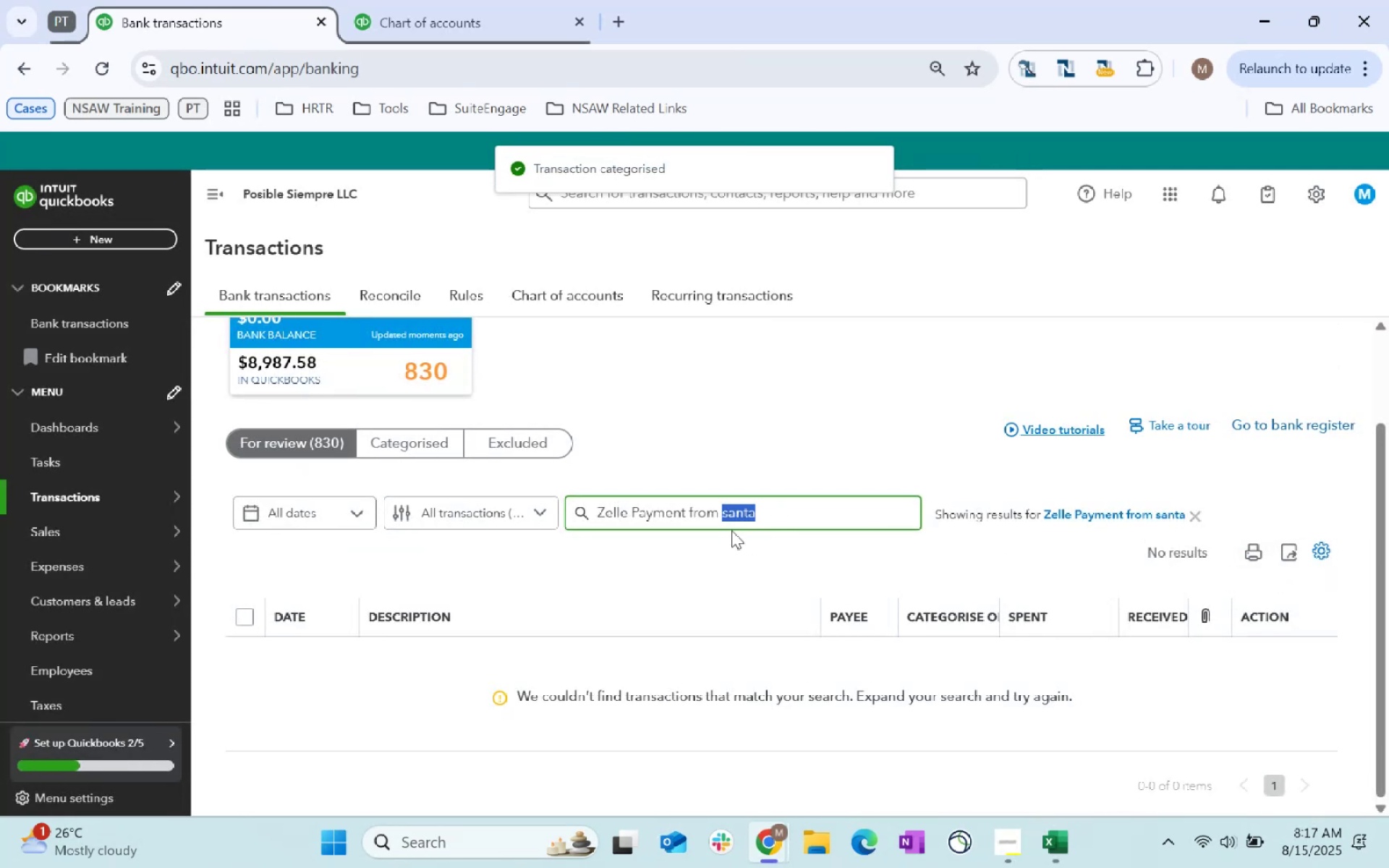 
key(Backspace)
 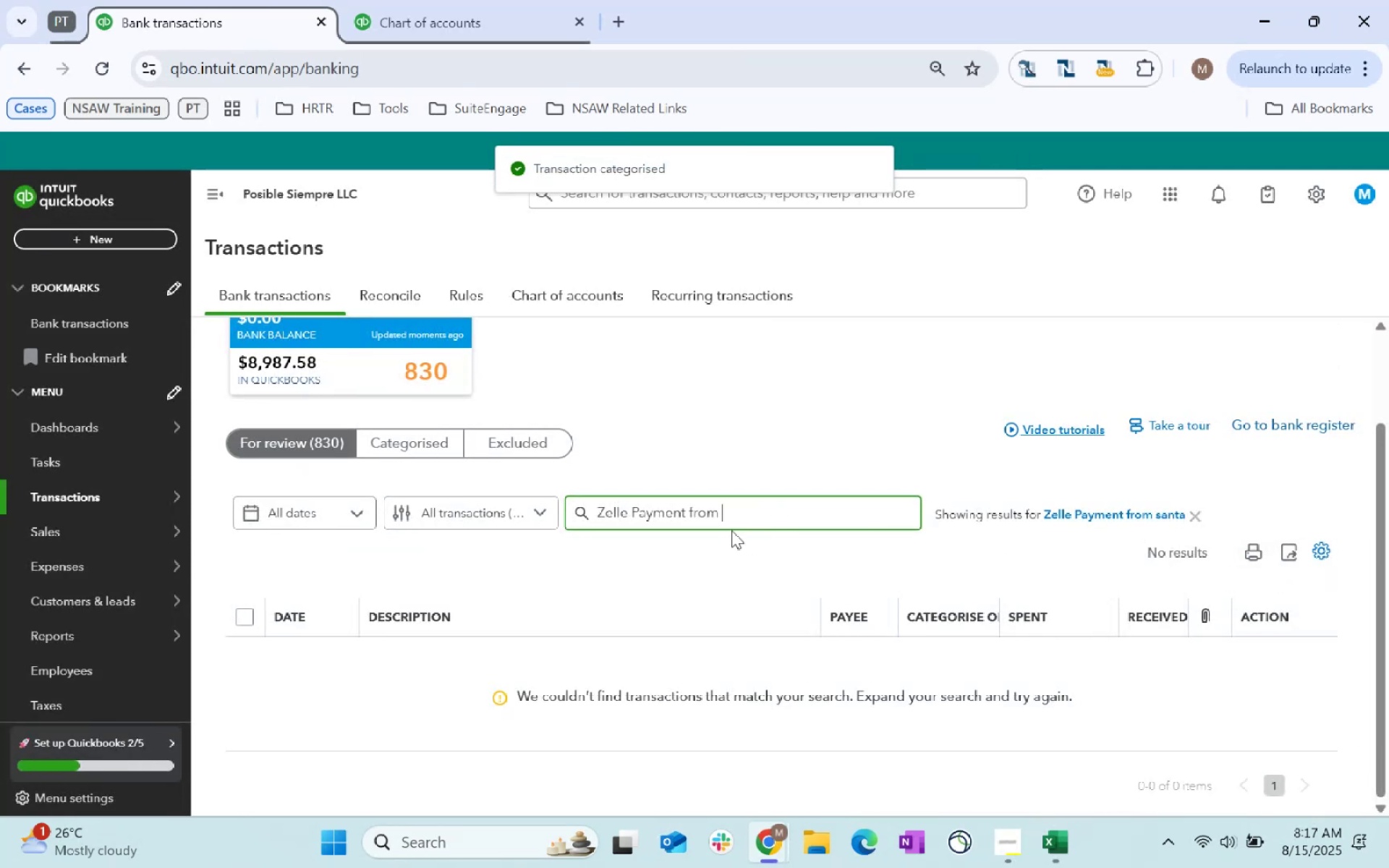 
key(Enter)
 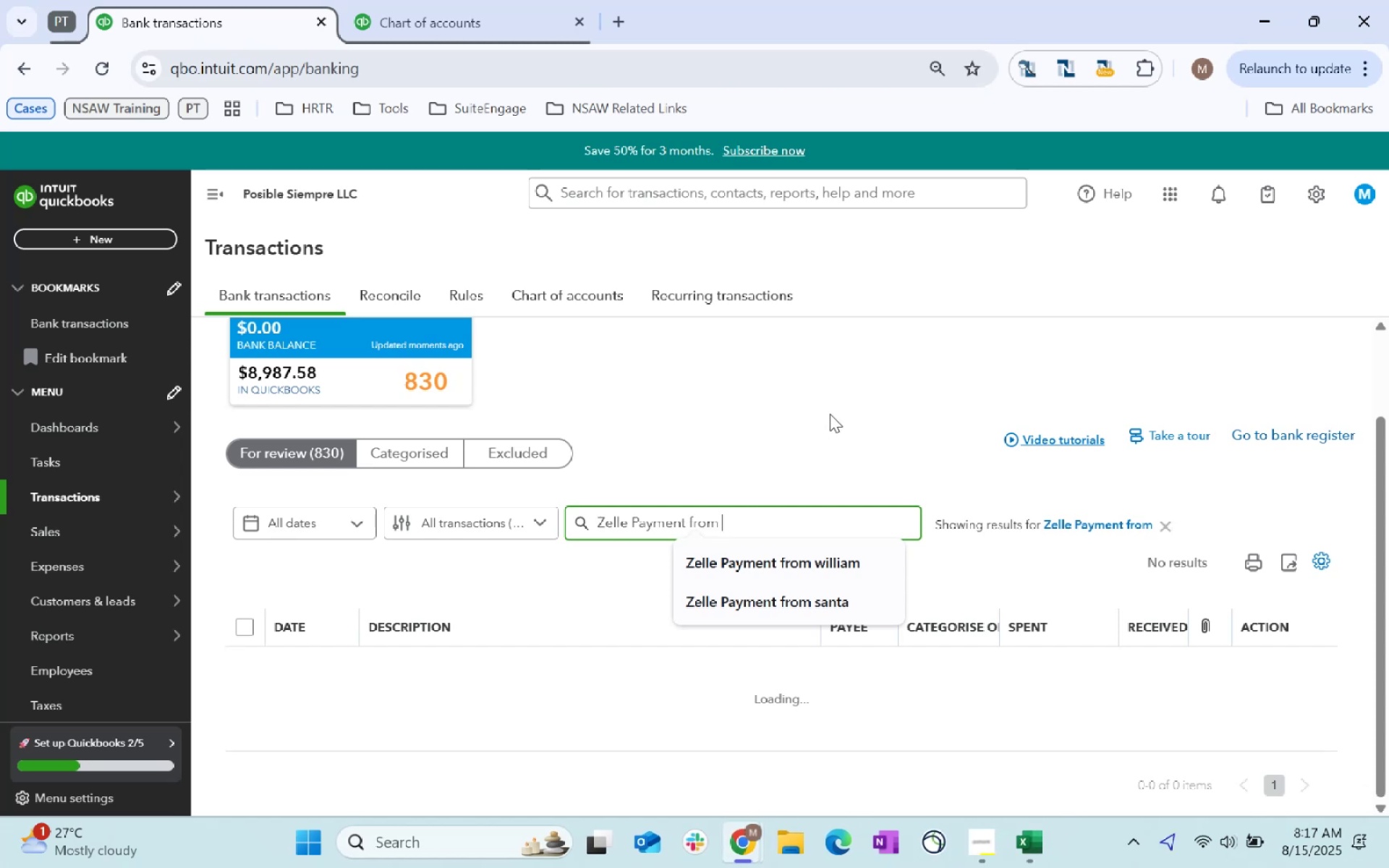 
wait(7.37)
 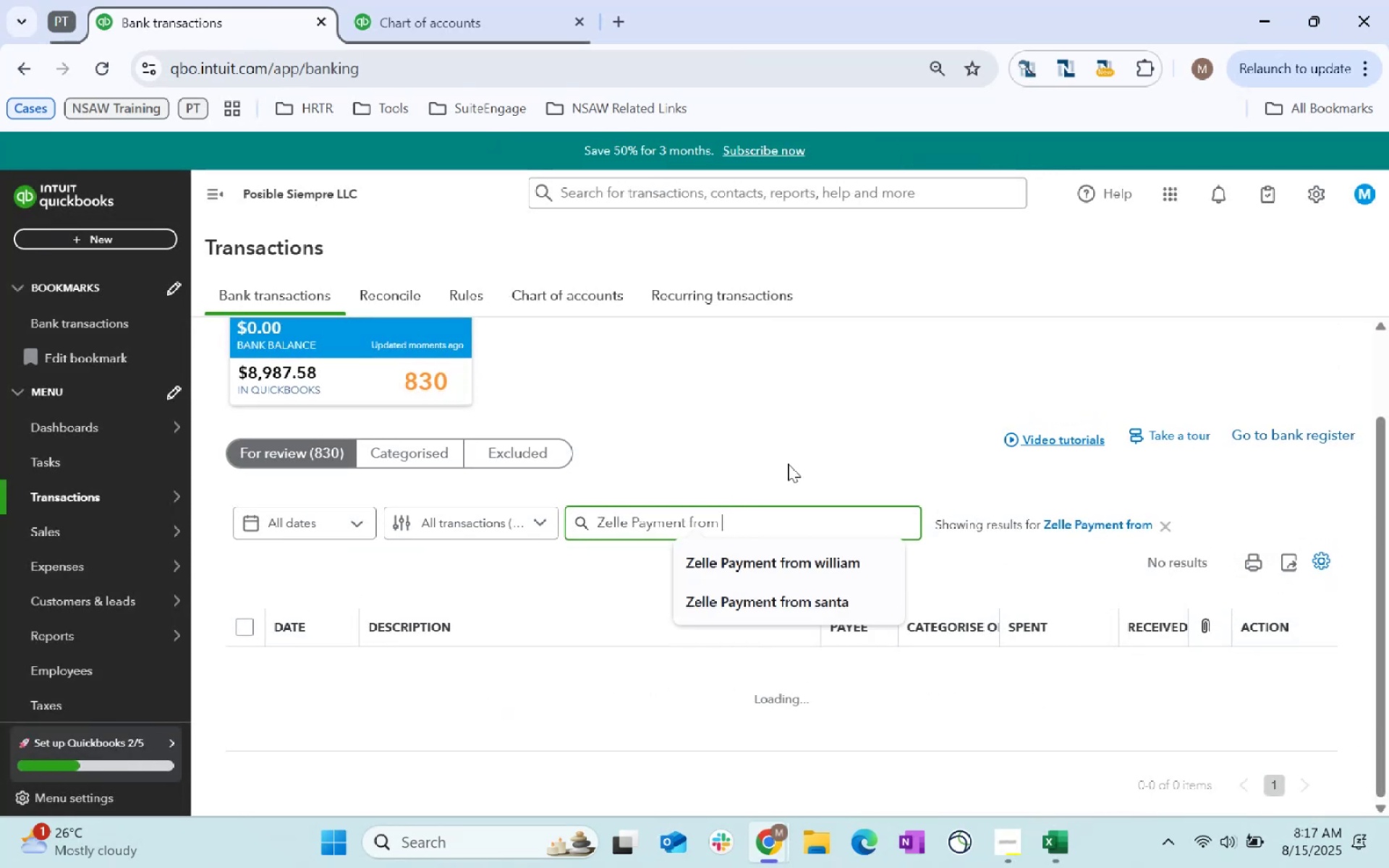 
scroll: coordinate [832, 409], scroll_direction: down, amount: 1.0
 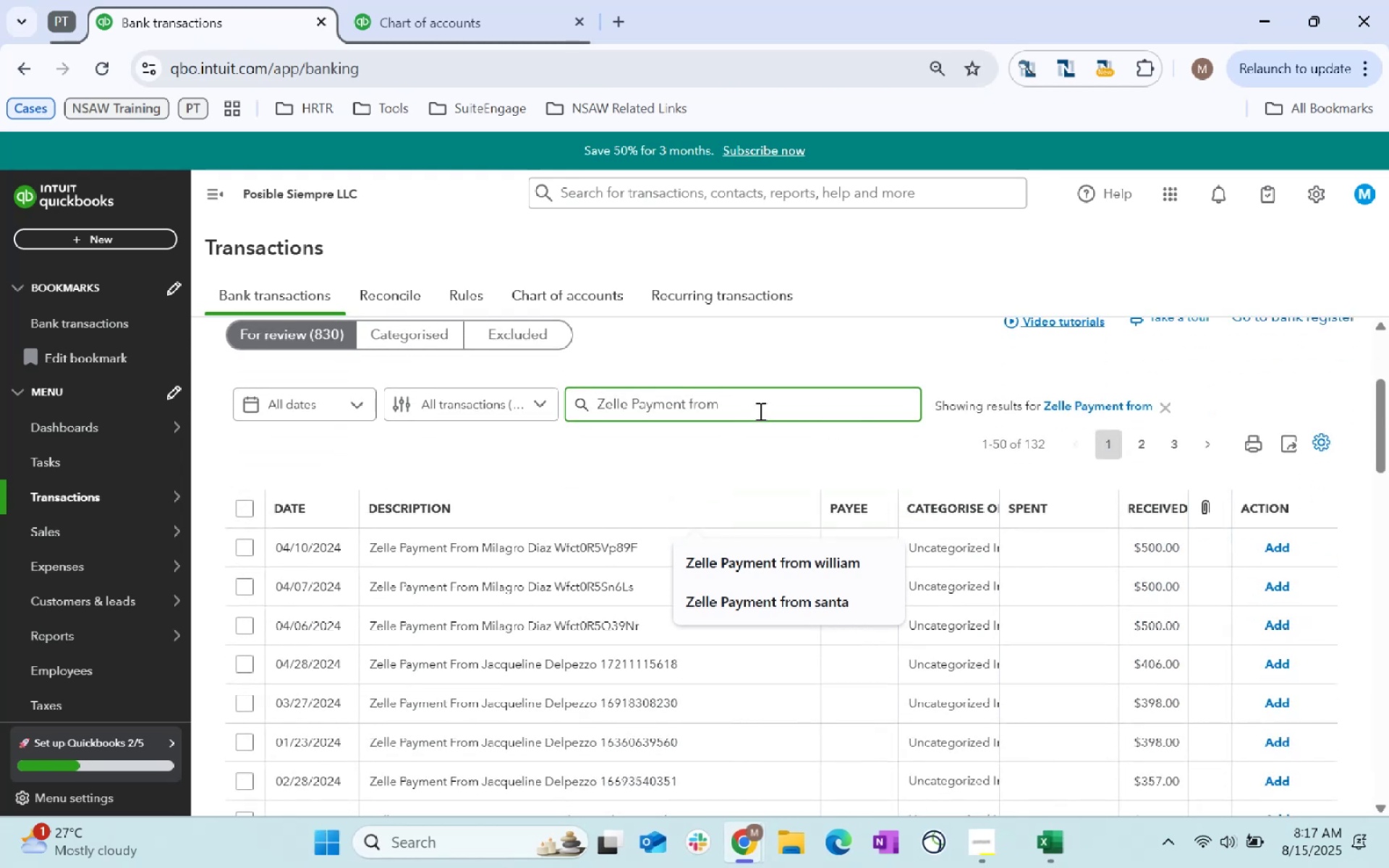 
type(Milagro)
 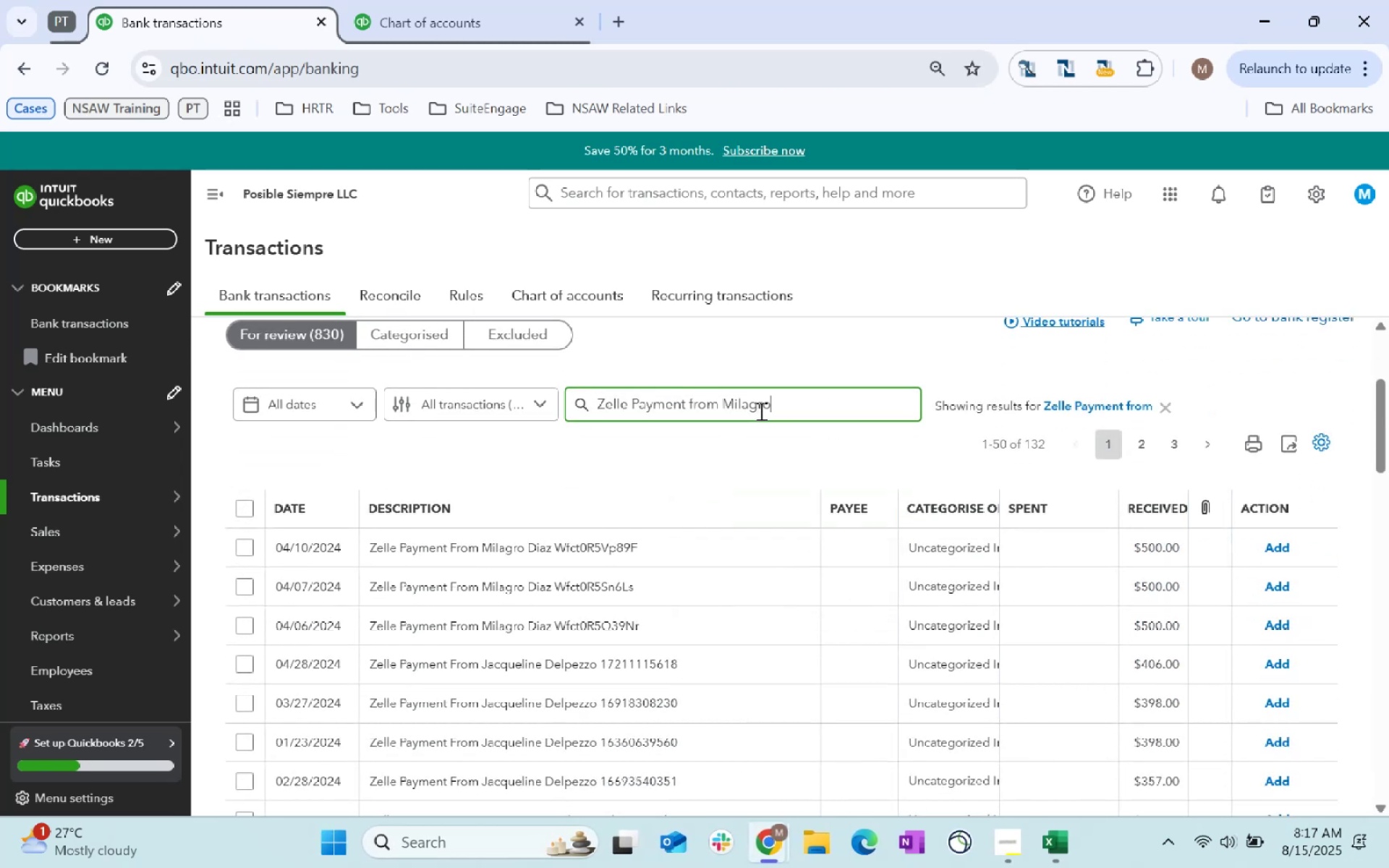 
key(Enter)
 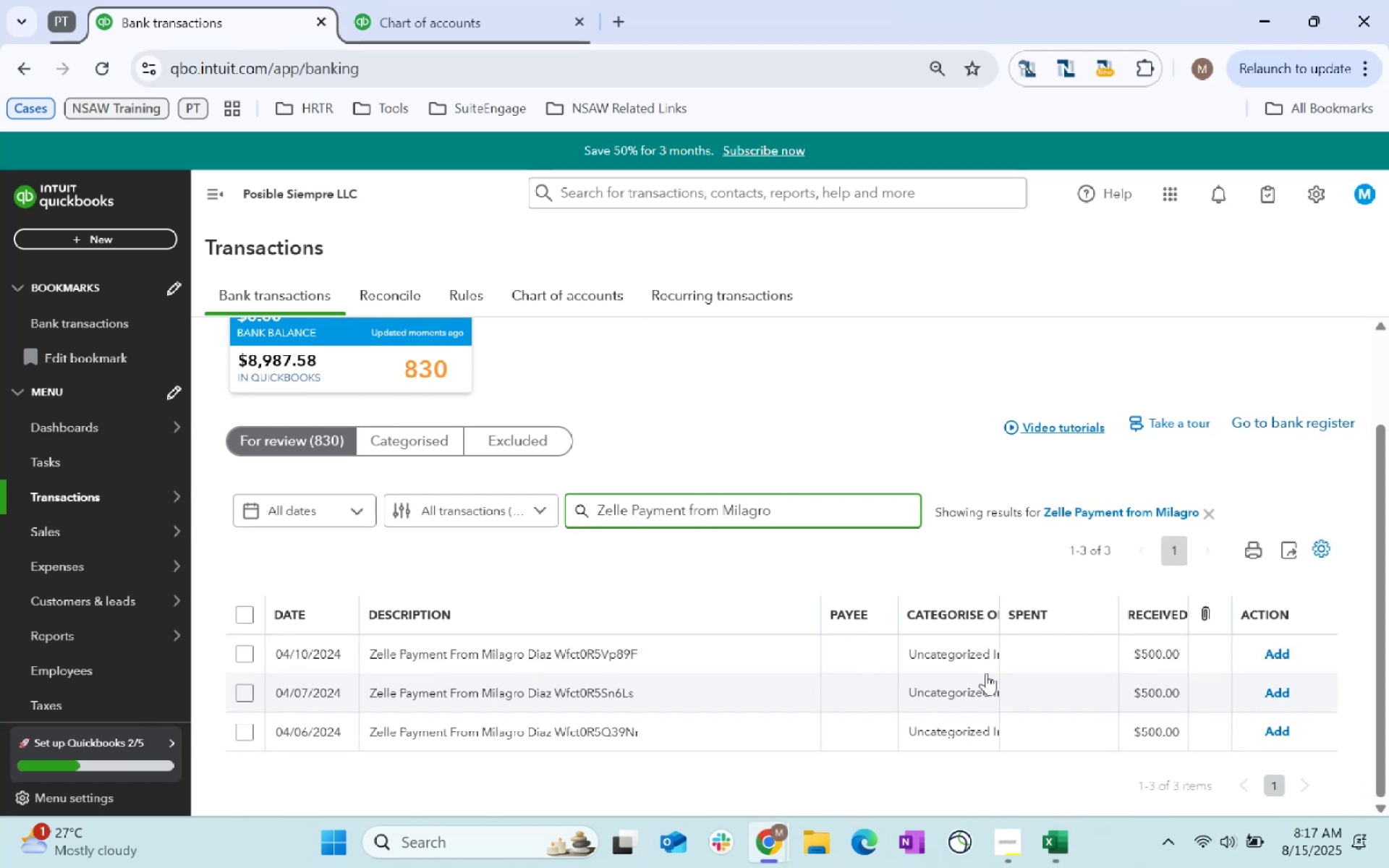 
wait(6.04)
 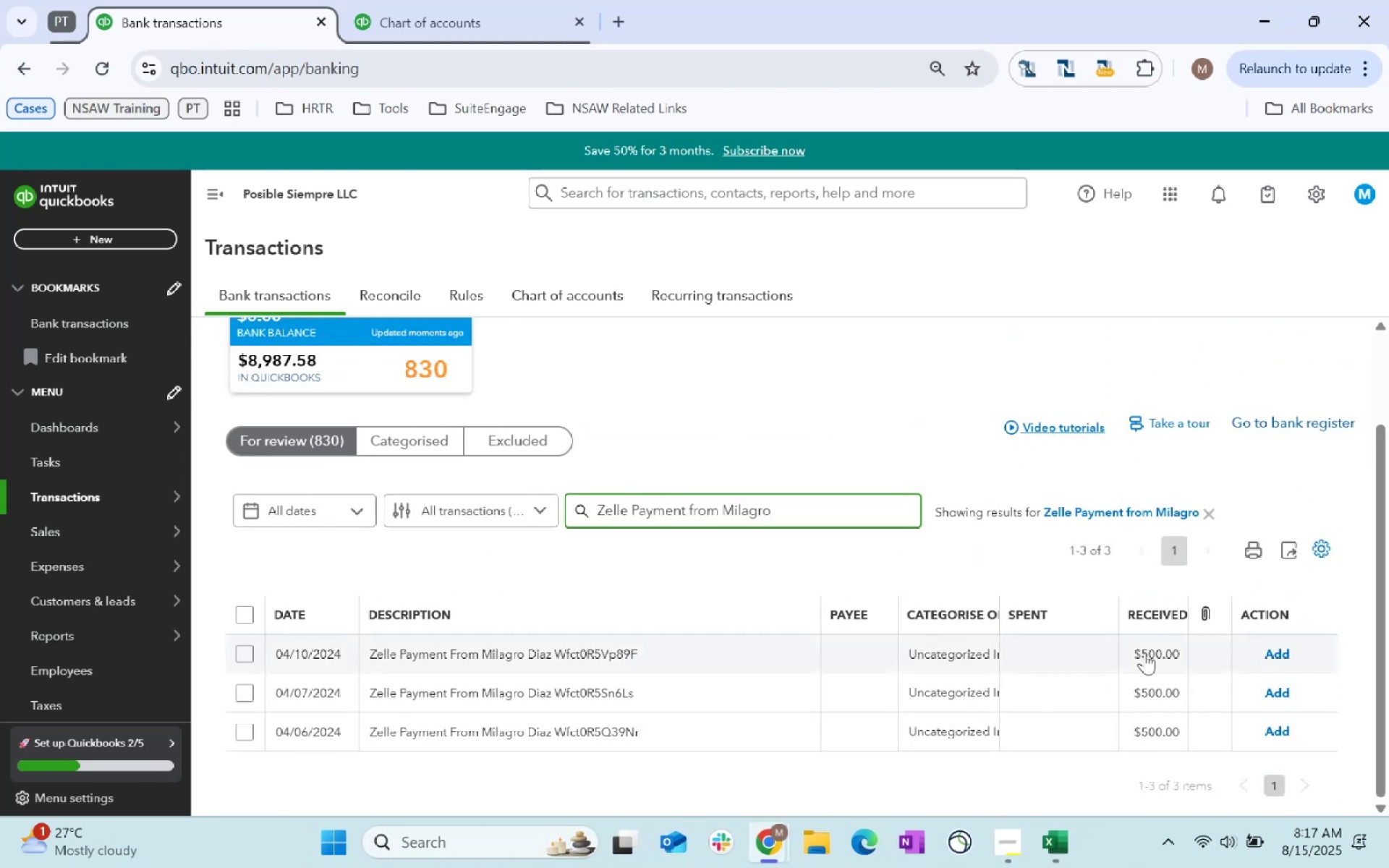 
left_click([613, 646])
 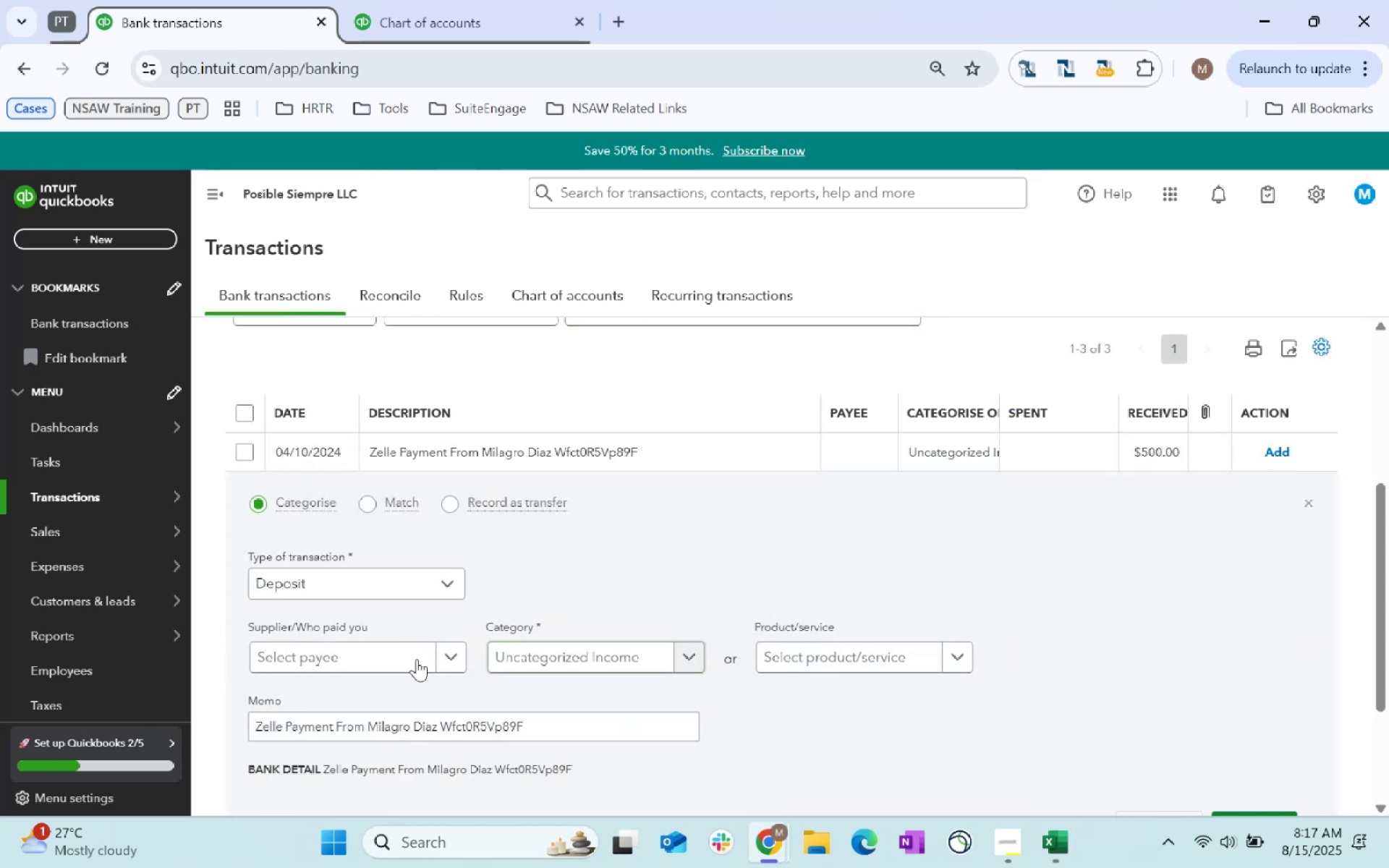 
left_click([396, 659])
 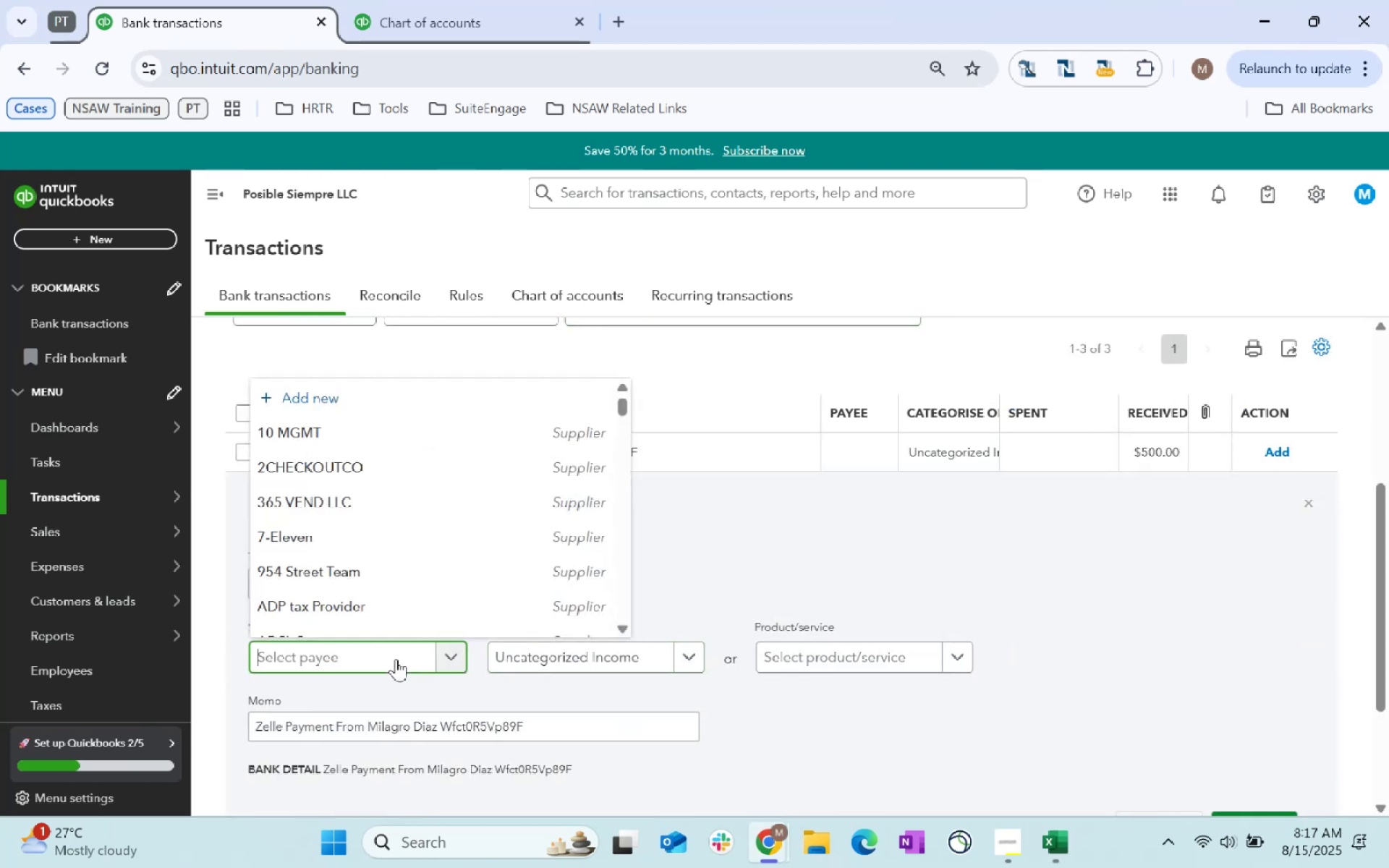 
type(Milagro Diaz)
key(Tab)
 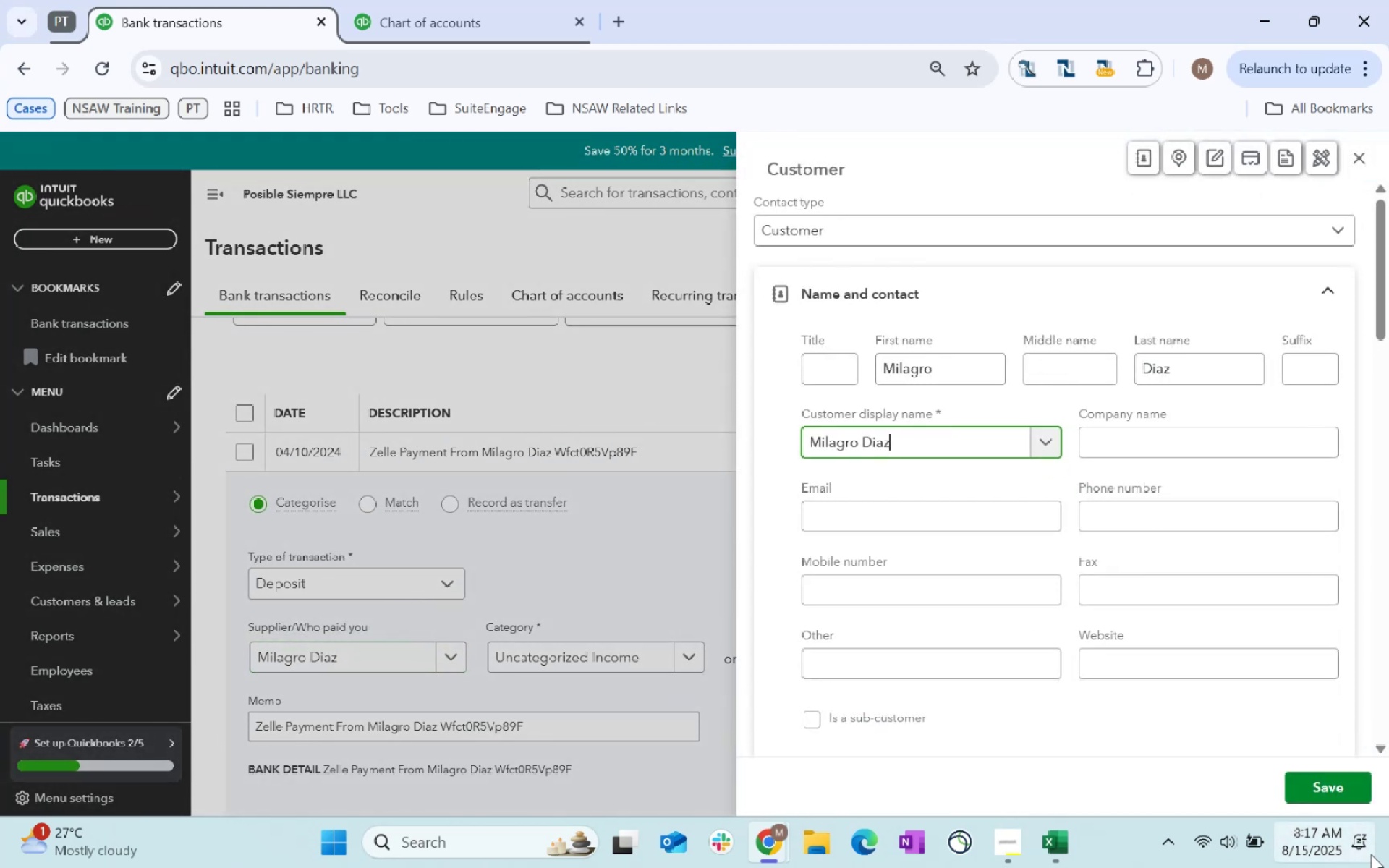 
left_click([1336, 785])
 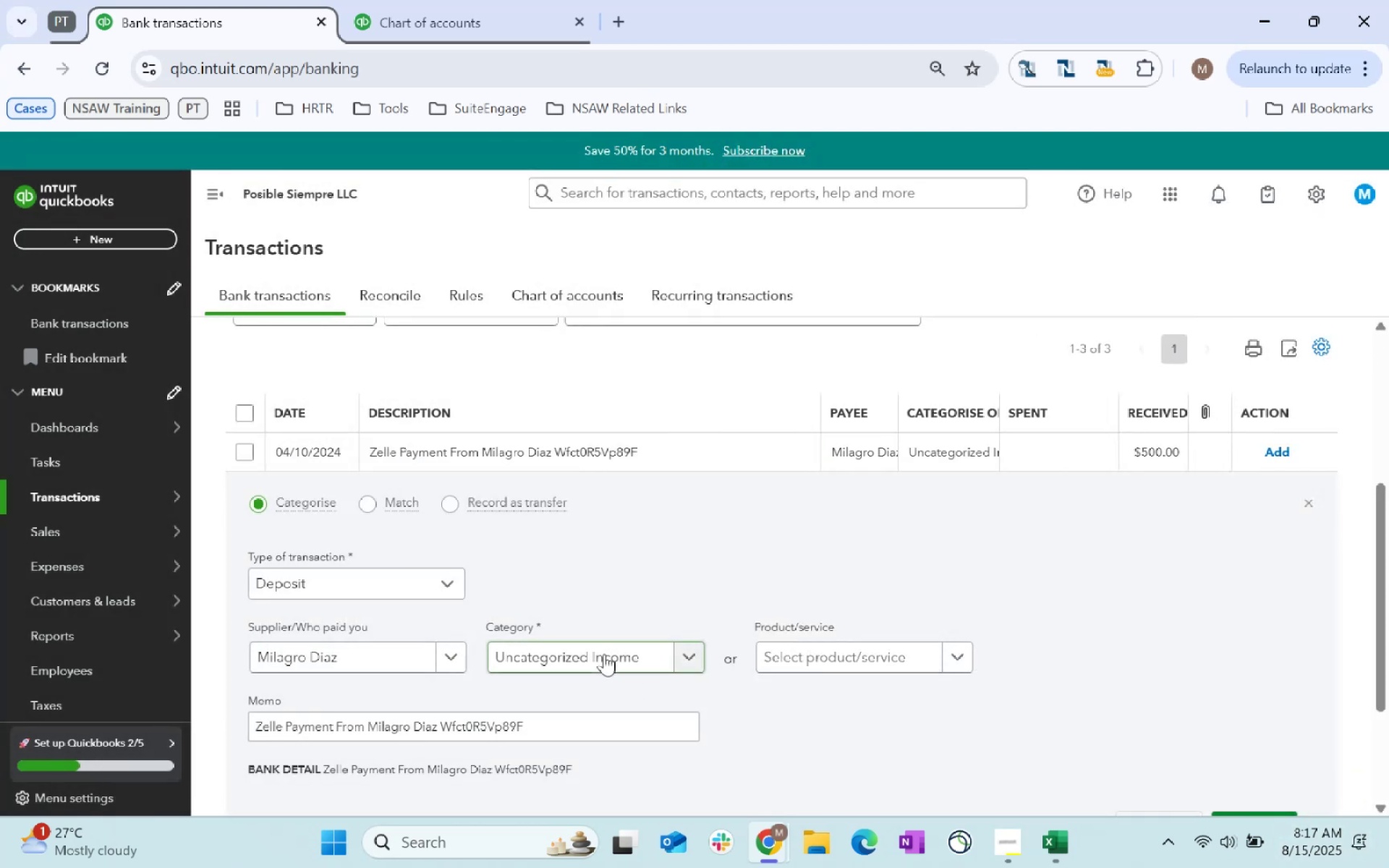 
key(Tab)
type(Mila)
key(Backspace)
key(Backspace)
key(Backspace)
key(Backspace)
key(Backspace)
type(revenue)
key(Tab)
 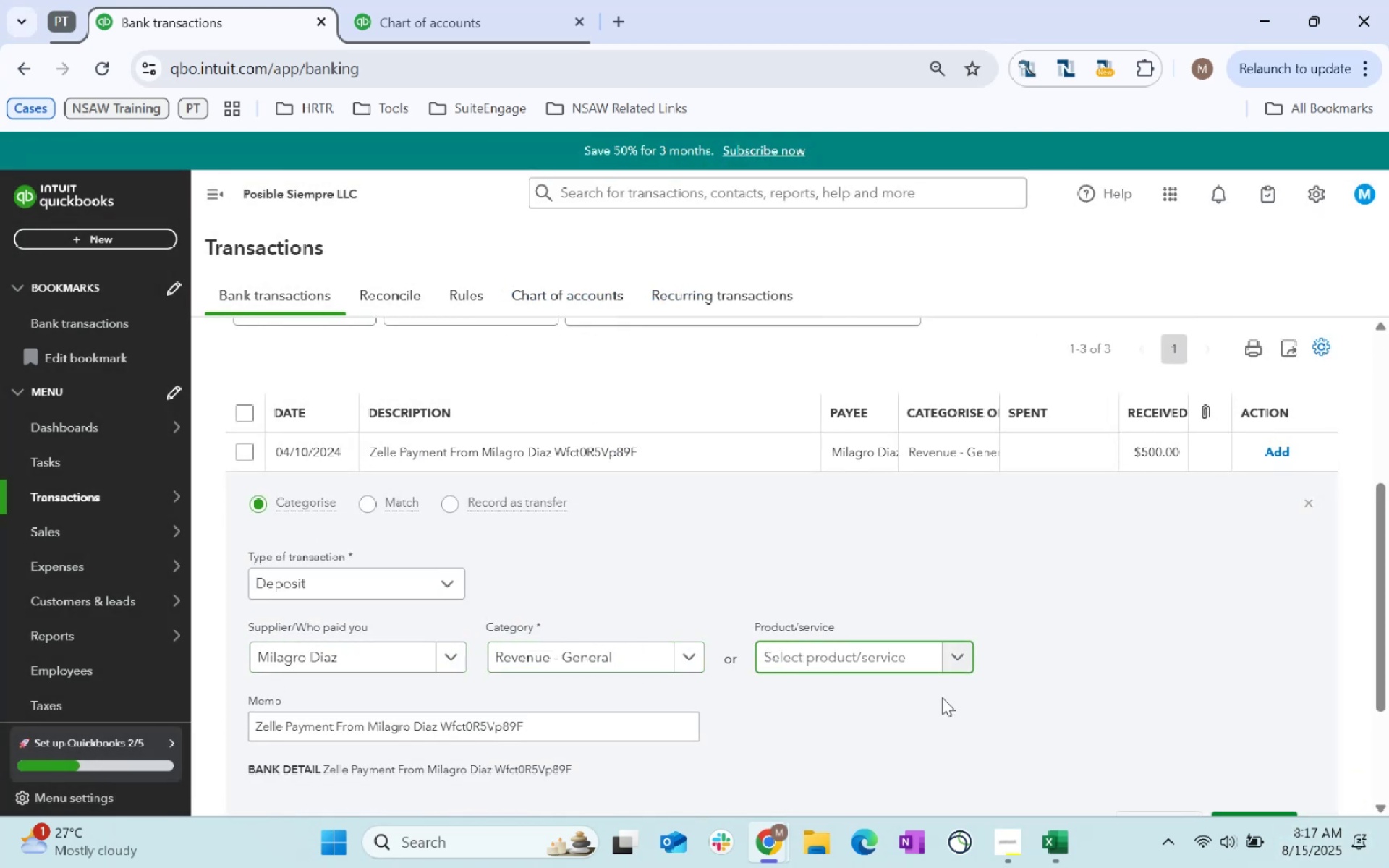 
scroll: coordinate [1171, 680], scroll_direction: down, amount: 6.0
 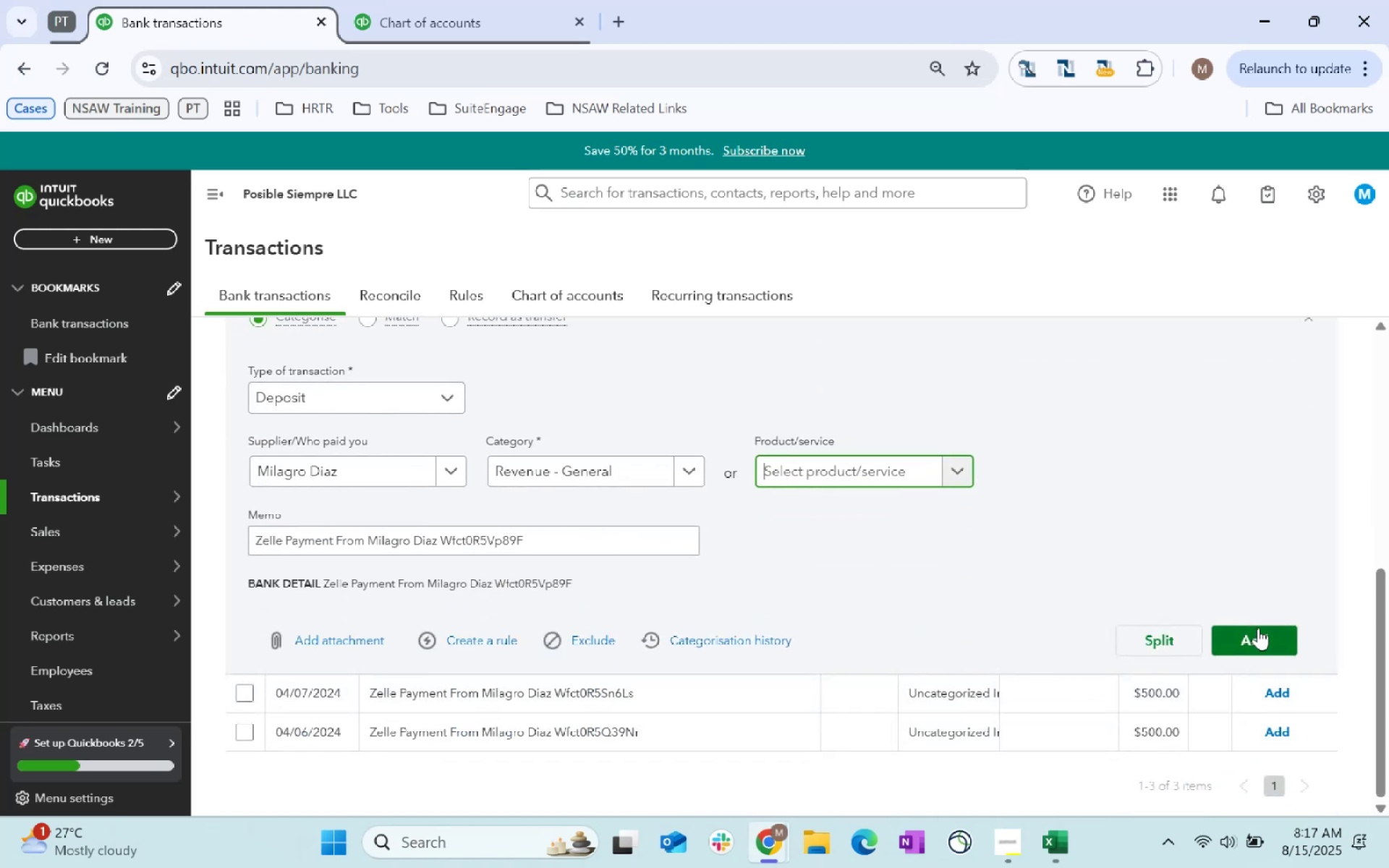 
left_click([1258, 628])
 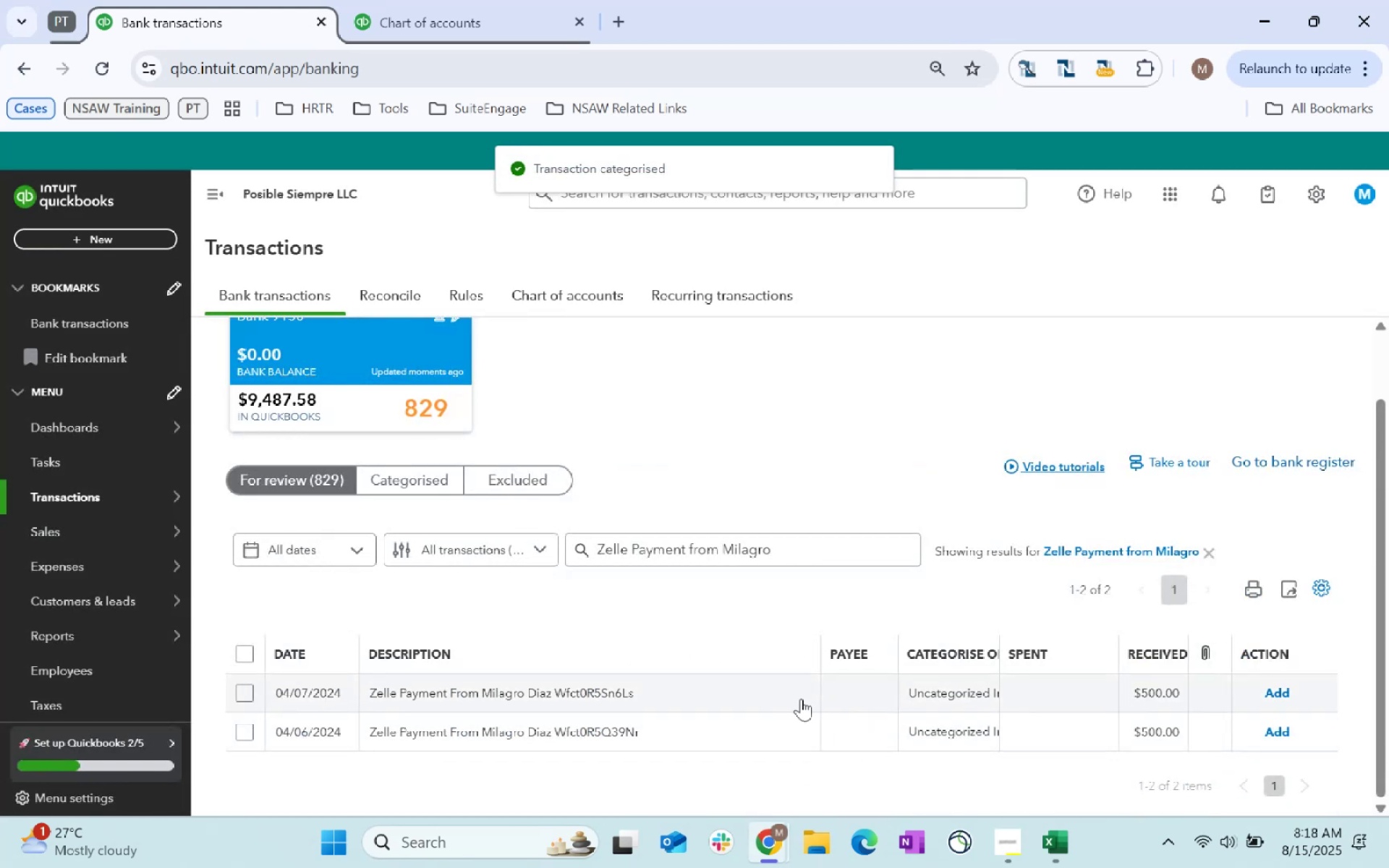 
left_click([248, 650])
 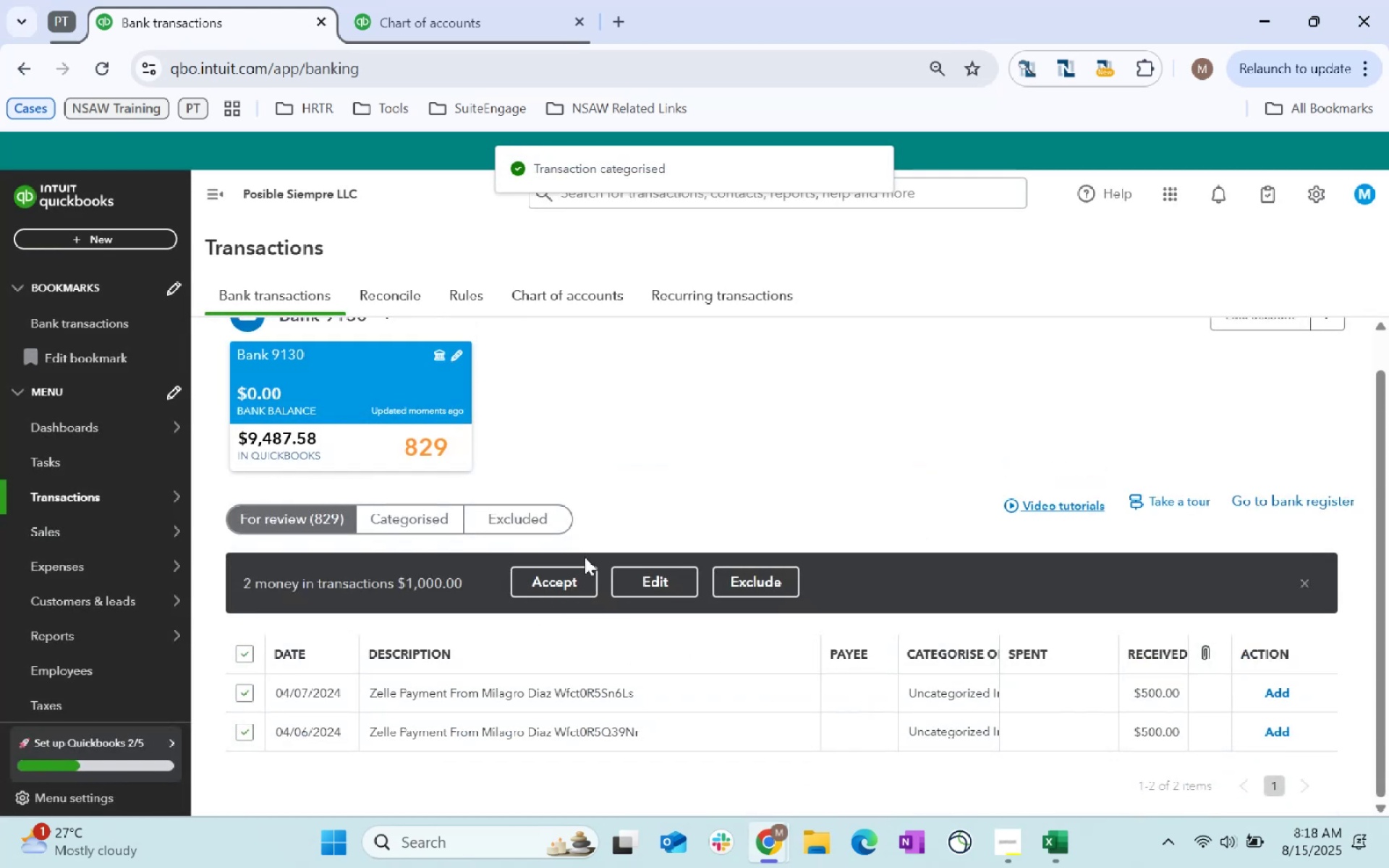 
left_click_drag(start_coordinate=[628, 575], to_coordinate=[632, 575])
 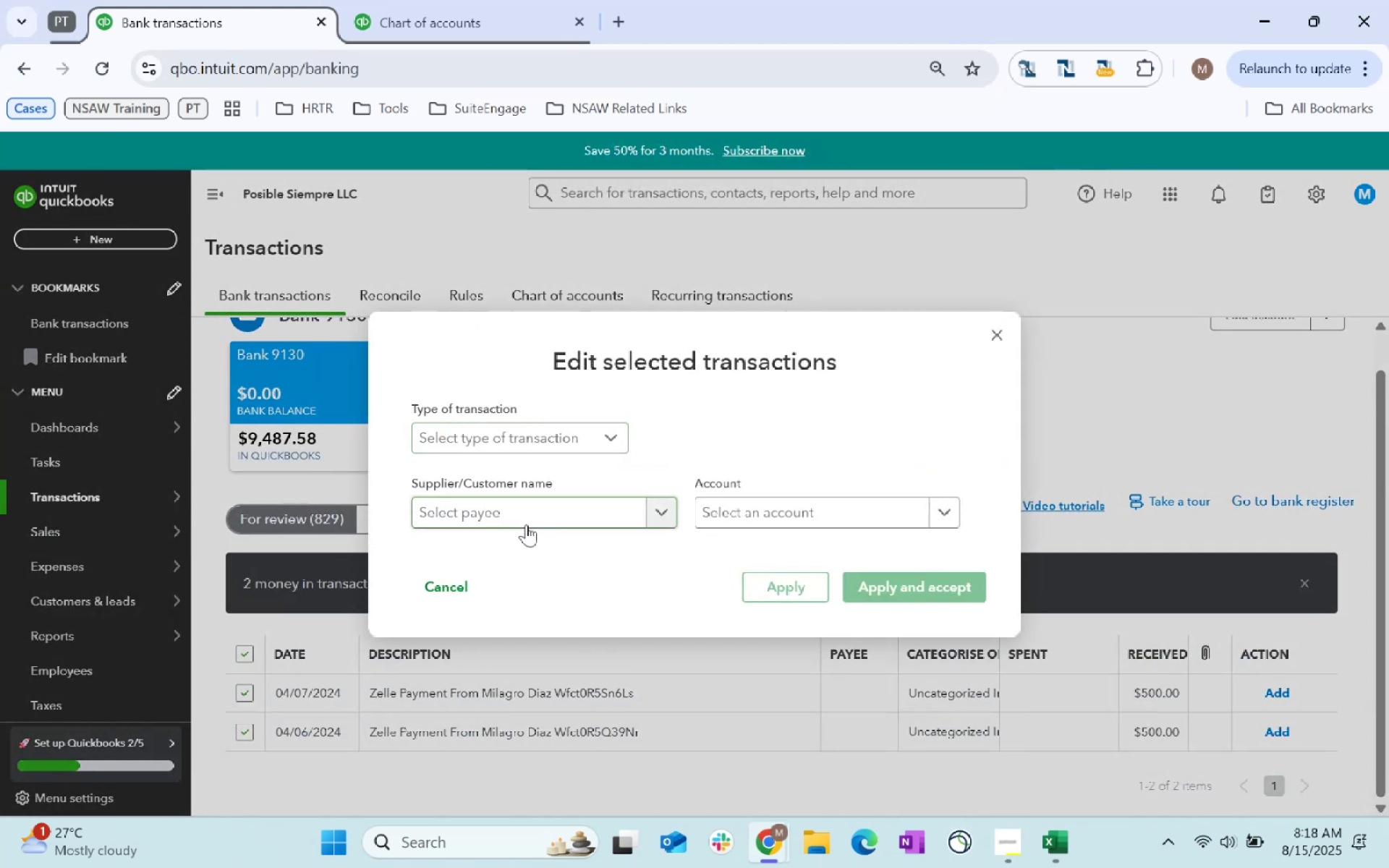 
type(MILAGOR)
key(Backspace)
key(Backspace)
type(ro)
key(Tab)
type(revenue)
key(Tab)
 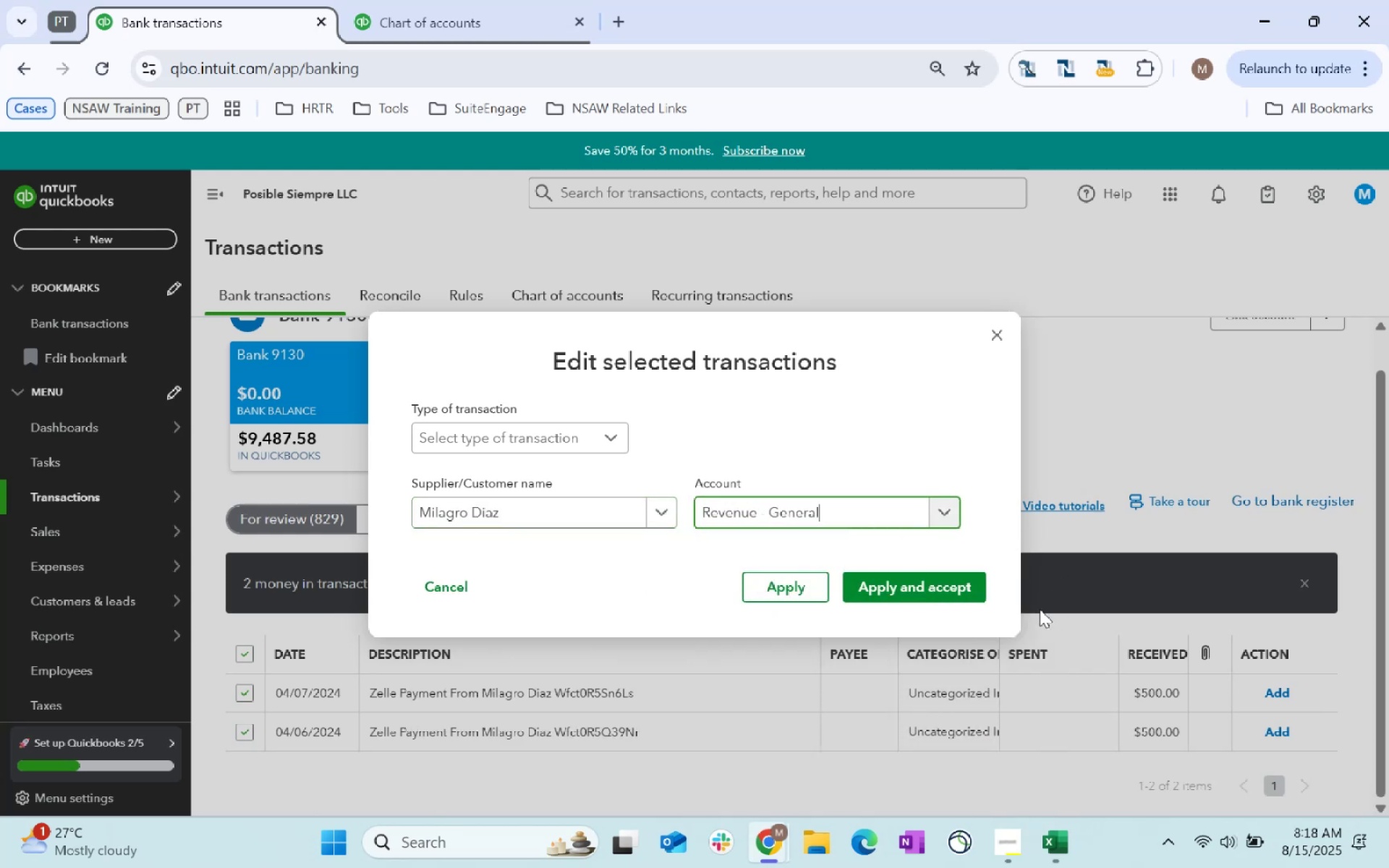 
left_click([930, 594])
 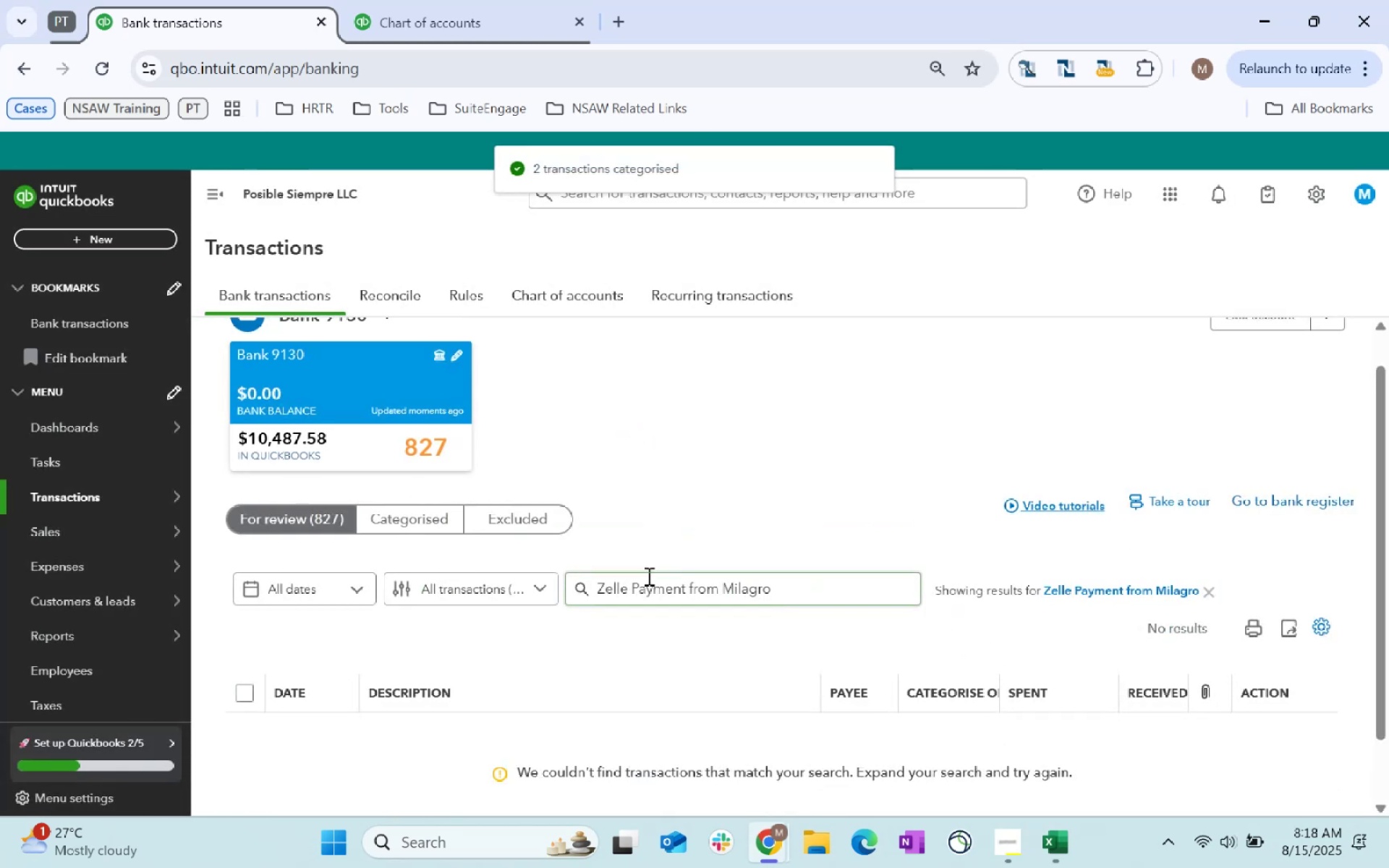 
double_click([739, 587])
 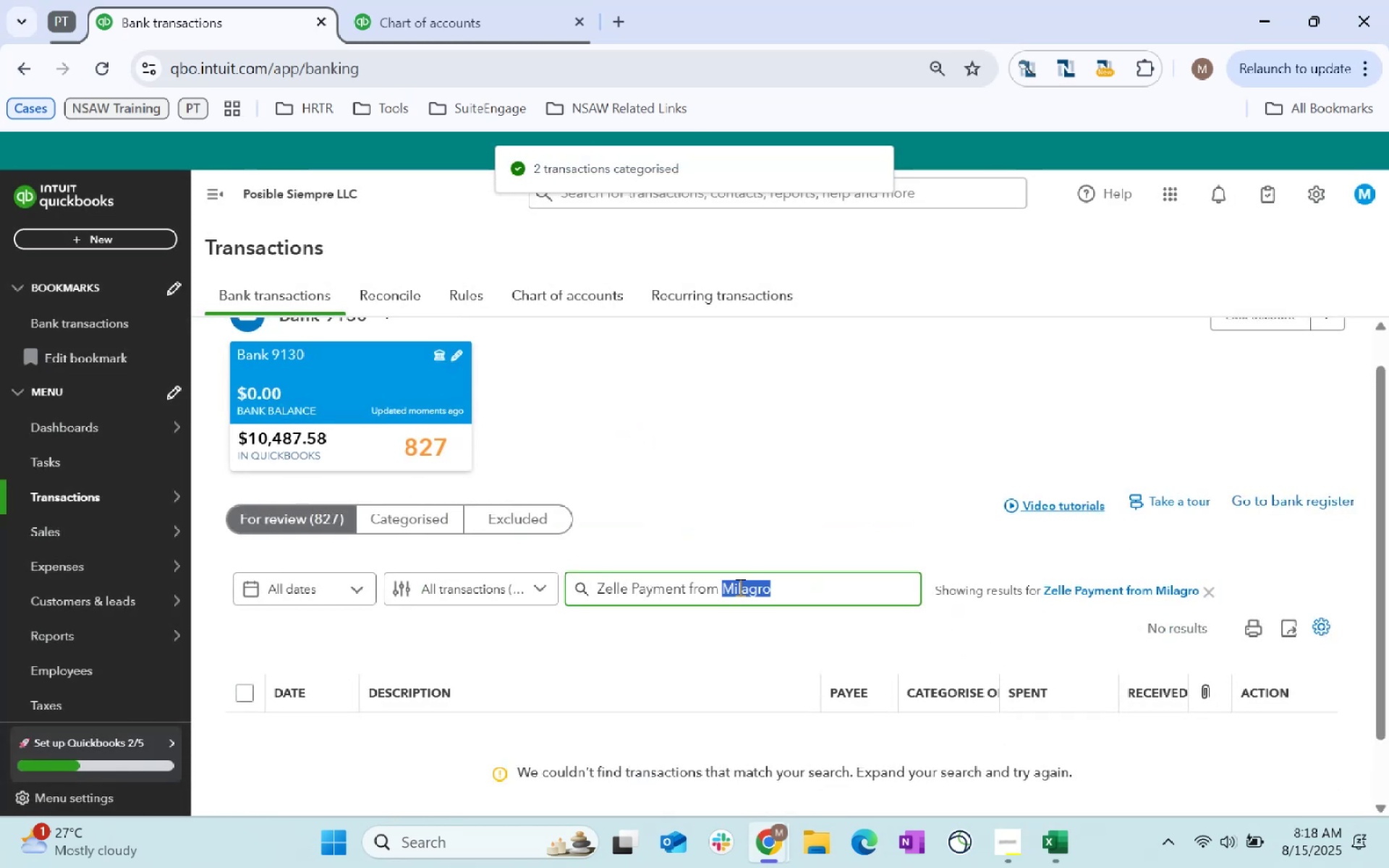 
key(Backspace)
 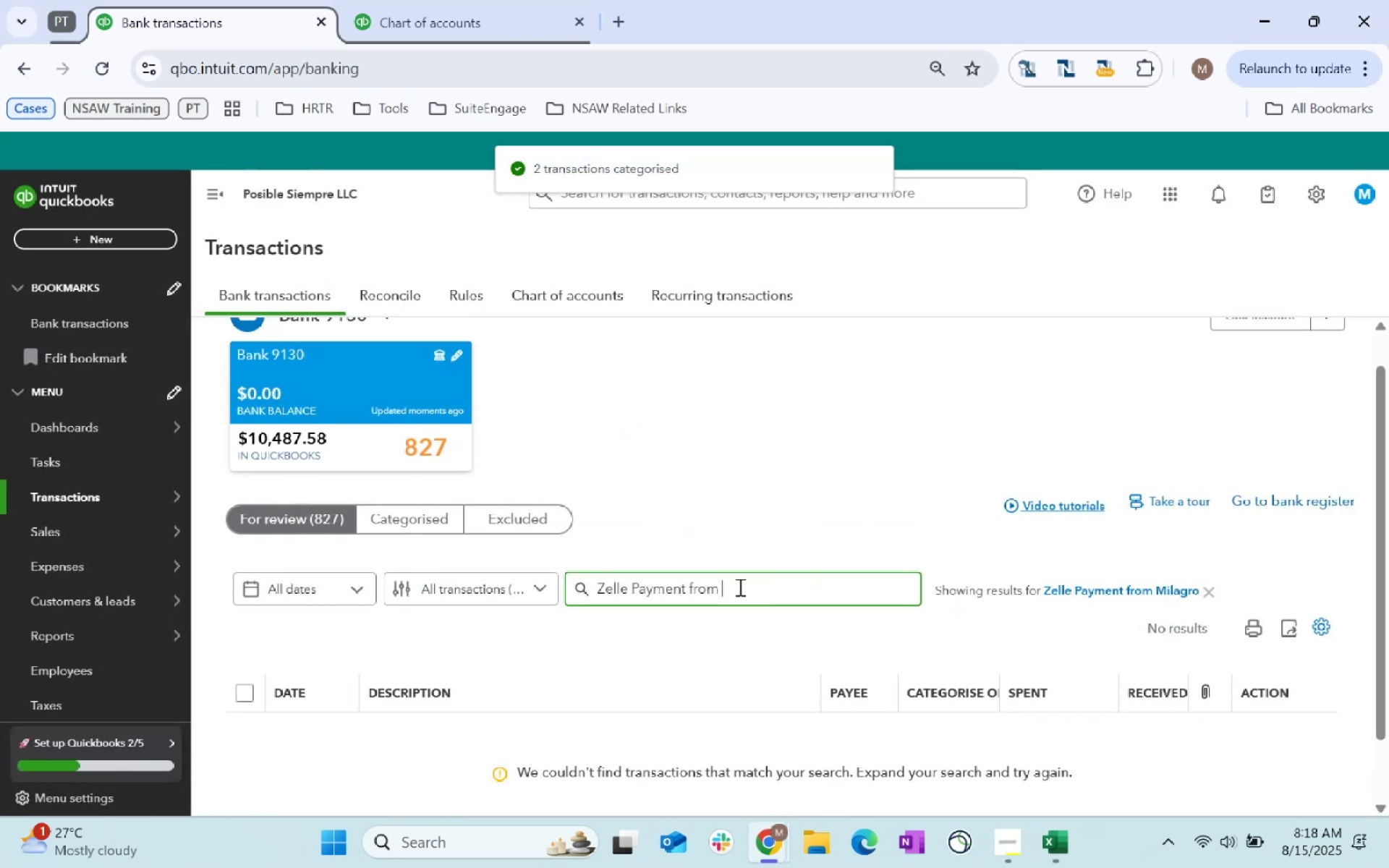 
key(Backspace)
 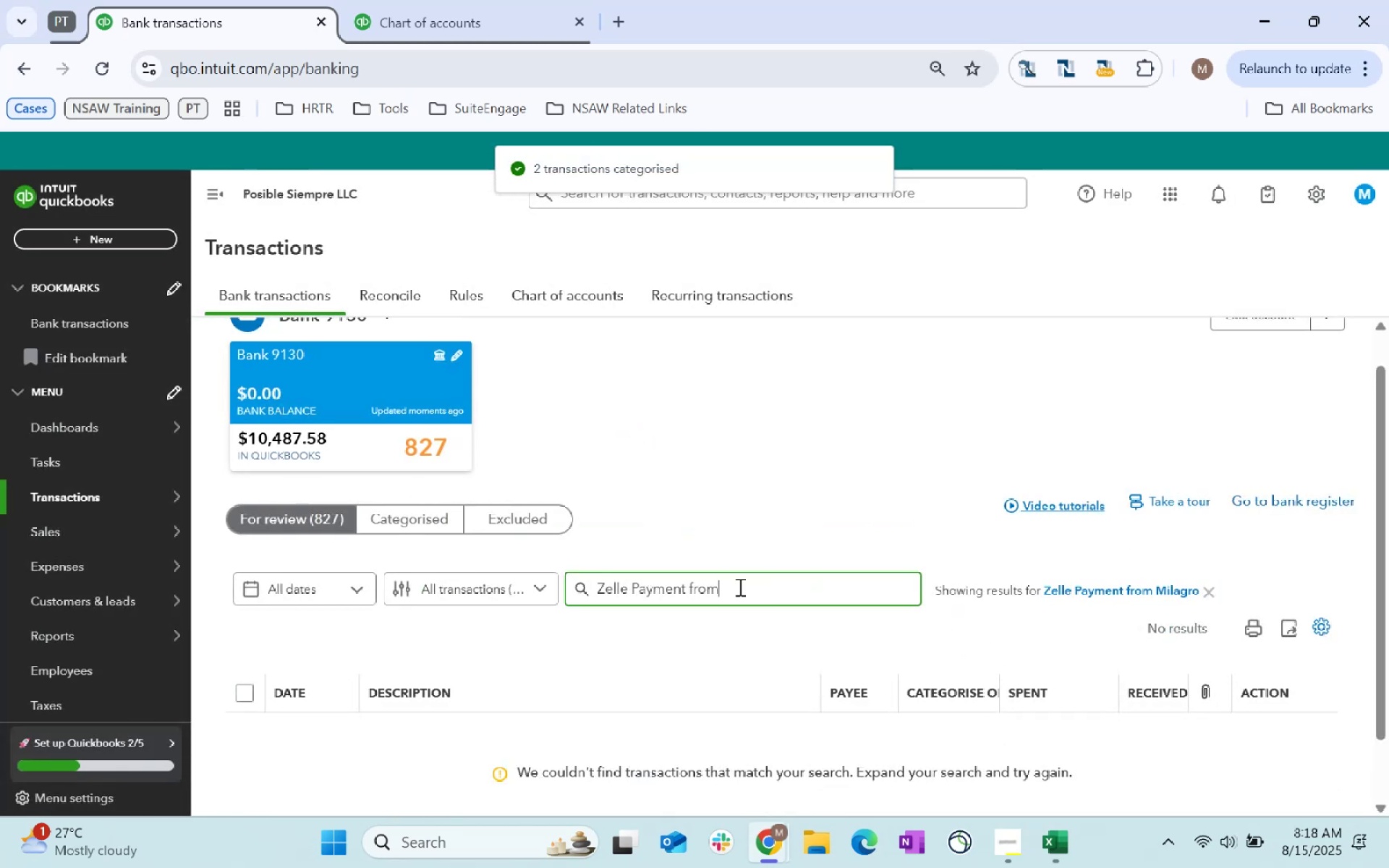 
key(Enter)
 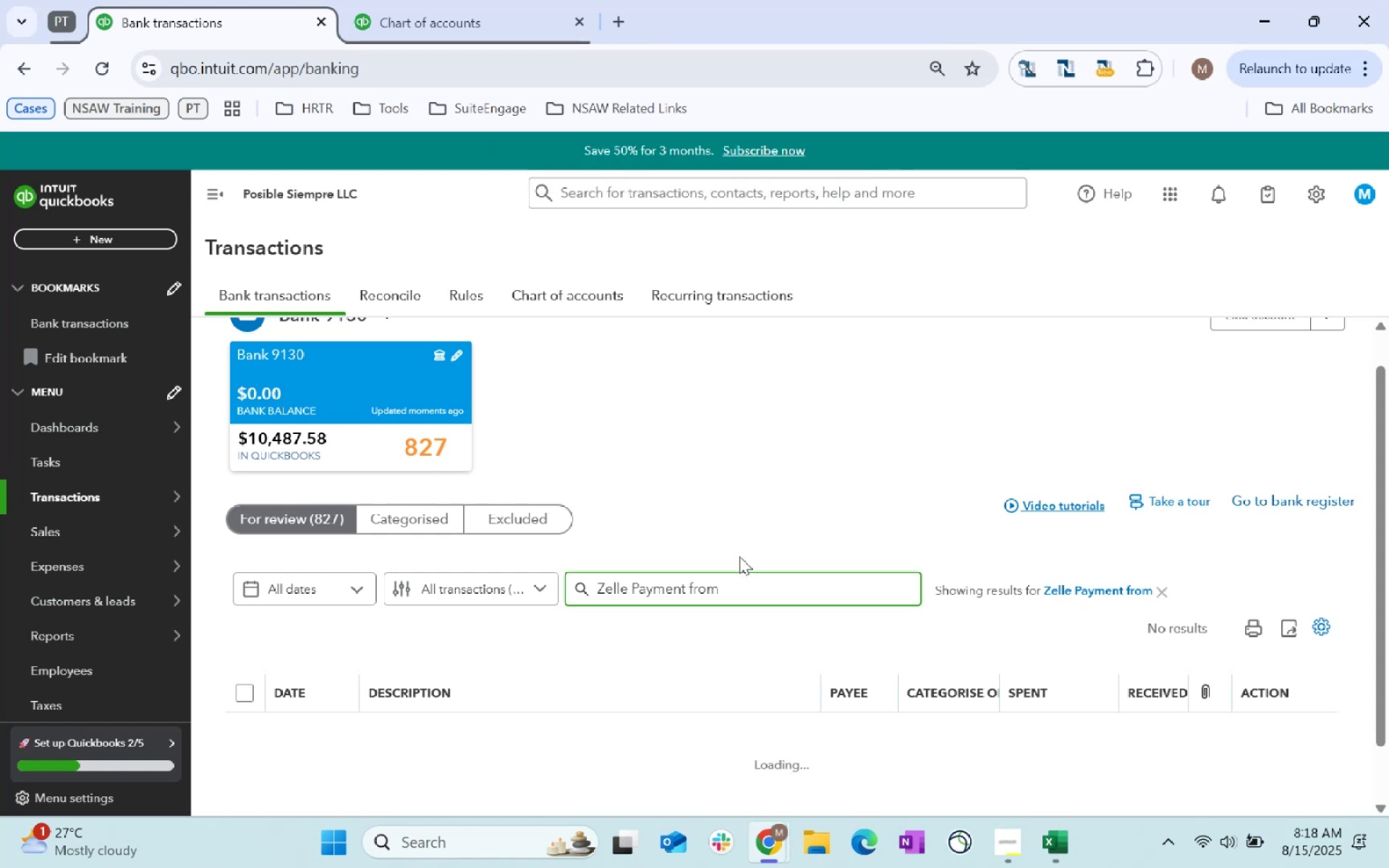 
scroll: coordinate [739, 556], scroll_direction: down, amount: 2.0
 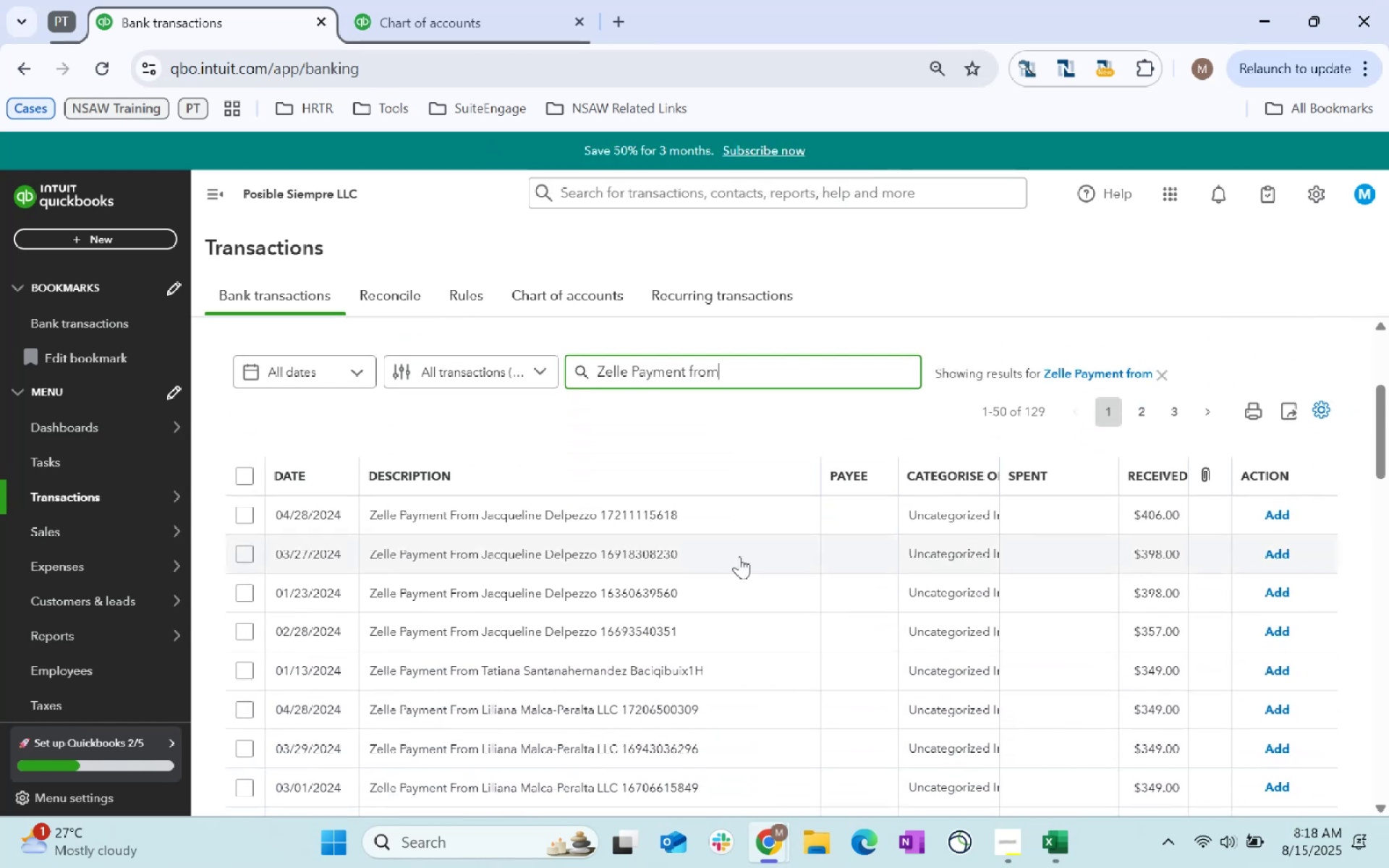 
left_click([695, 524])
 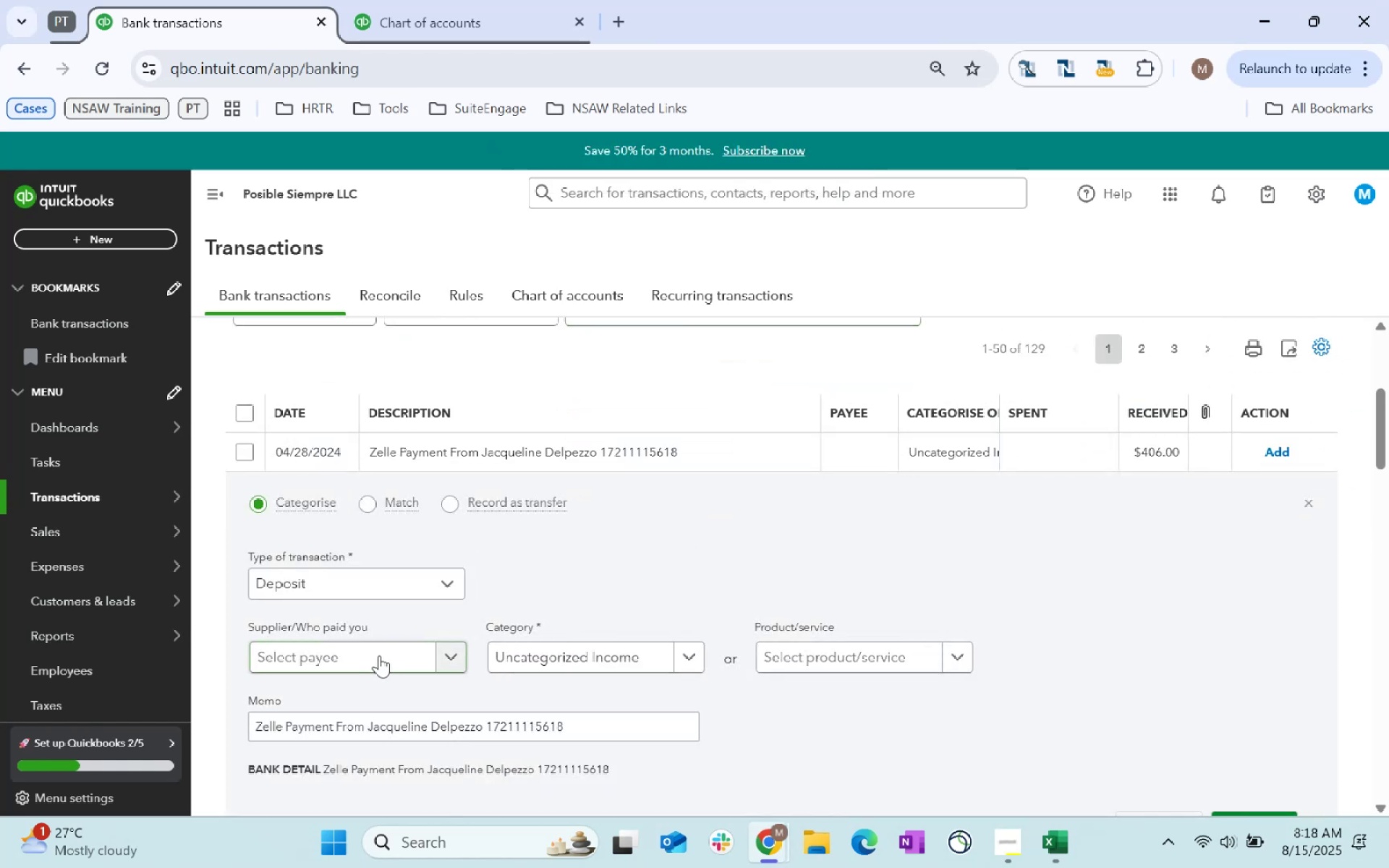 
type(Jac)
 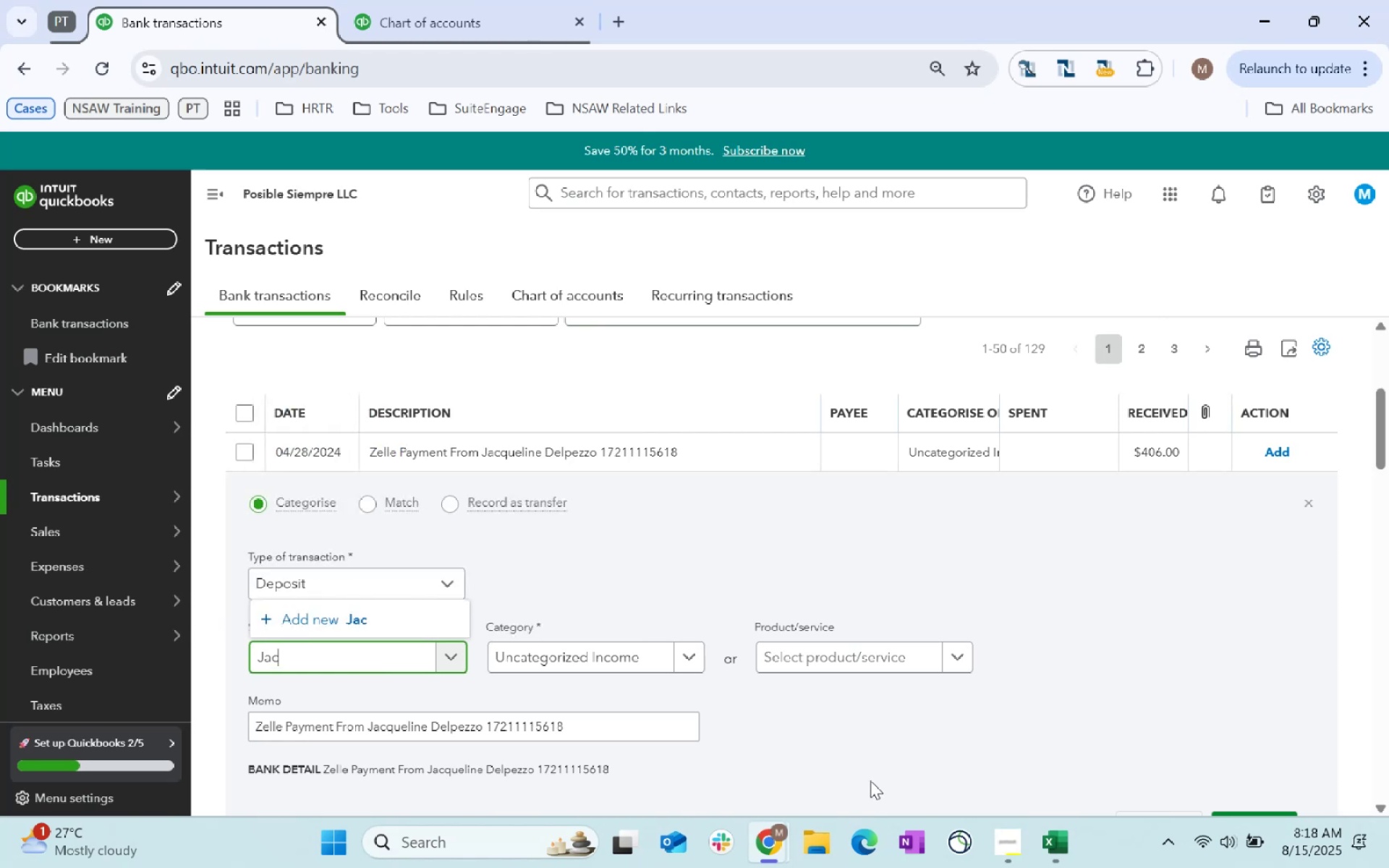 
left_click_drag(start_coordinate=[484, 736], to_coordinate=[368, 716])
 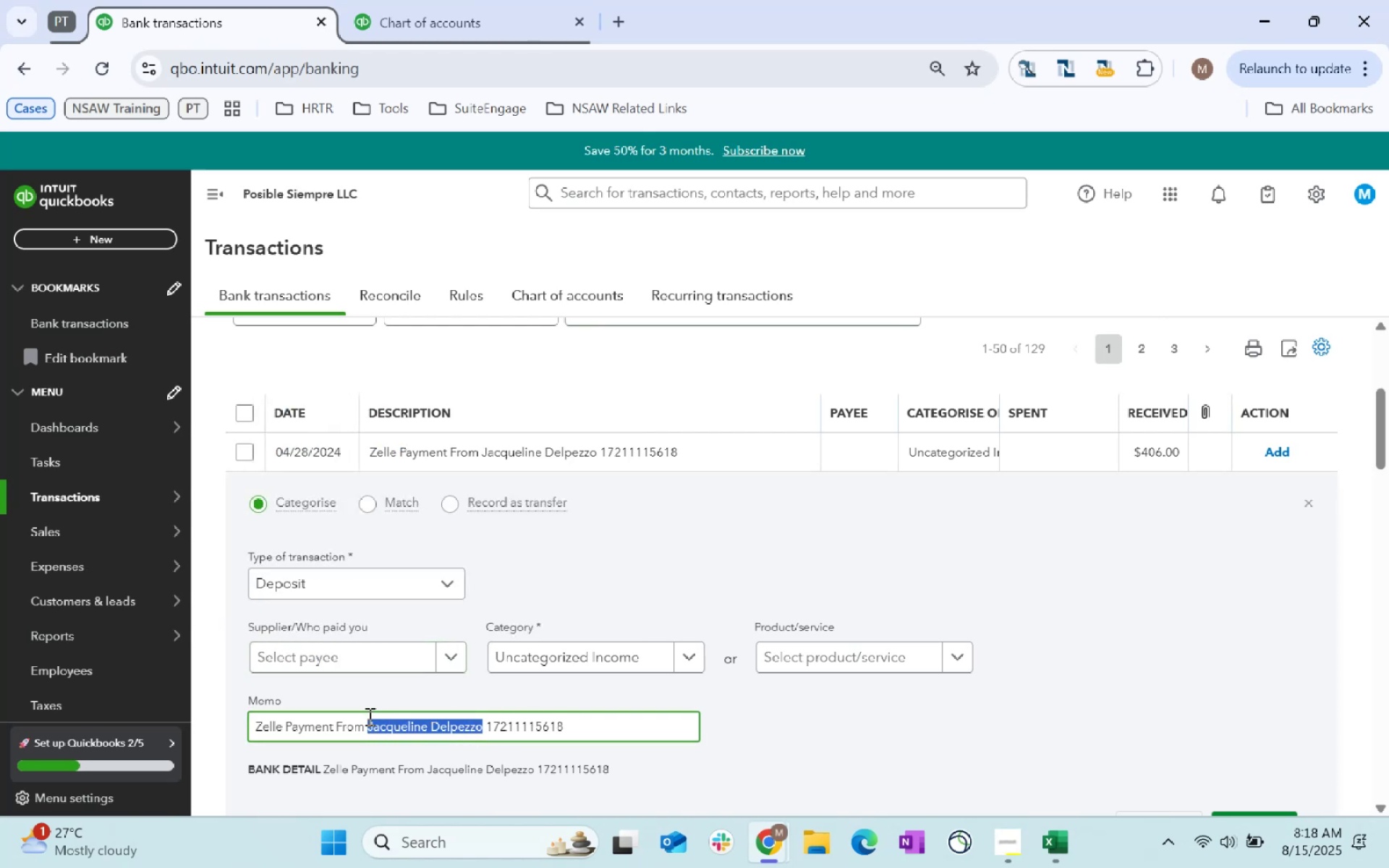 
key(Control+C)
 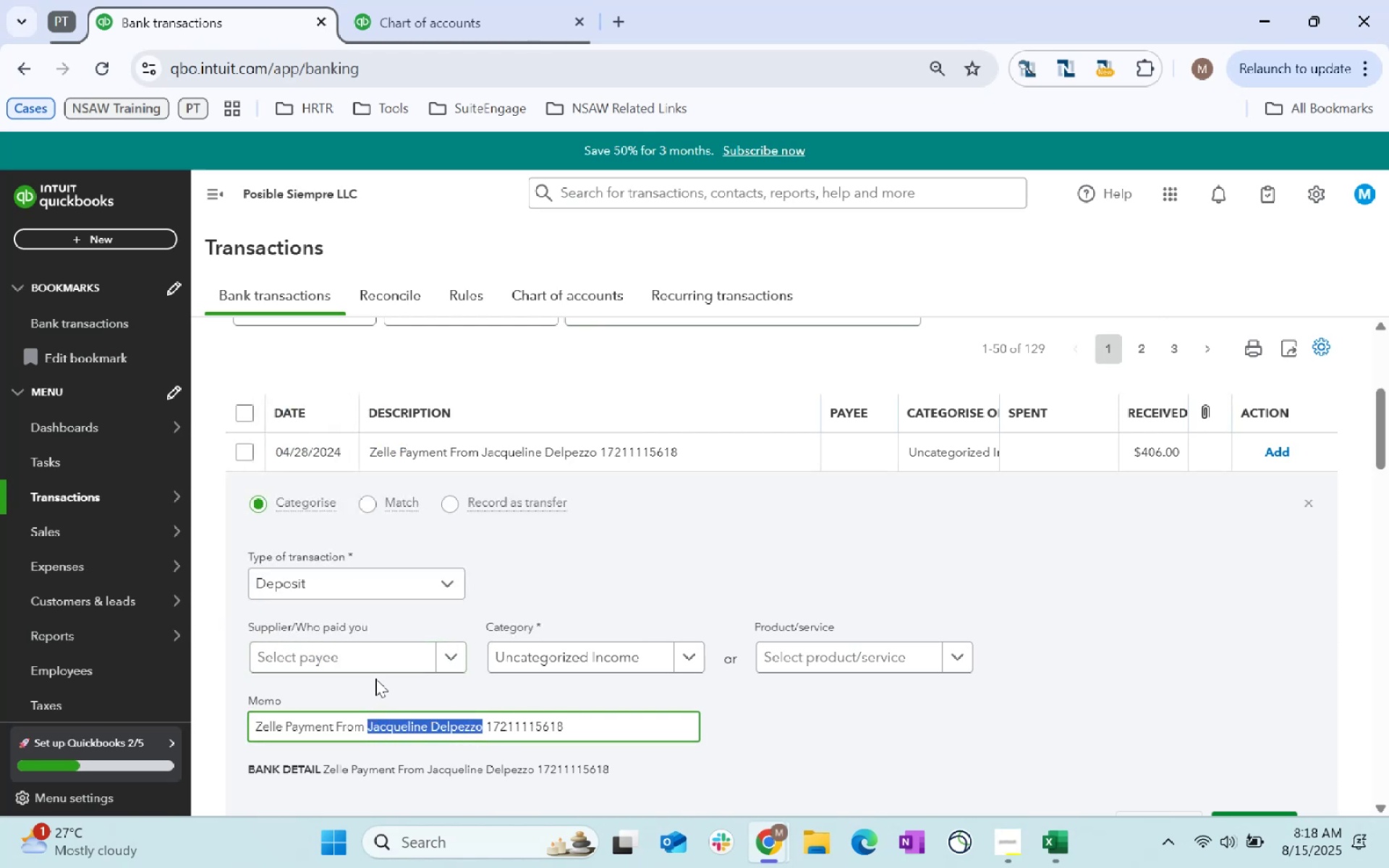 
key(Control+C)
 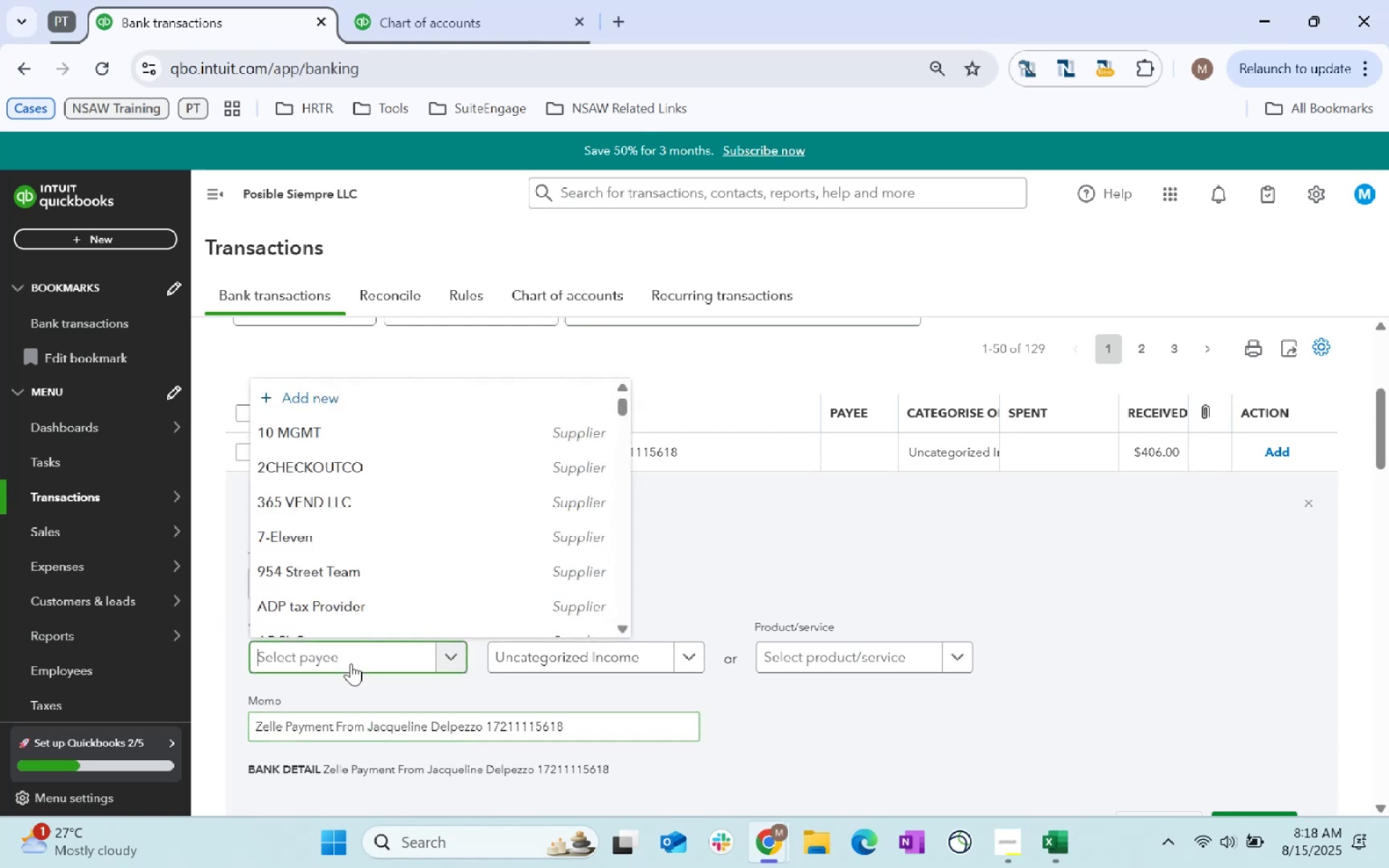 
key(Control+ControlLeft)
 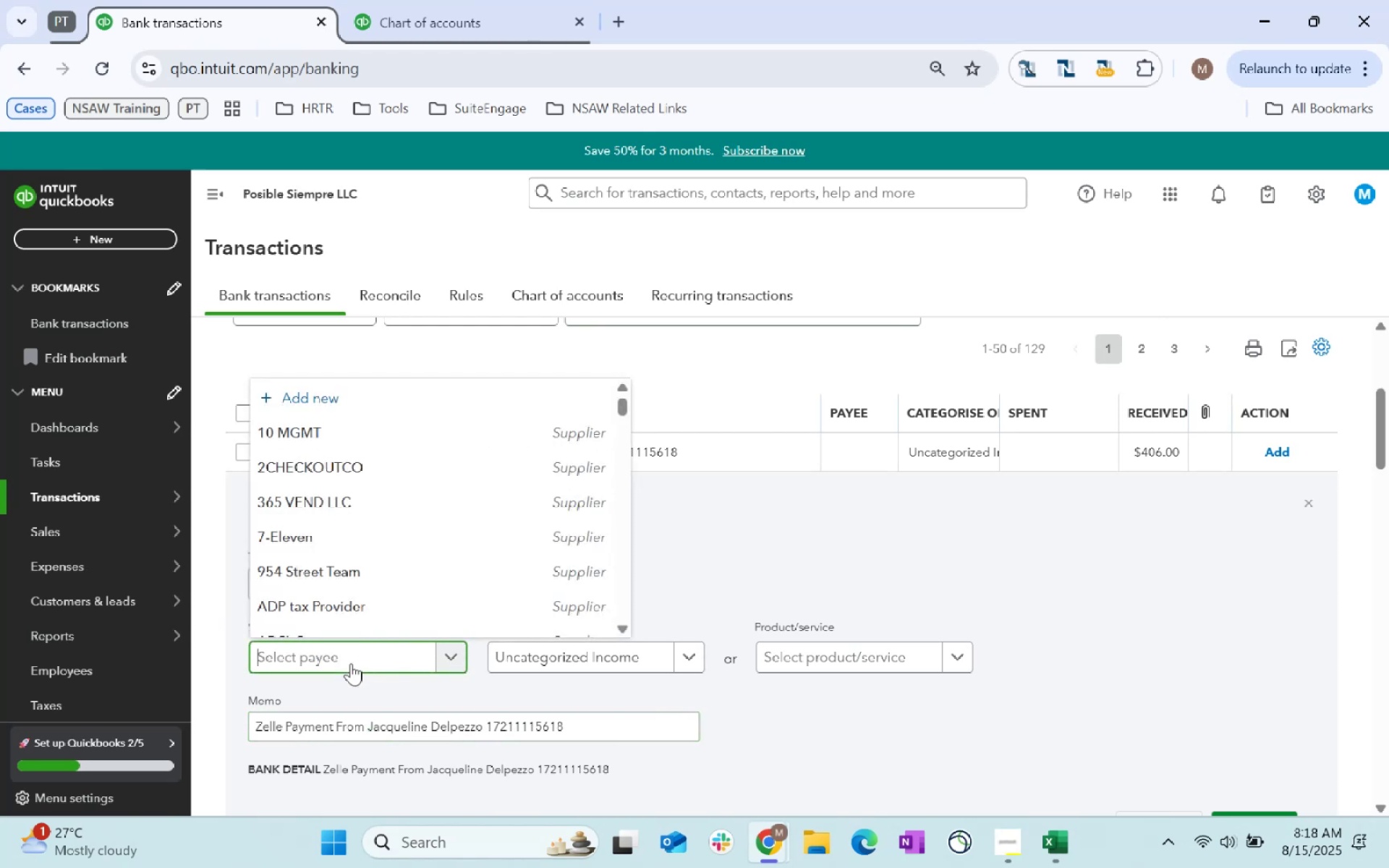 
key(Control+V)
 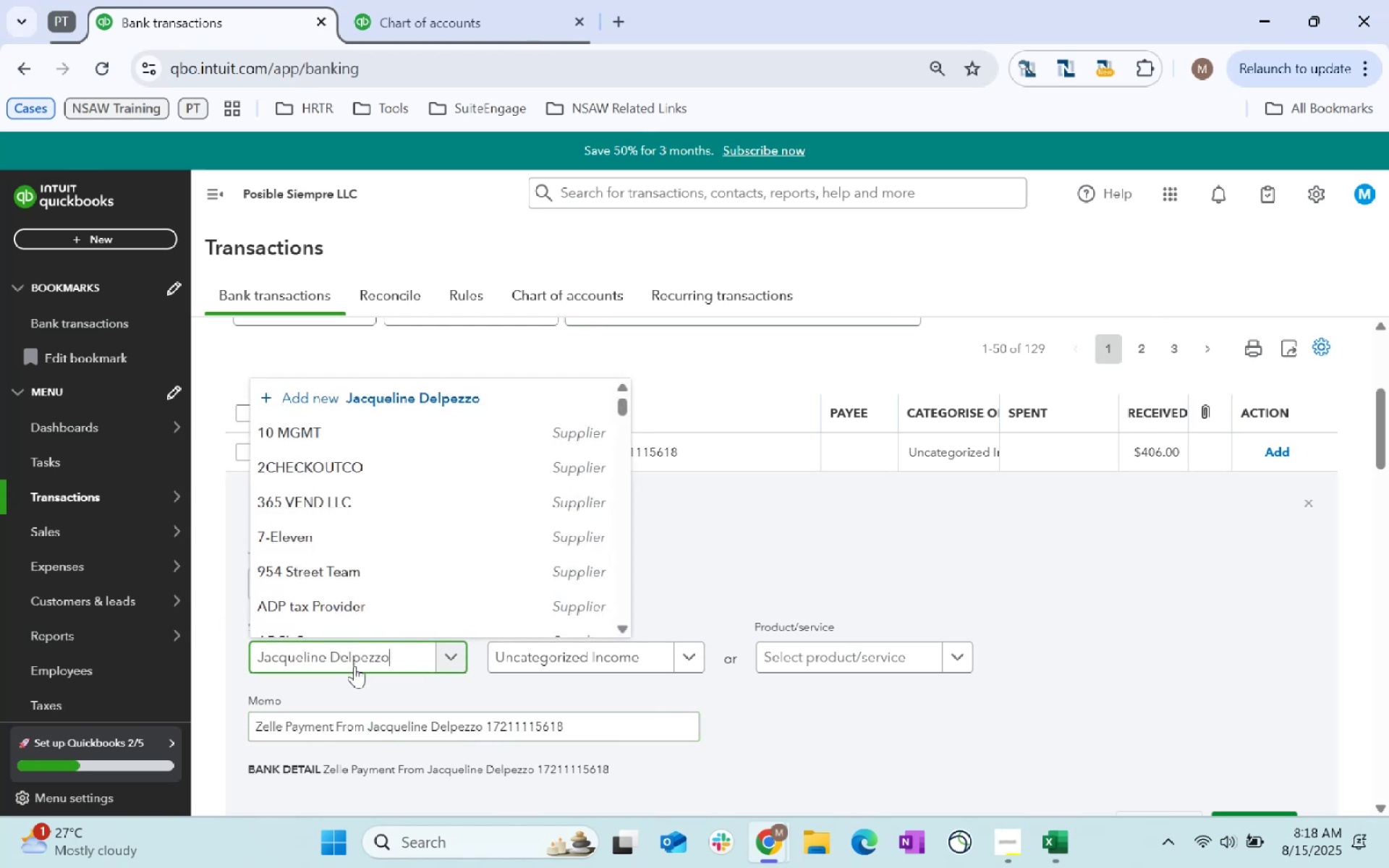 
key(Control+Tab)
 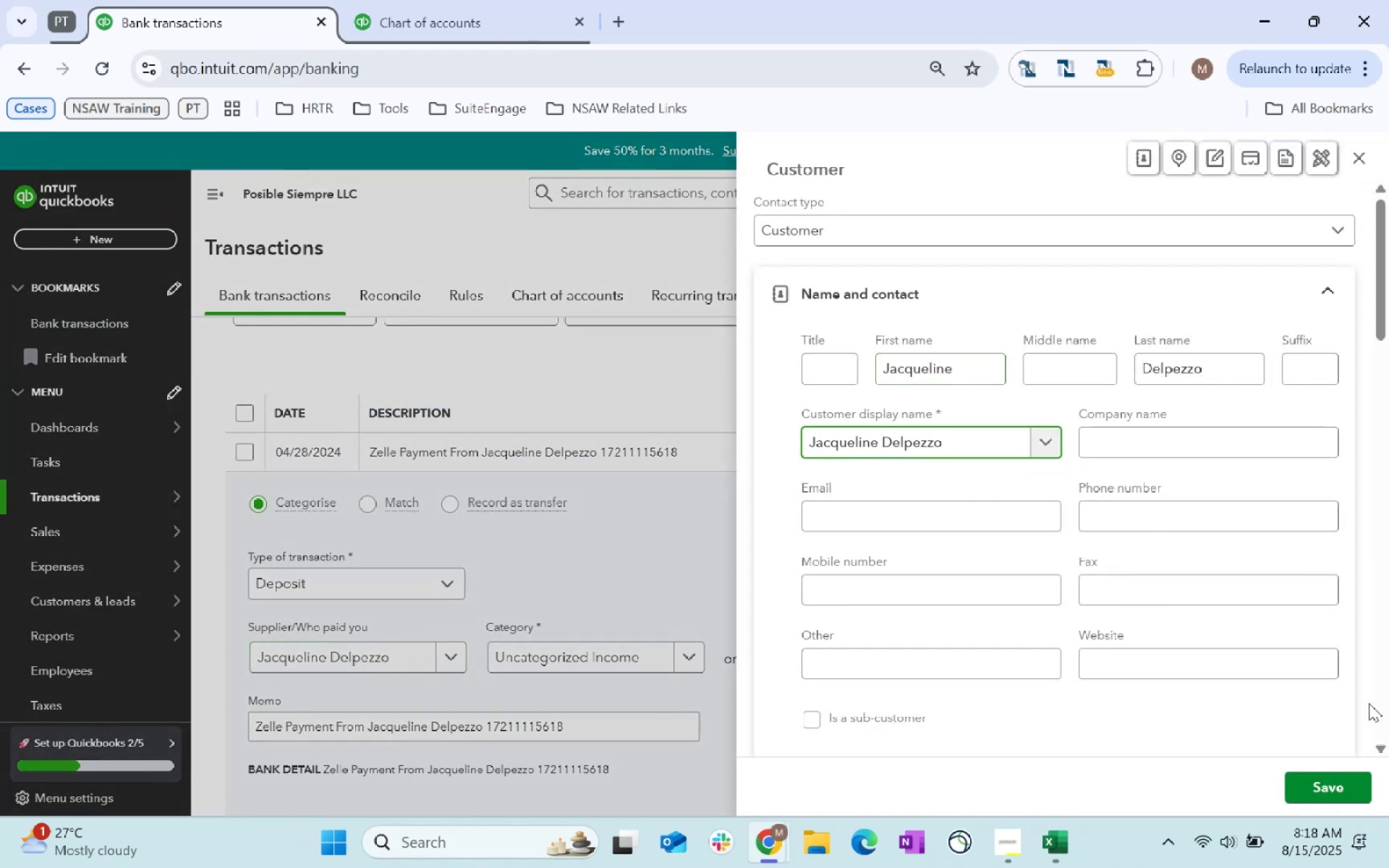 
left_click([1329, 775])
 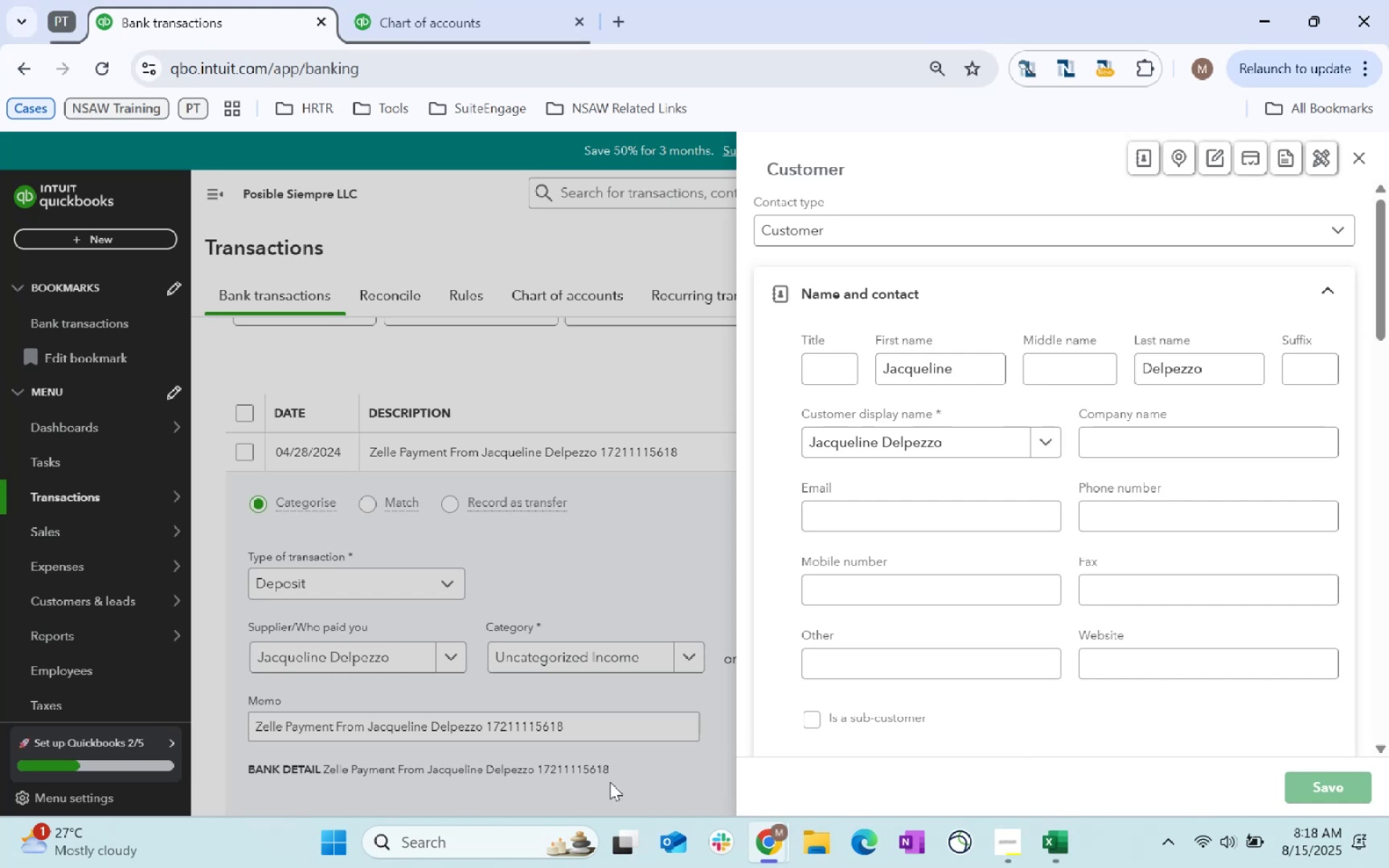 
key(Tab)
key(Tab)
type(revenue)
key(Tab)
 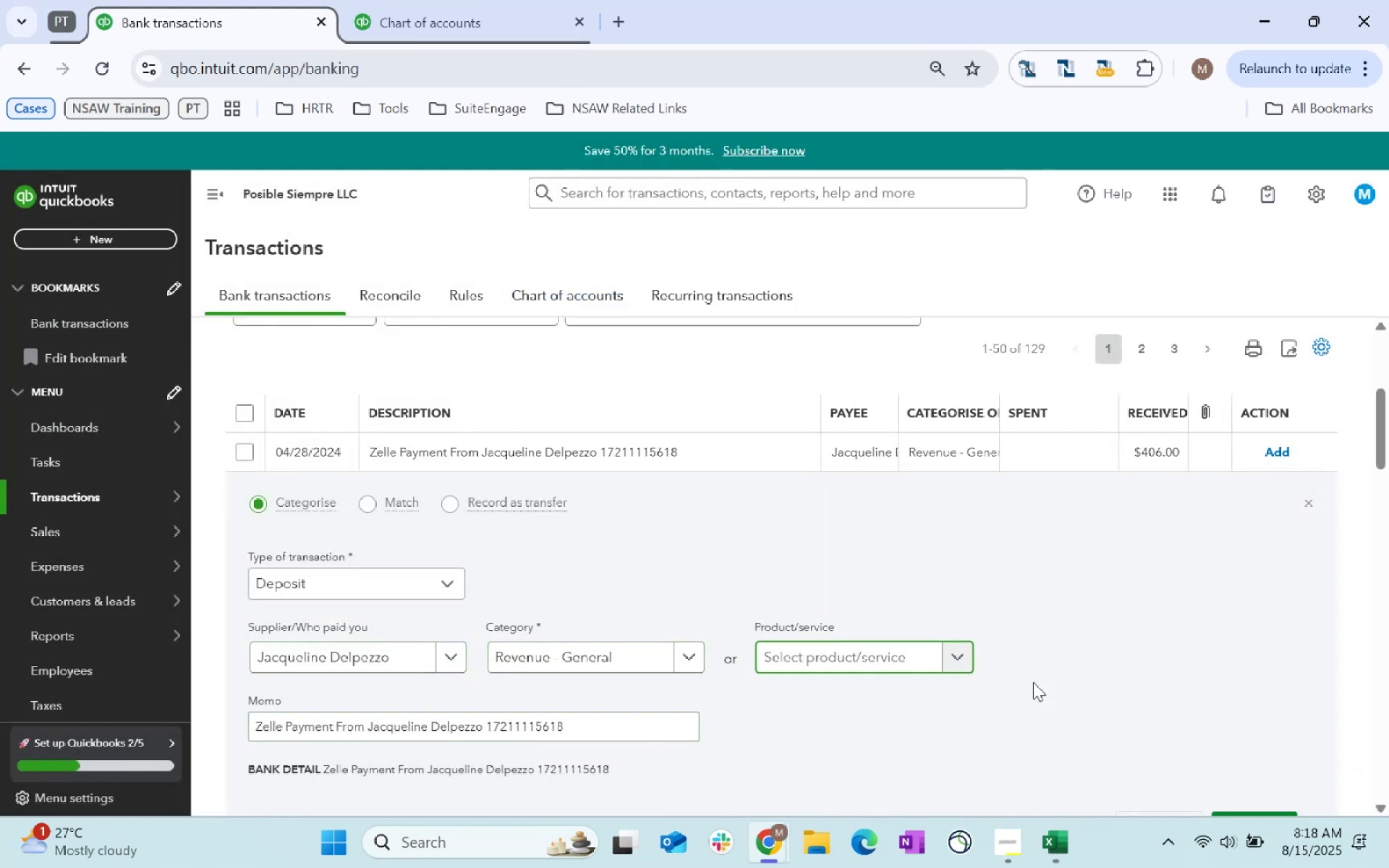 
scroll: coordinate [1220, 659], scroll_direction: down, amount: 1.0
 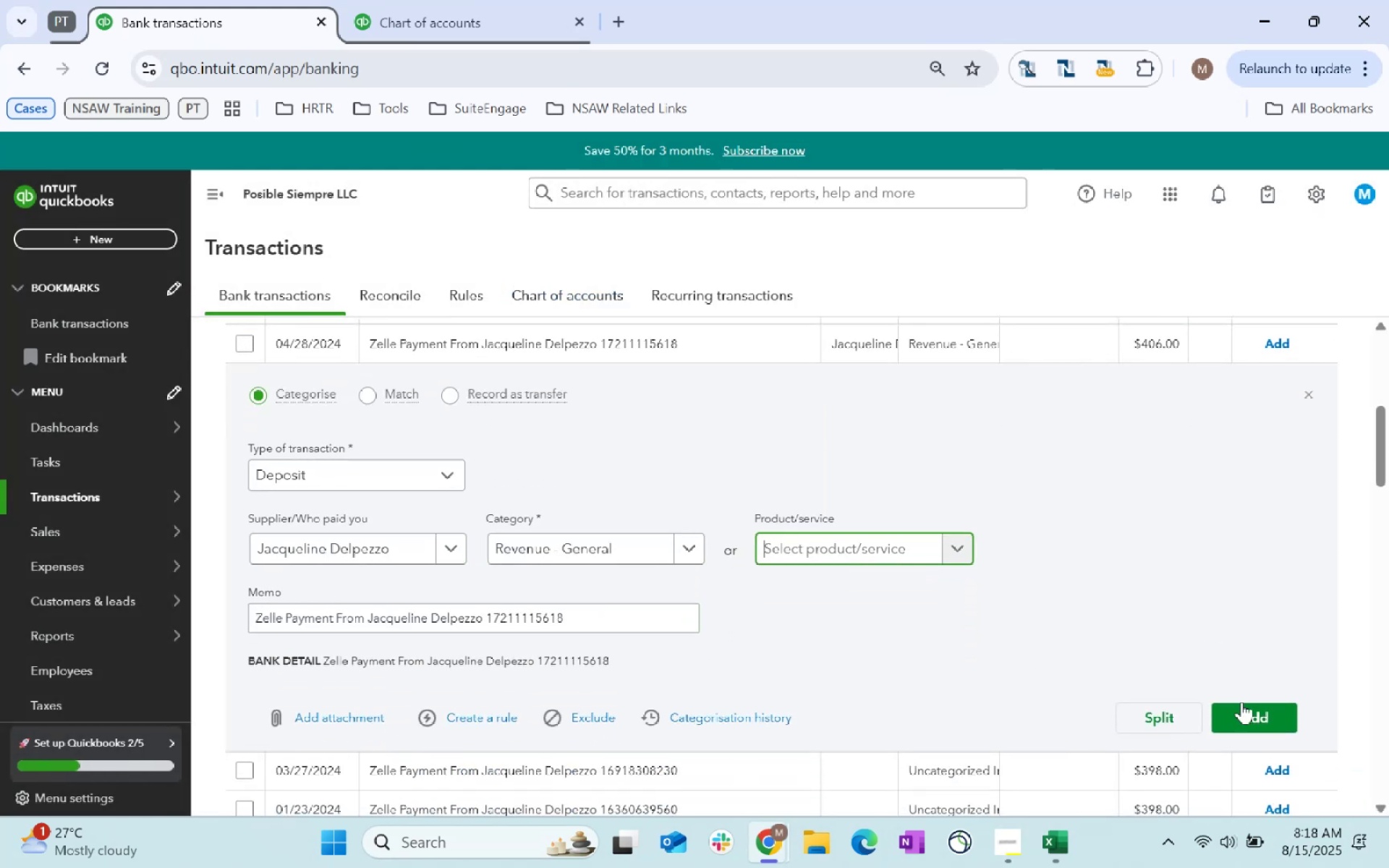 
left_click([1249, 711])
 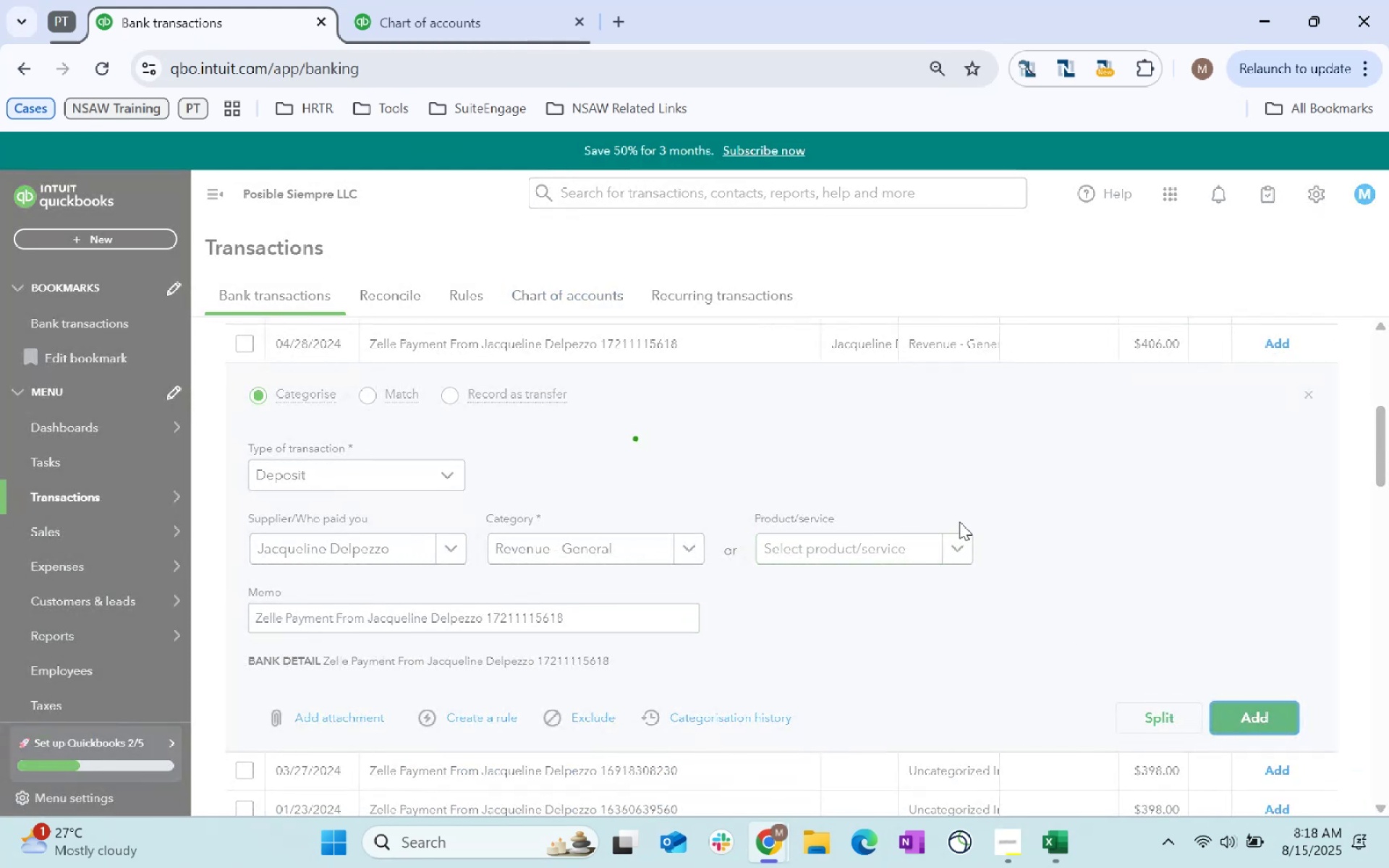 
scroll: coordinate [980, 499], scroll_direction: up, amount: 9.0
 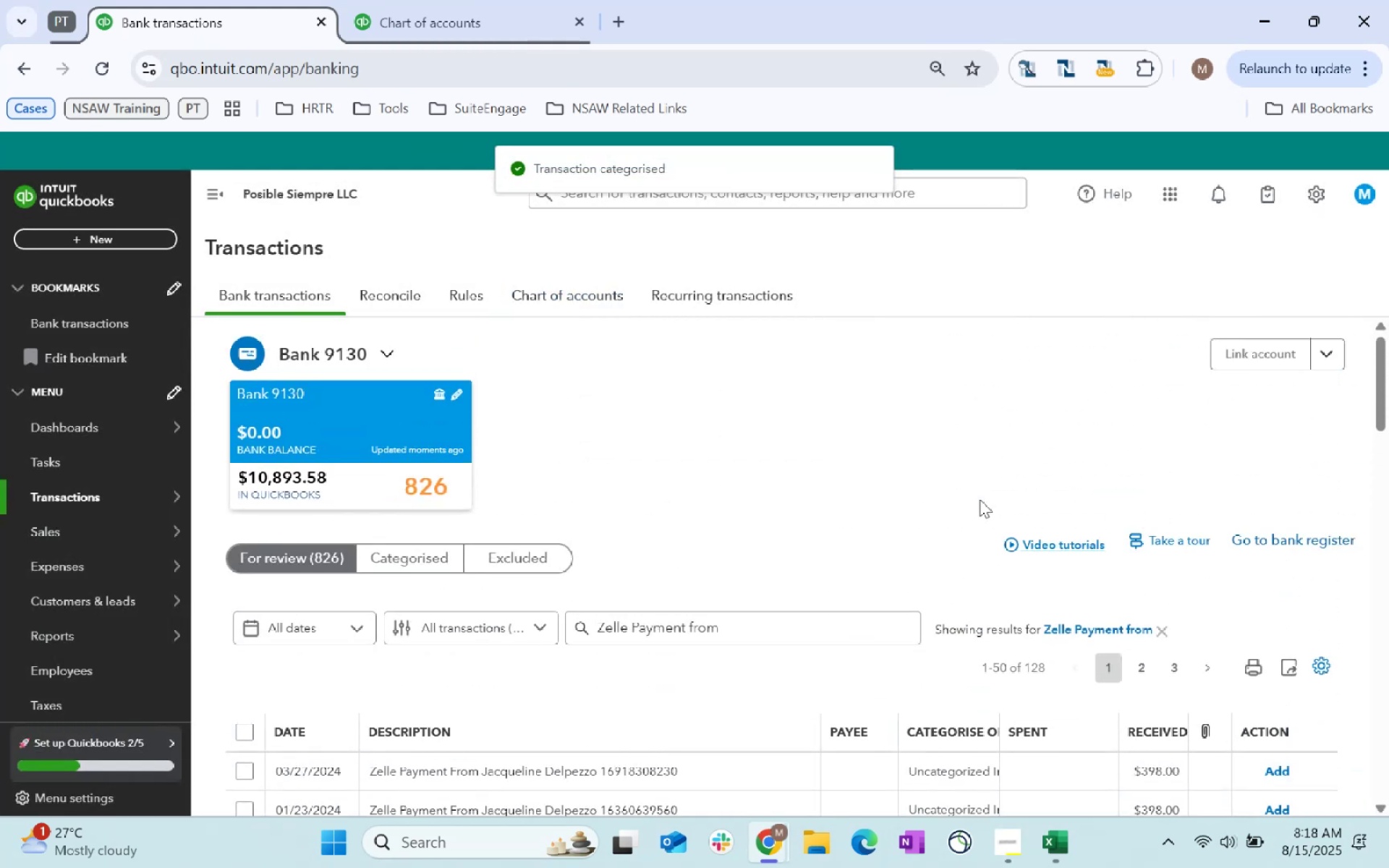 
scroll: coordinate [980, 499], scroll_direction: down, amount: 2.0
 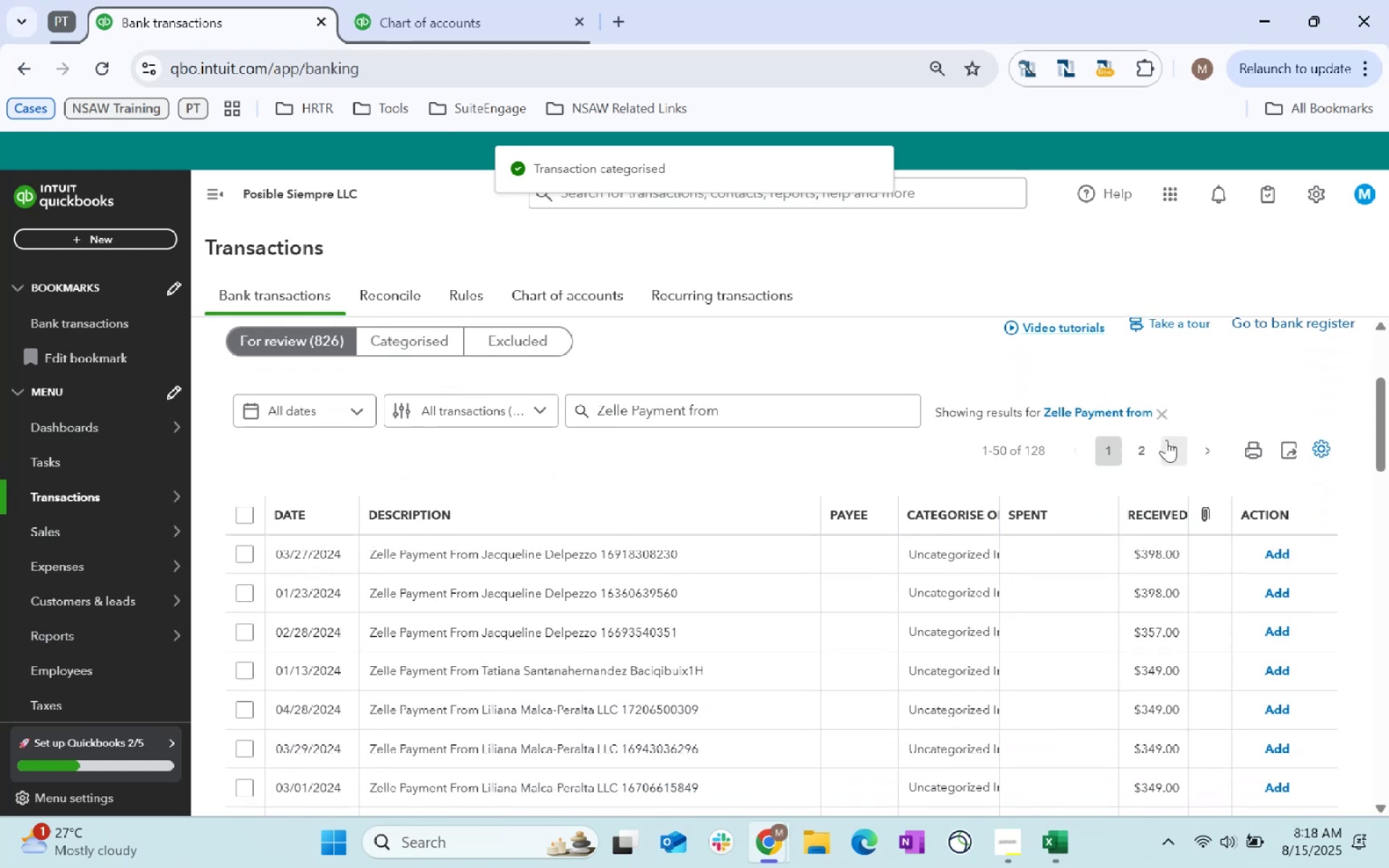 
left_click([1168, 448])
 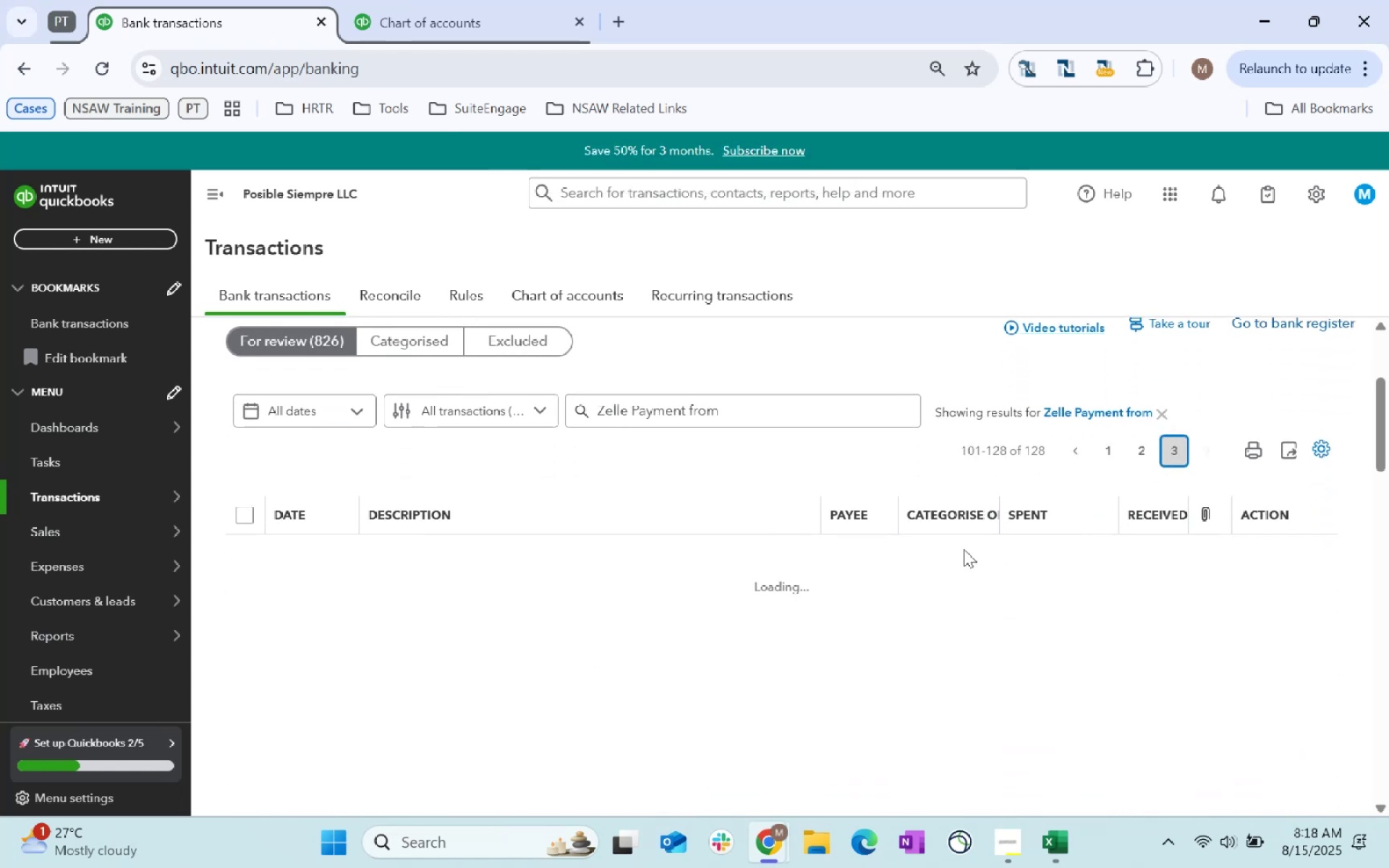 
scroll: coordinate [1011, 524], scroll_direction: down, amount: 12.0
 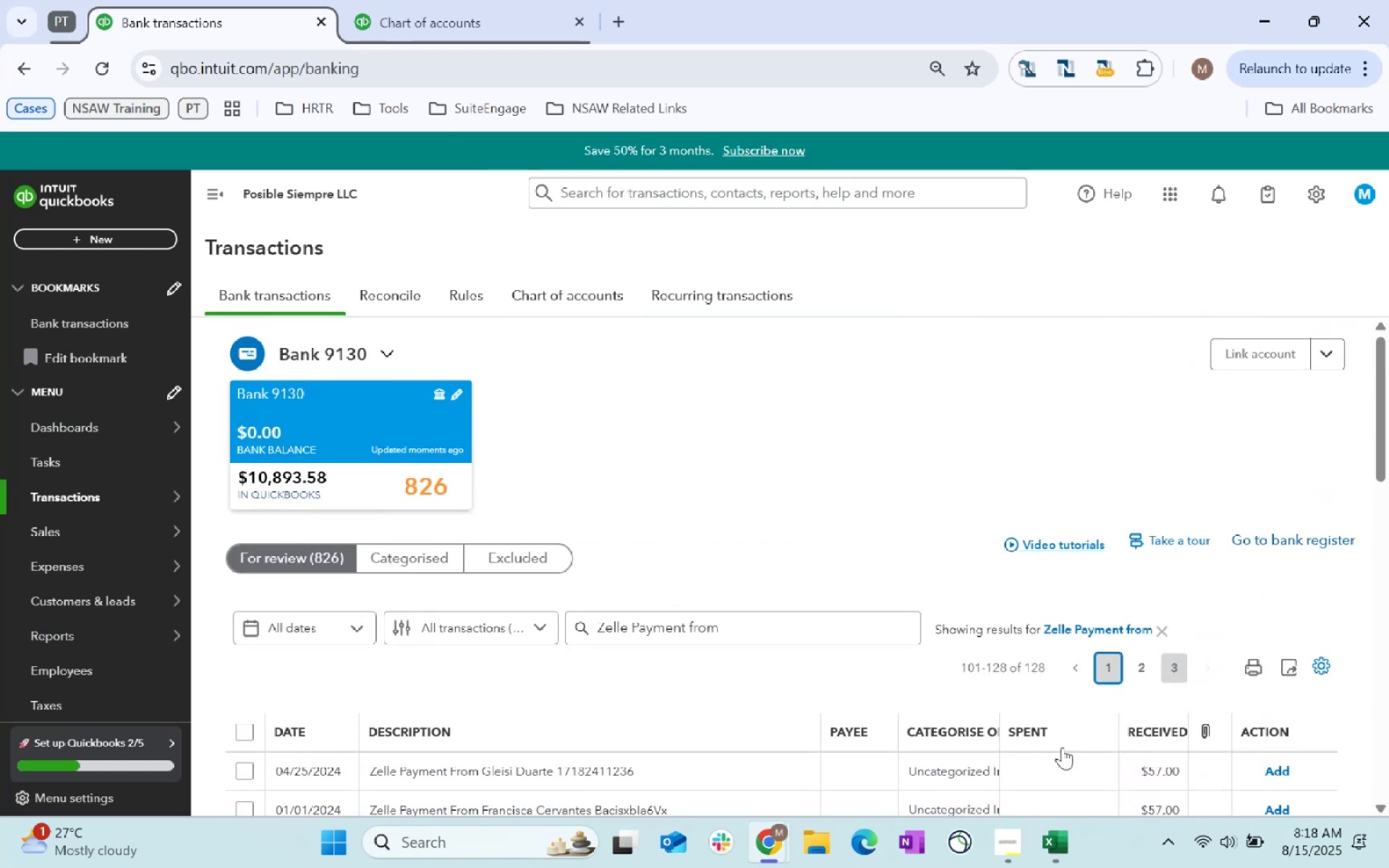 
scroll: coordinate [451, 613], scroll_direction: up, amount: 25.0
 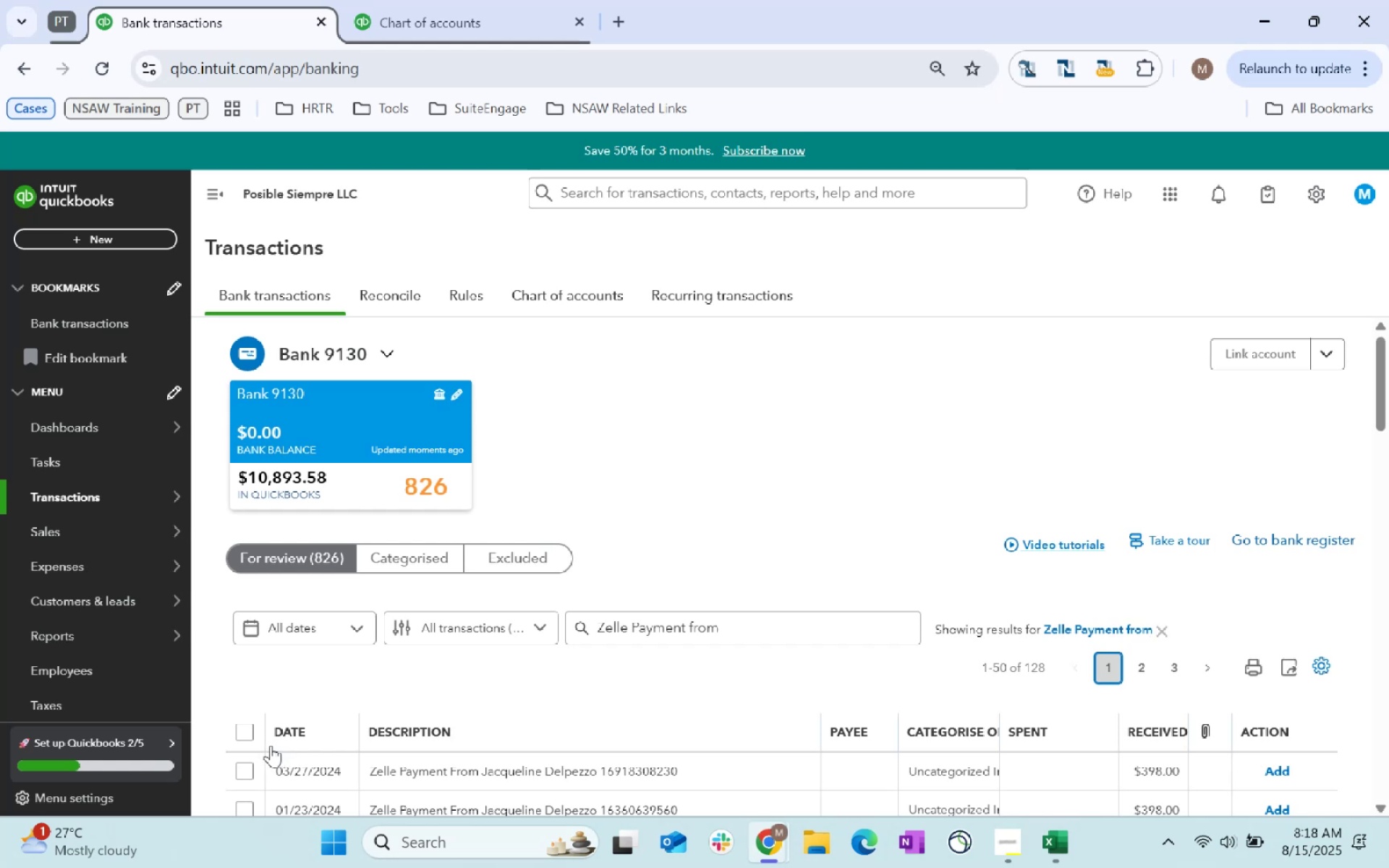 
left_click([237, 731])
 